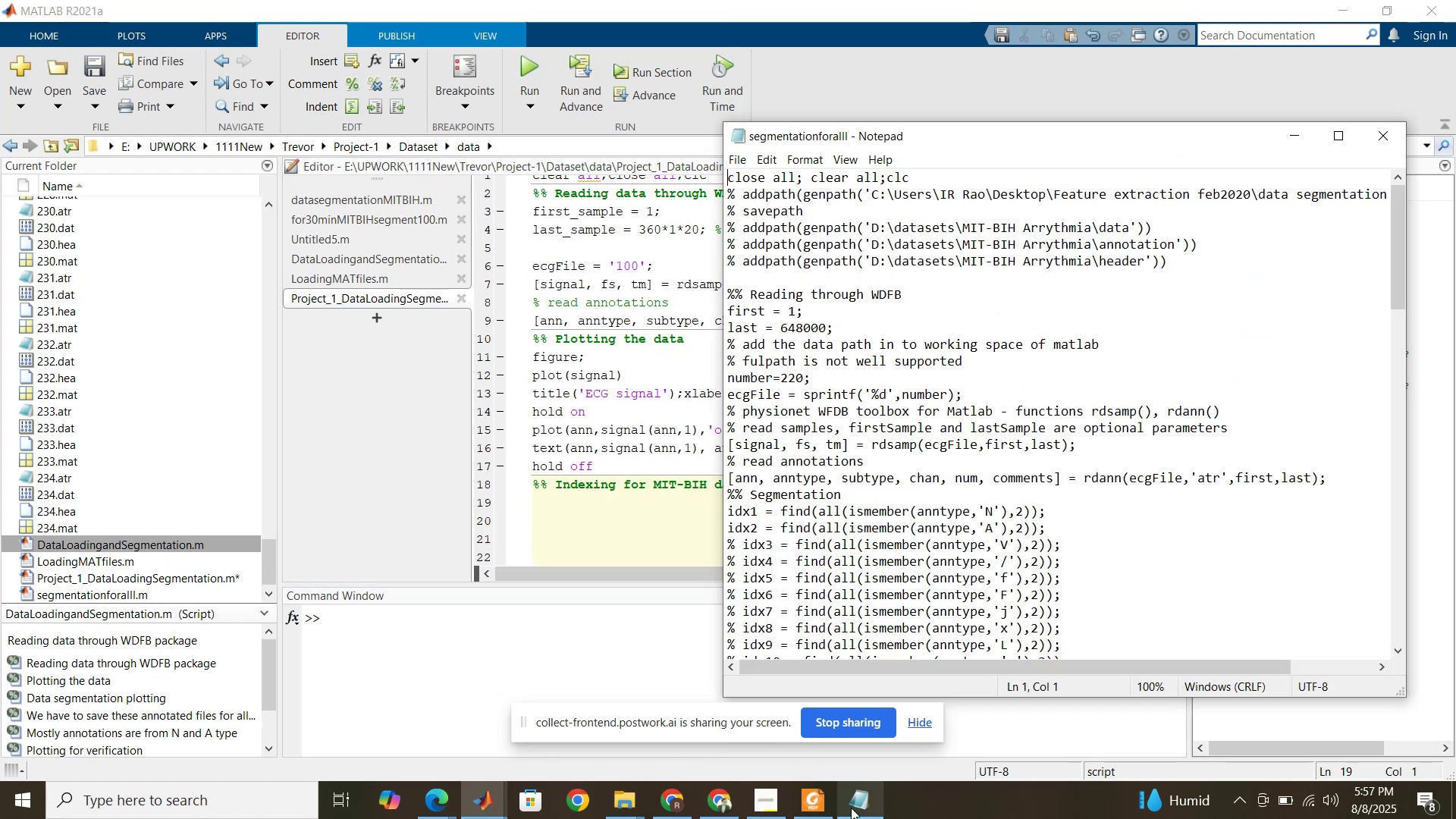 
scroll: coordinate [827, 541], scroll_direction: down, amount: 4.0
 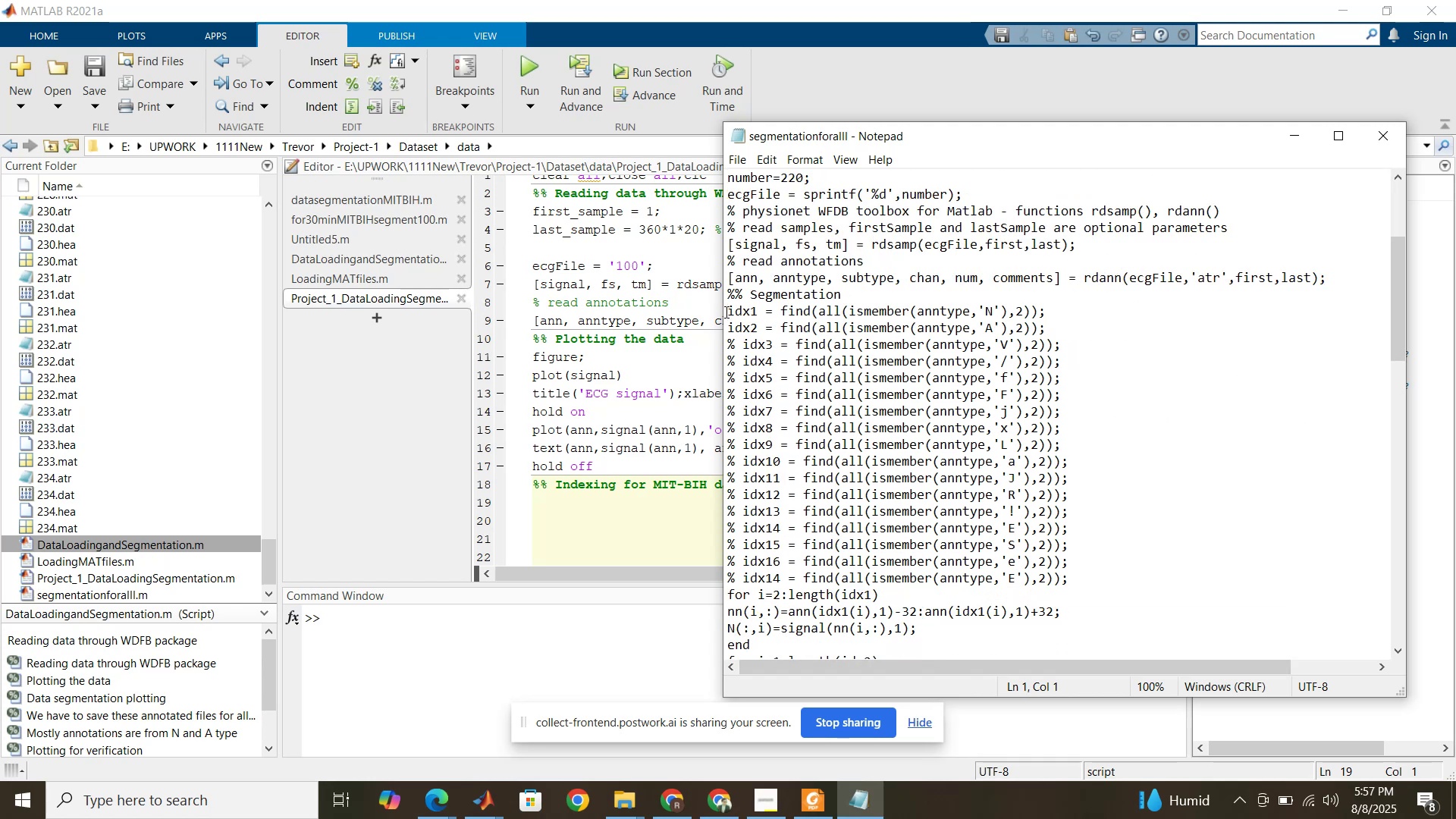 
left_click_drag(start_coordinate=[726, 311], to_coordinate=[1134, 579])
 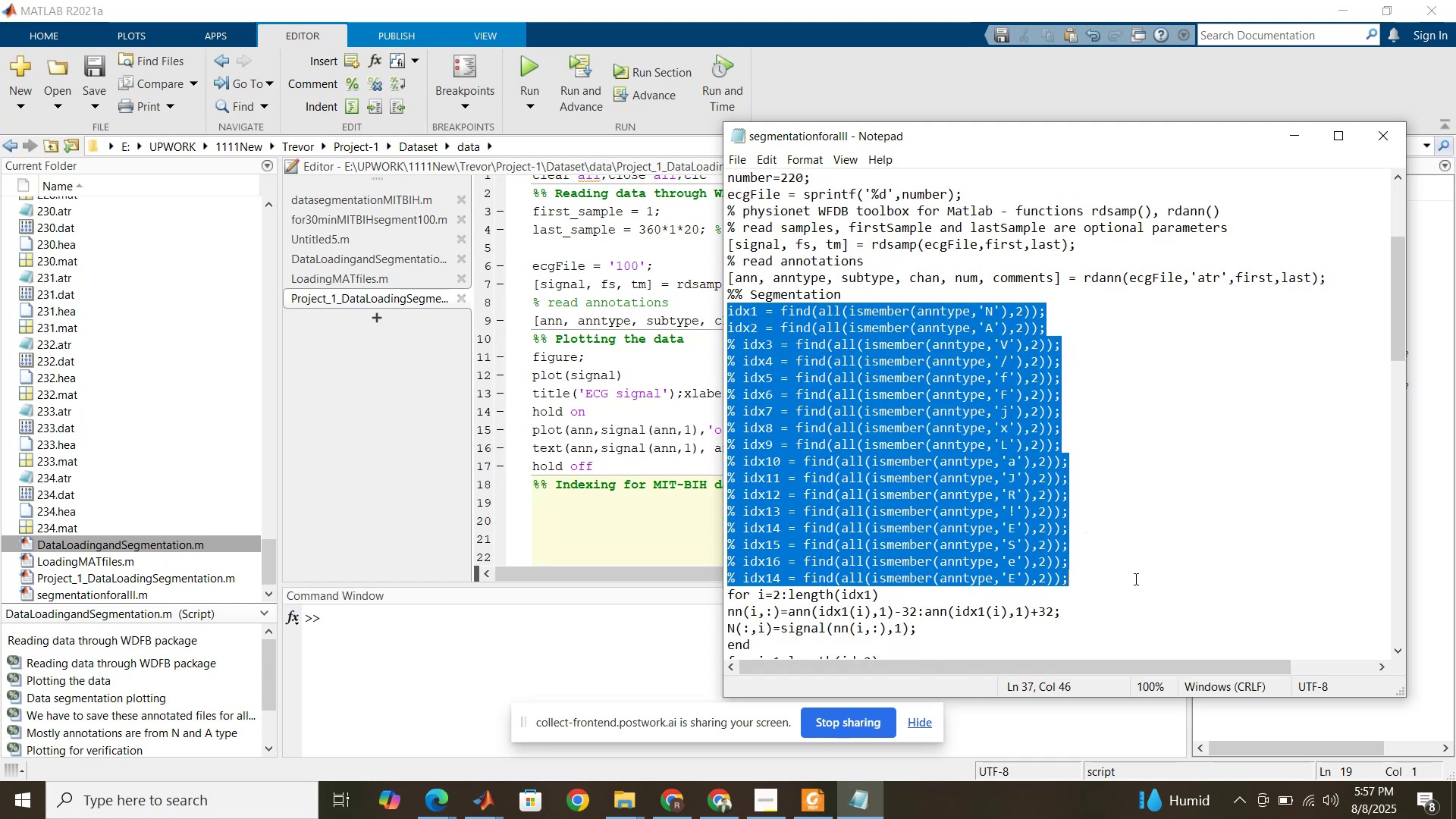 
key(Control+C)
 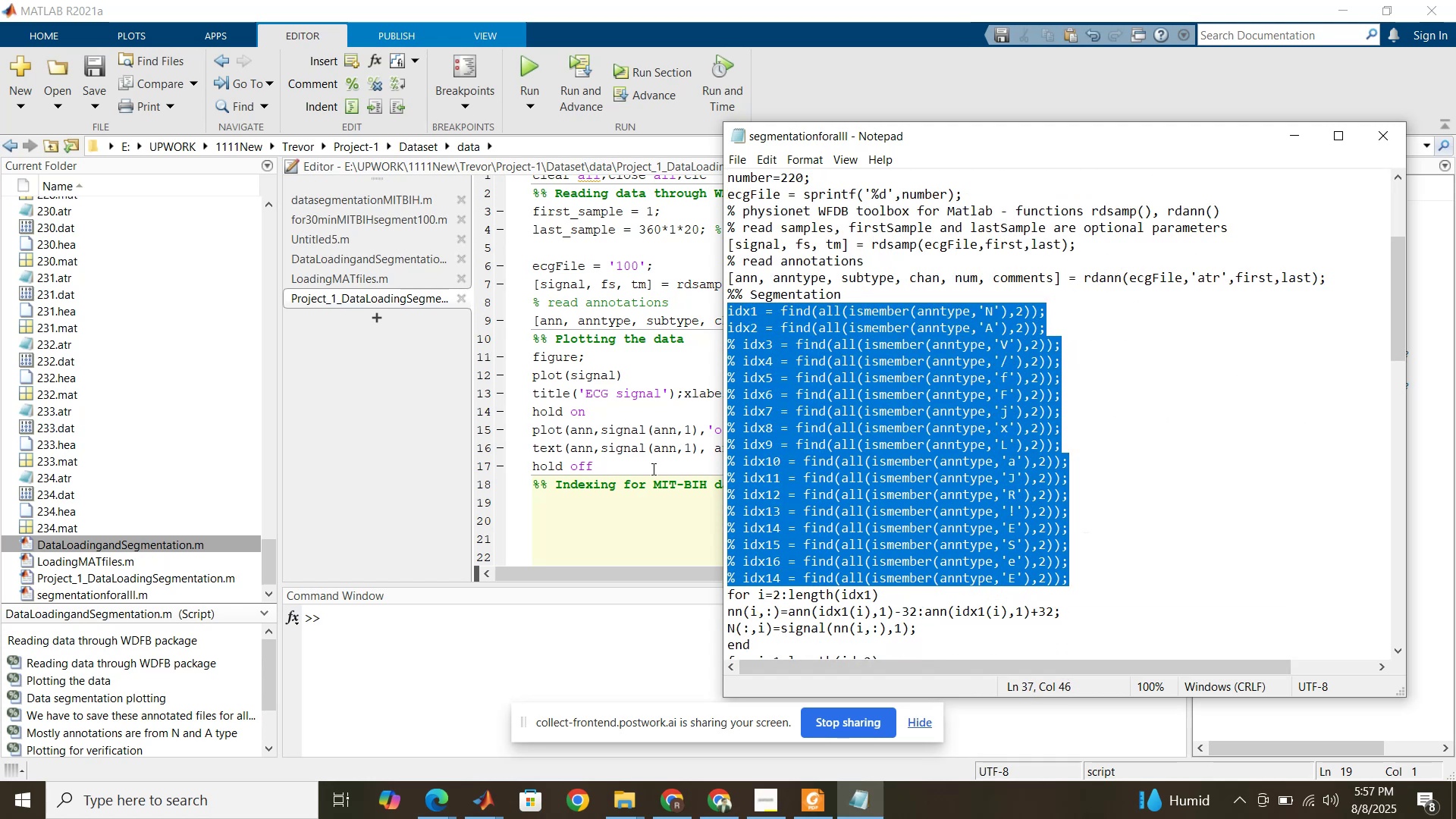 
left_click_drag(start_coordinate=[635, 491], to_coordinate=[630, 497])
 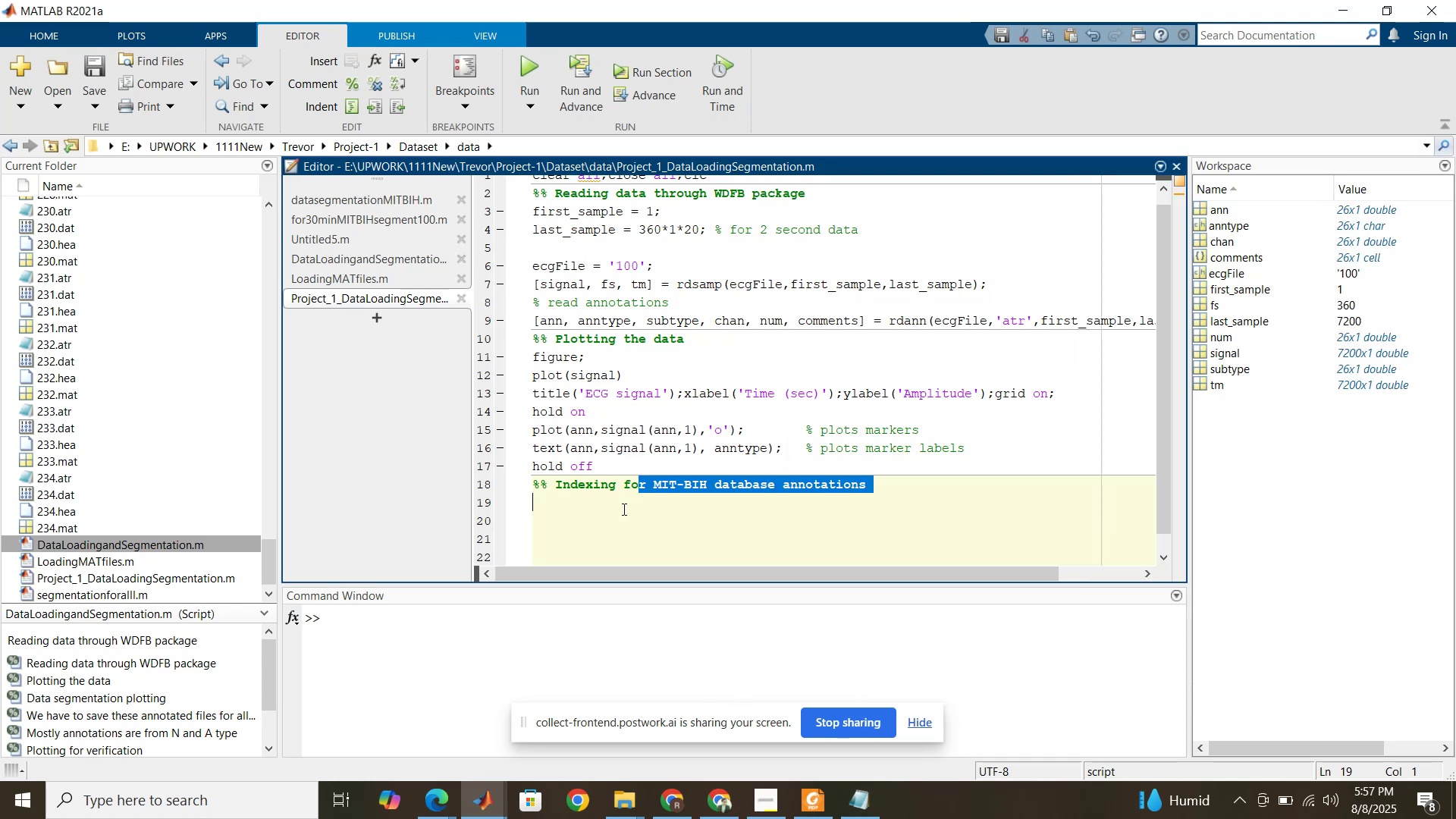 
left_click([623, 509])
 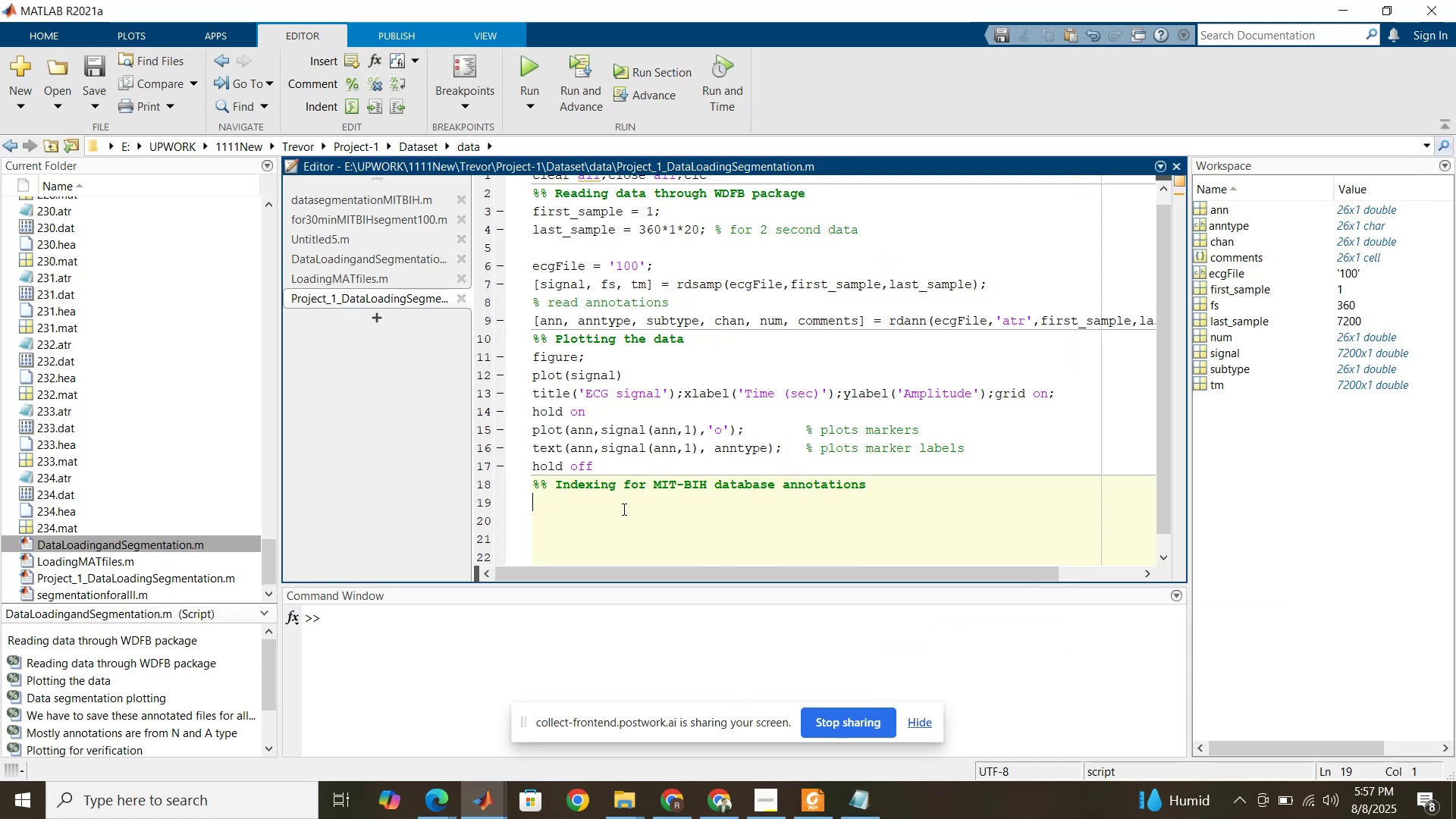 
key(Control+V)
 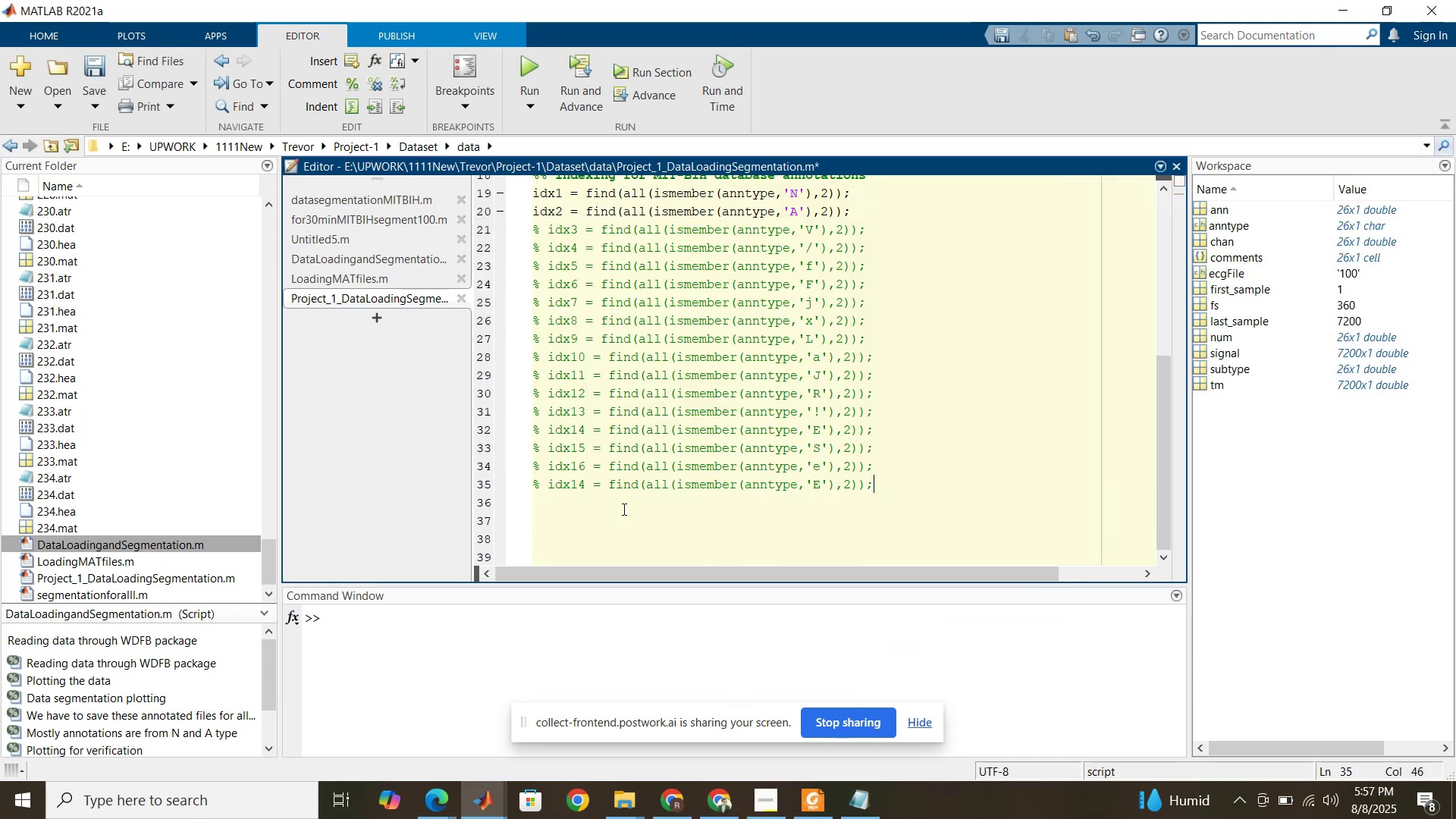 
scroll: coordinate [623, 509], scroll_direction: up, amount: 2.0
 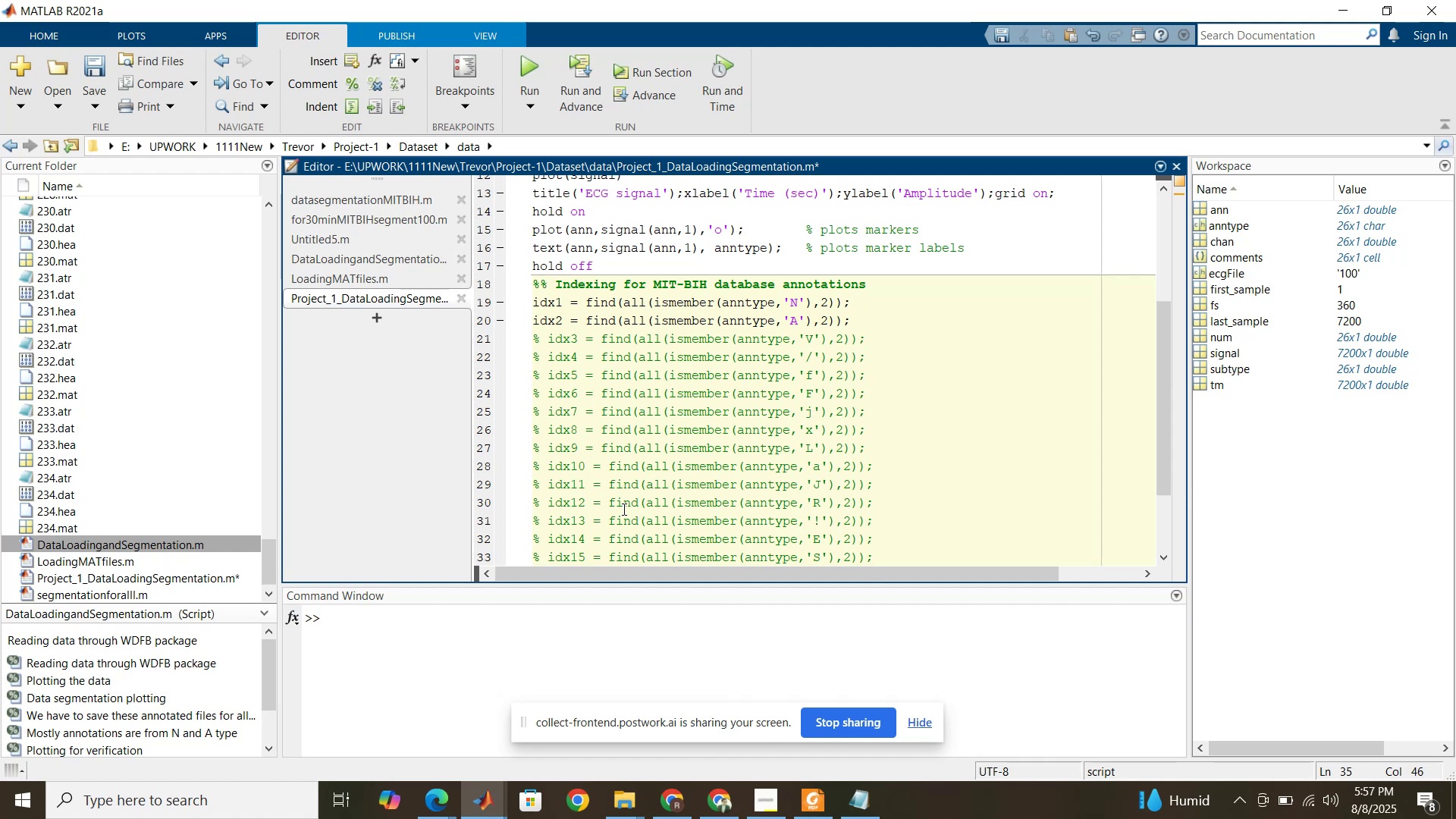 
scroll: coordinate [623, 509], scroll_direction: down, amount: 1.0
 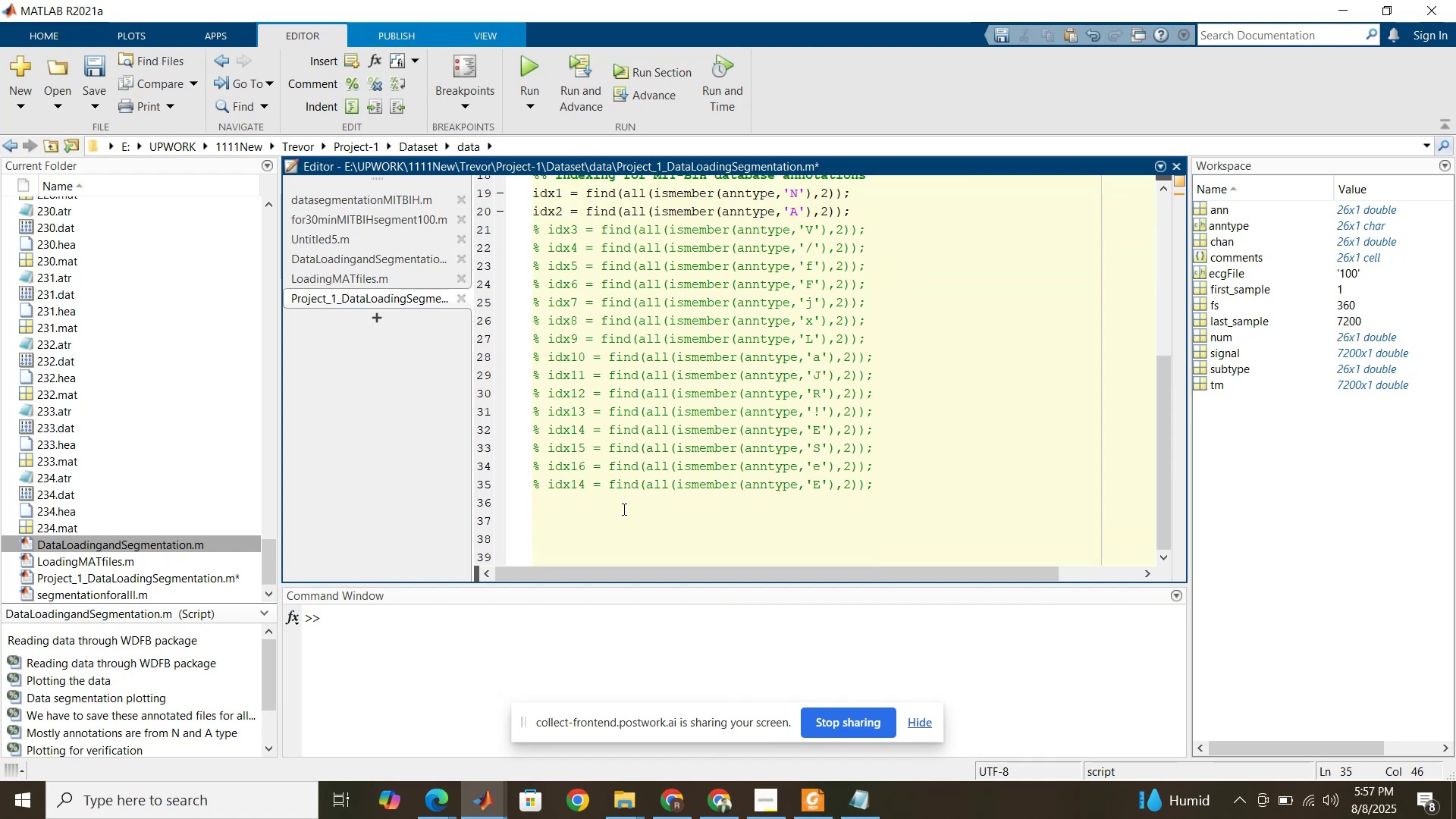 
scroll: coordinate [623, 509], scroll_direction: up, amount: 2.0
 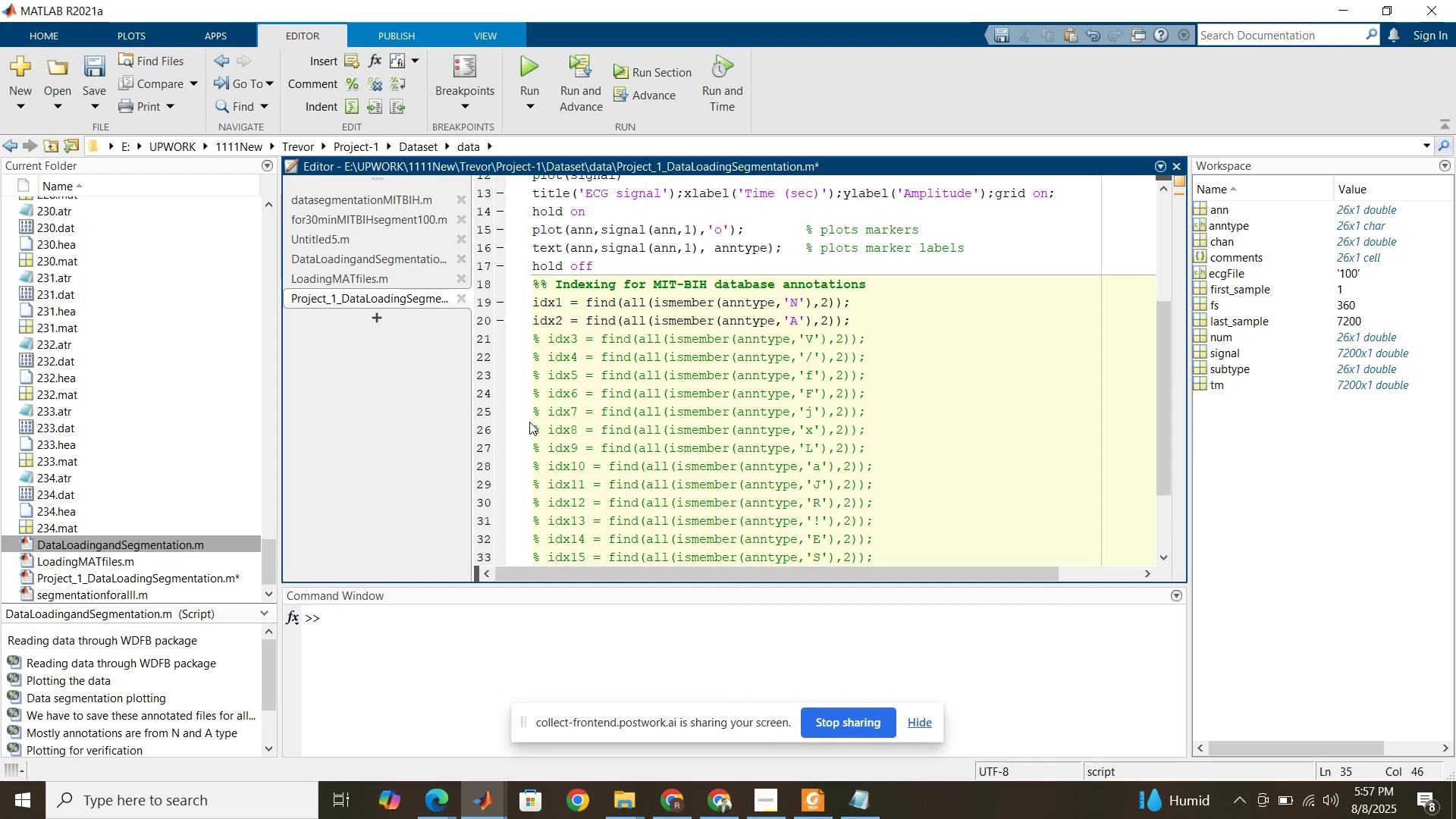 
wait(7.95)
 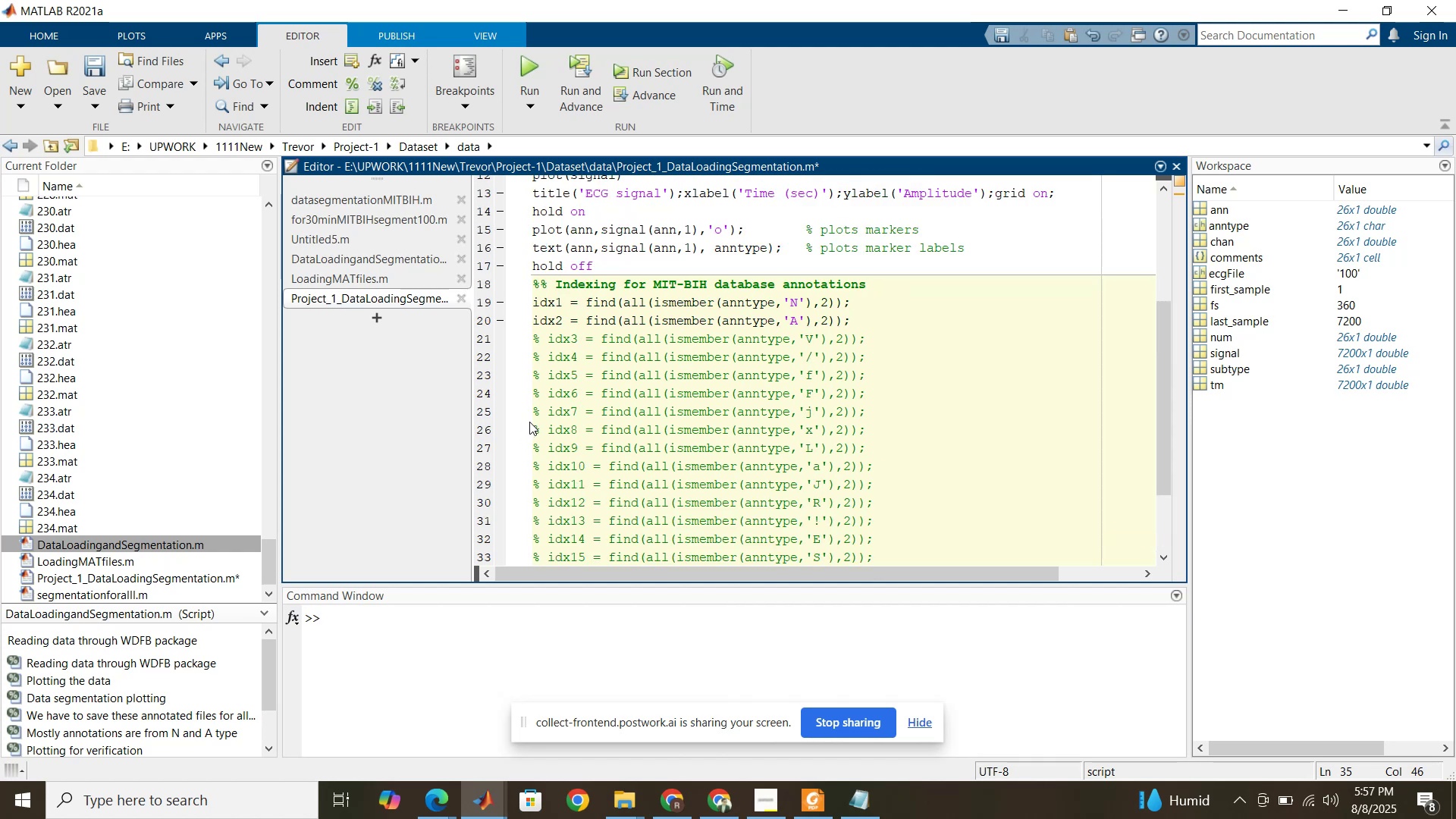 
scroll: coordinate [529, 422], scroll_direction: down, amount: 2.0
 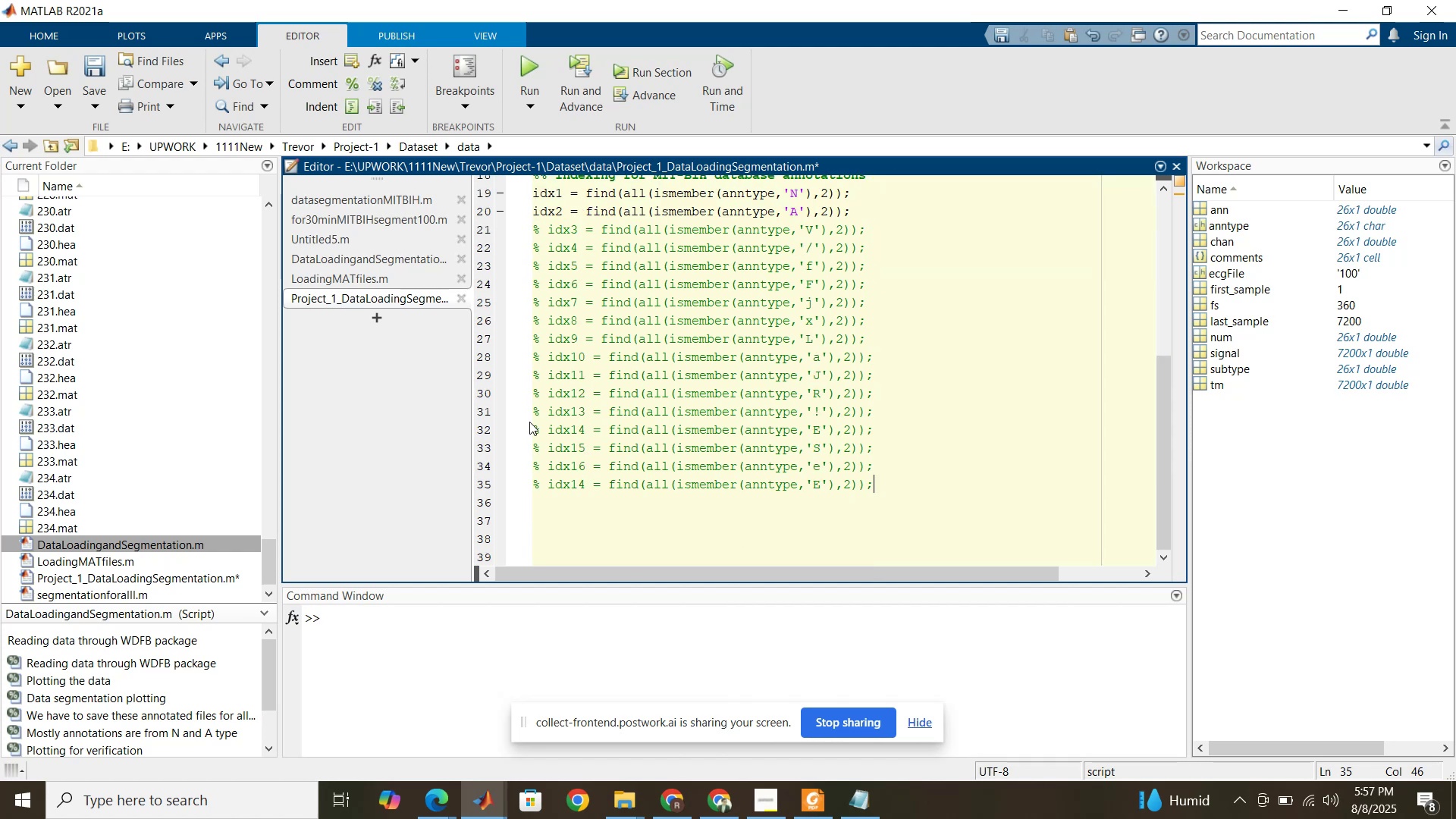 
scroll: coordinate [529, 422], scroll_direction: up, amount: 1.0
 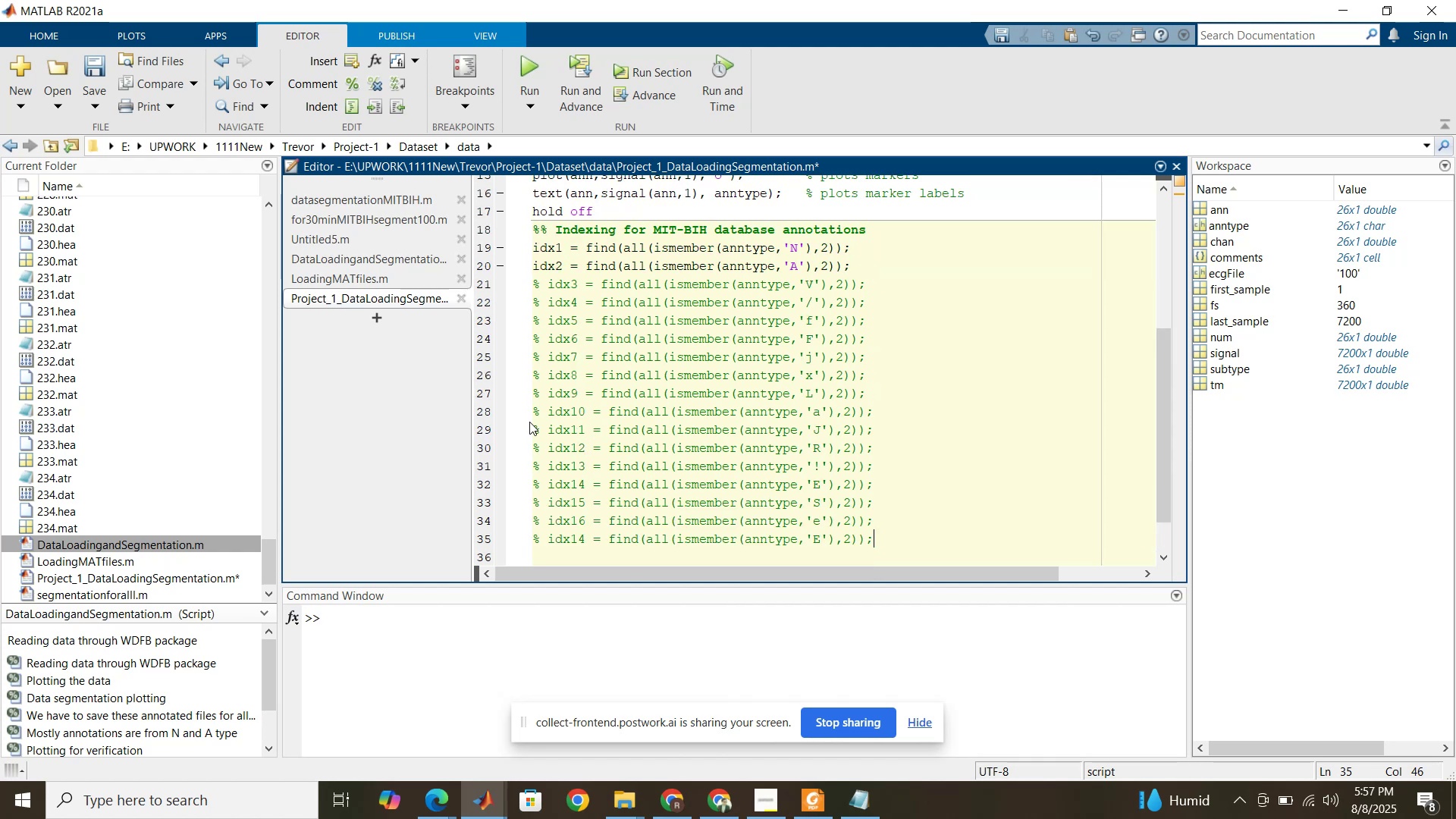 
scroll: coordinate [529, 422], scroll_direction: down, amount: 1.0
 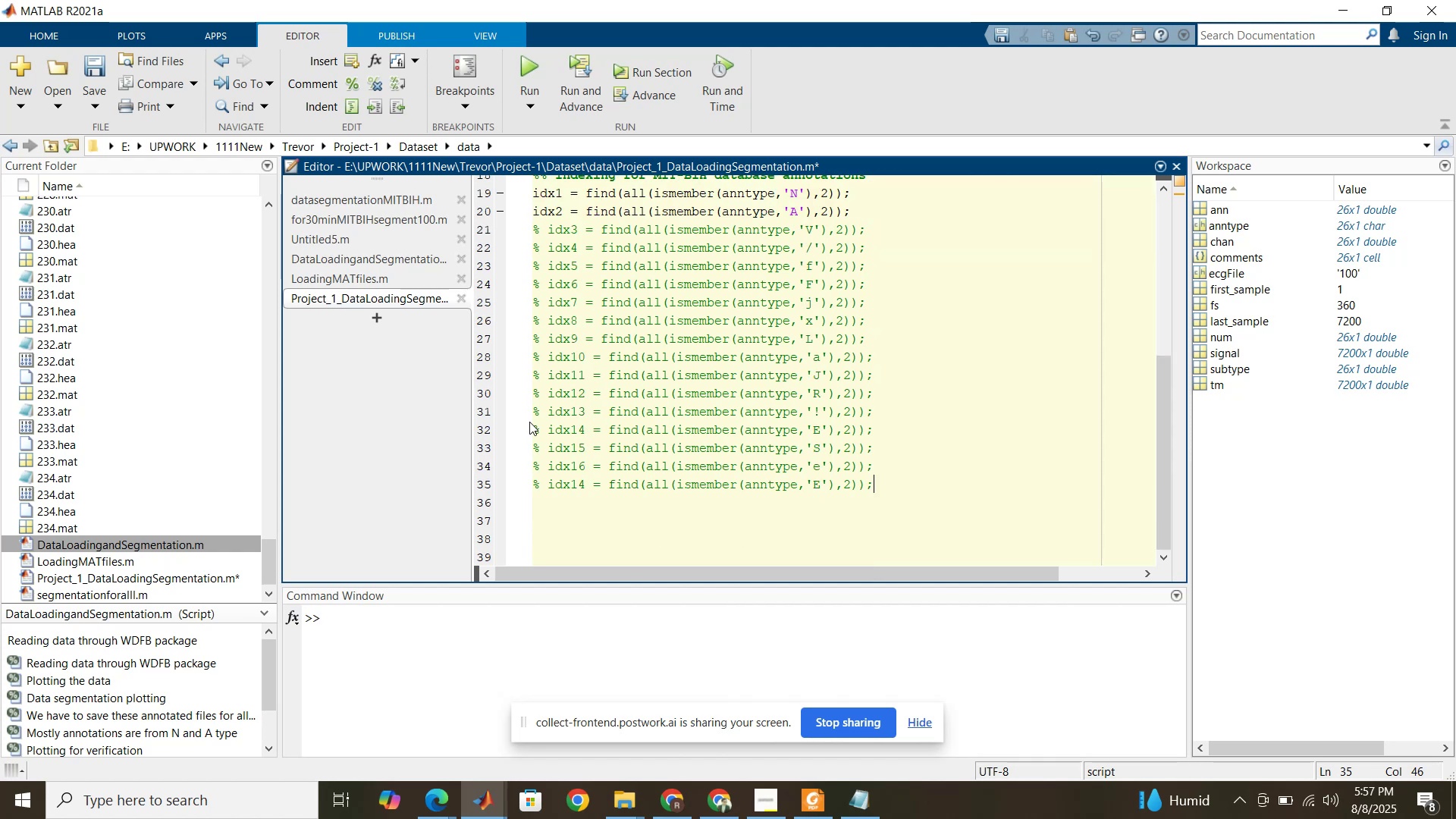 
scroll: coordinate [529, 422], scroll_direction: up, amount: 1.0
 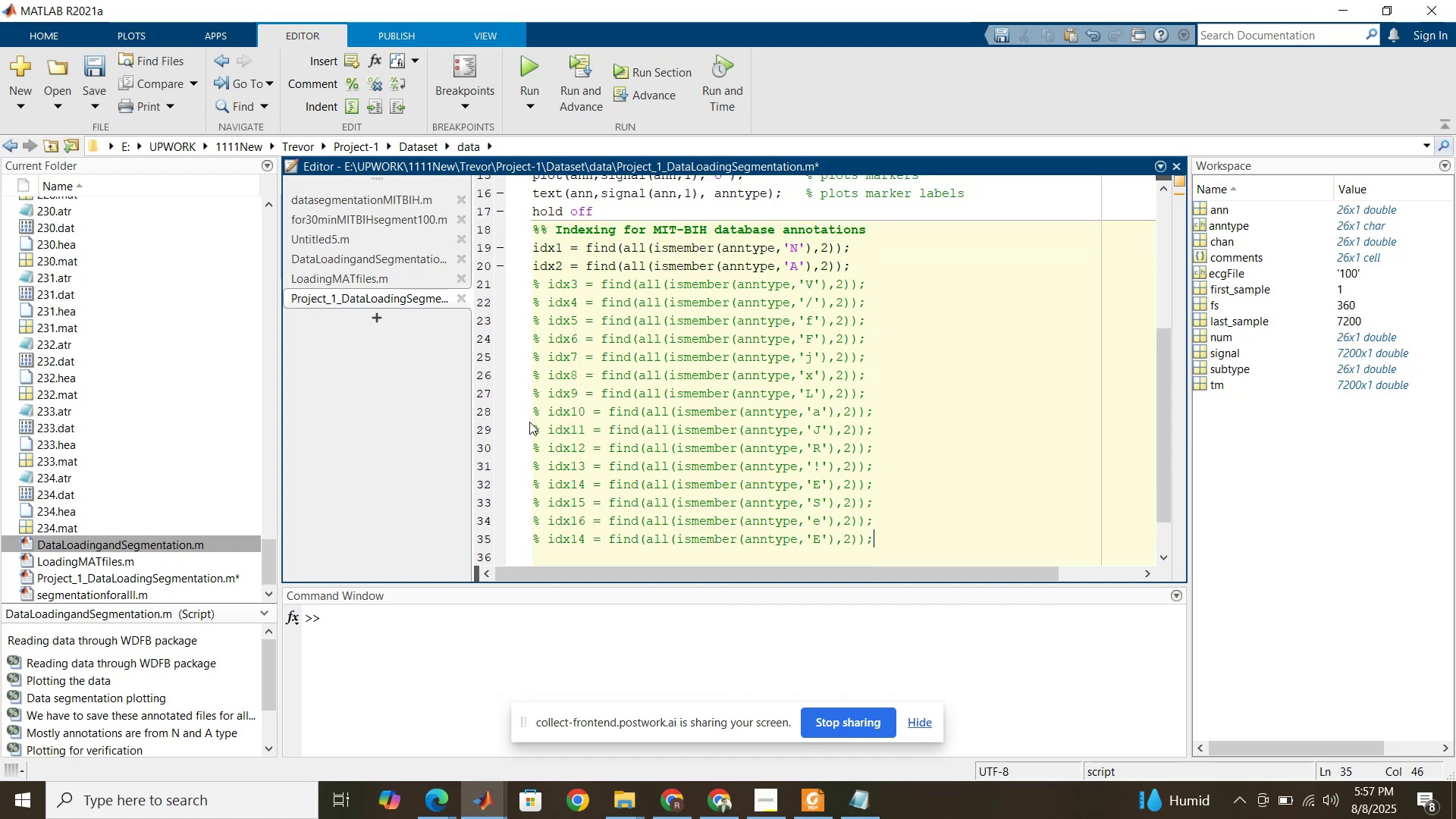 
scroll: coordinate [529, 422], scroll_direction: down, amount: 2.0
 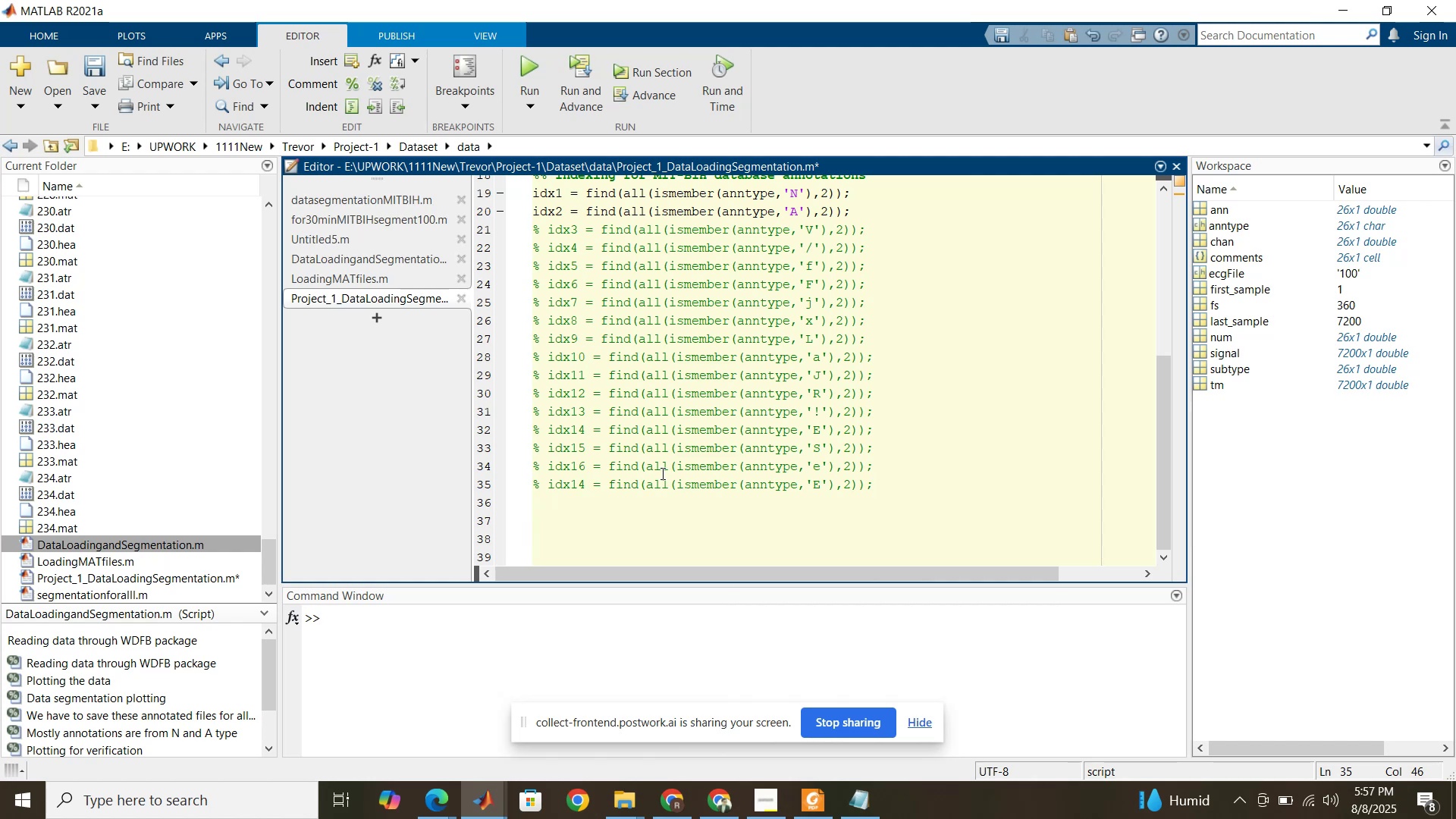 
scroll: coordinate [665, 472], scroll_direction: up, amount: 2.0
 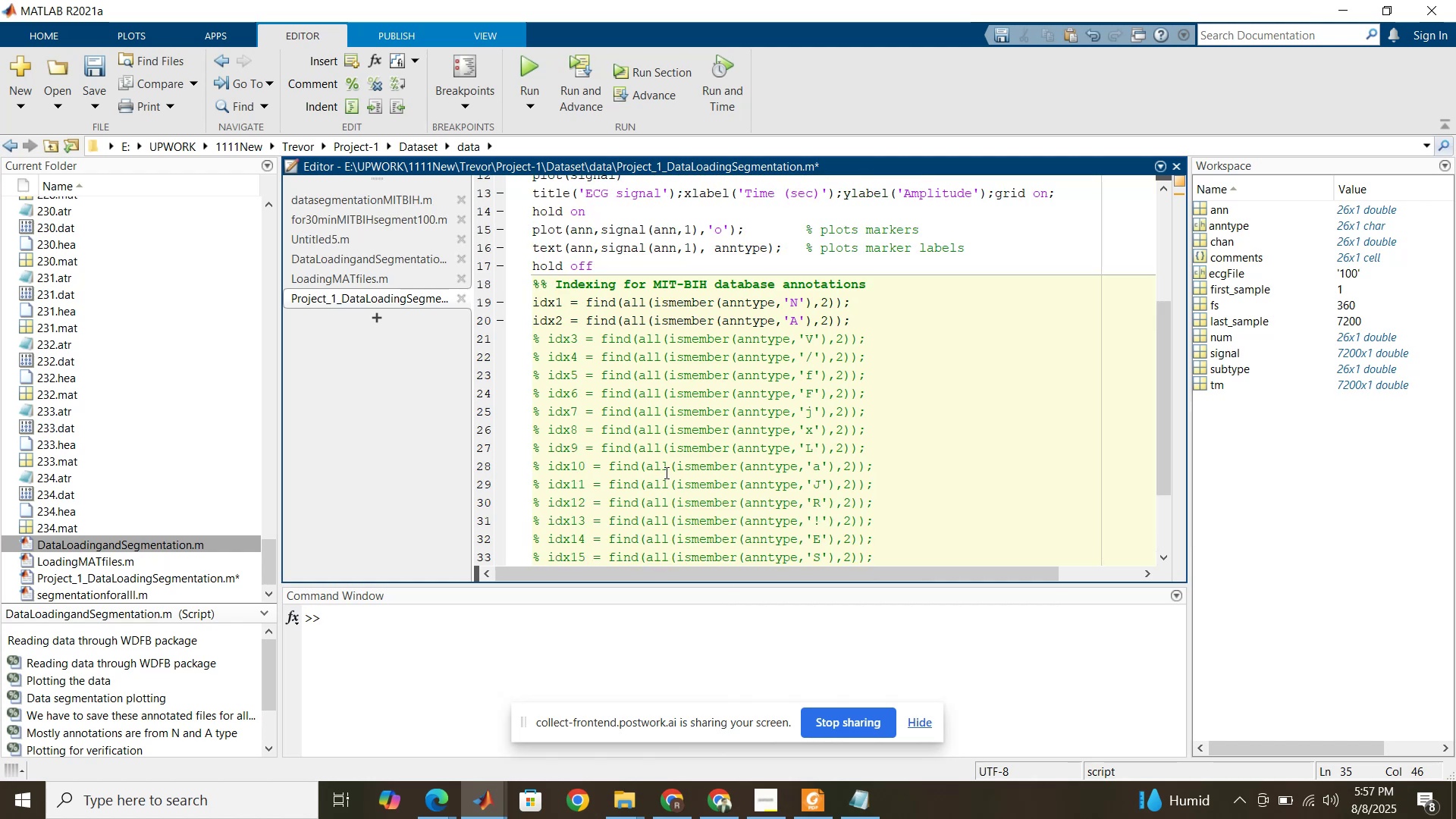 
scroll: coordinate [665, 472], scroll_direction: down, amount: 3.0
 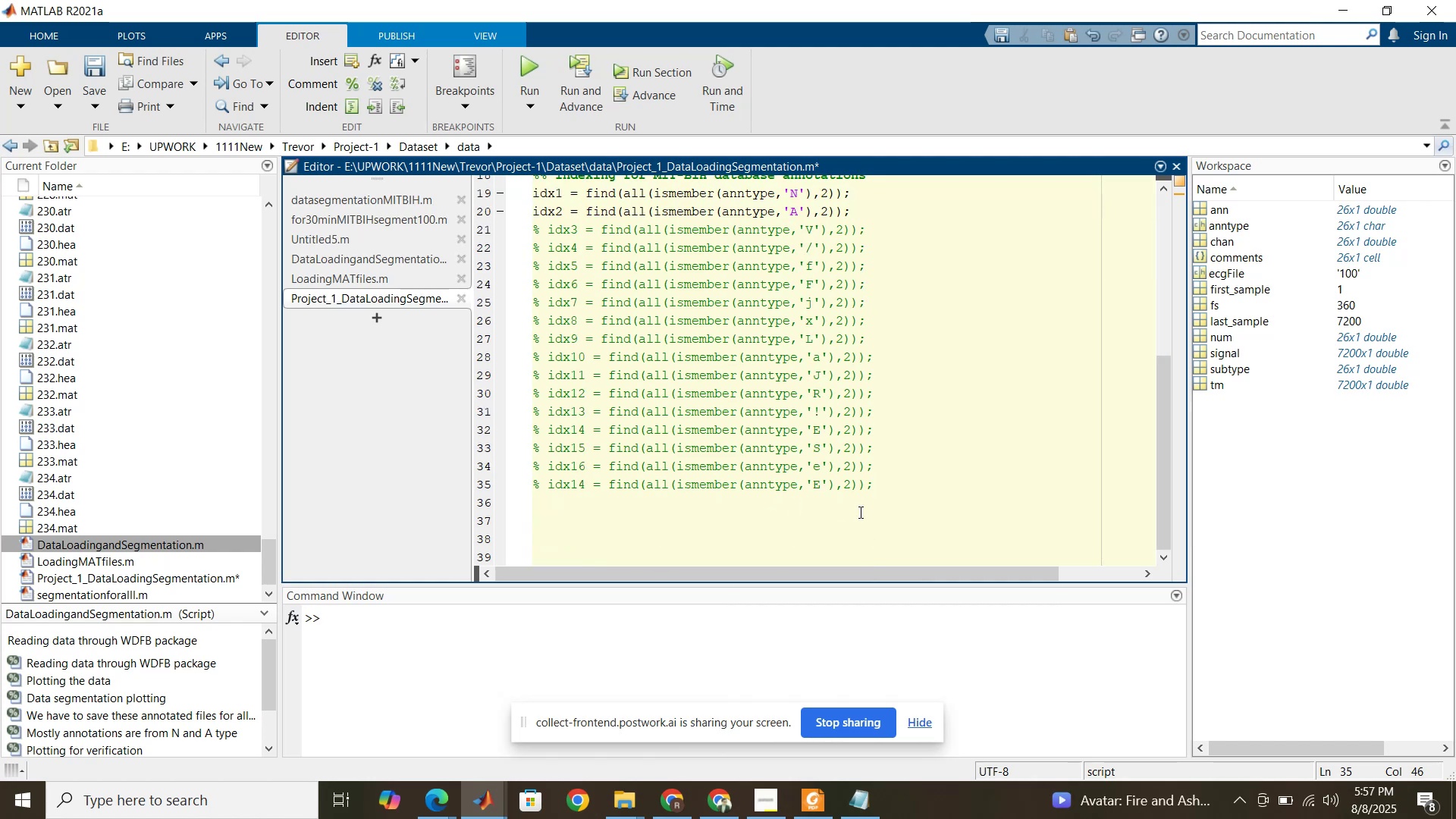 
key(Enter)
 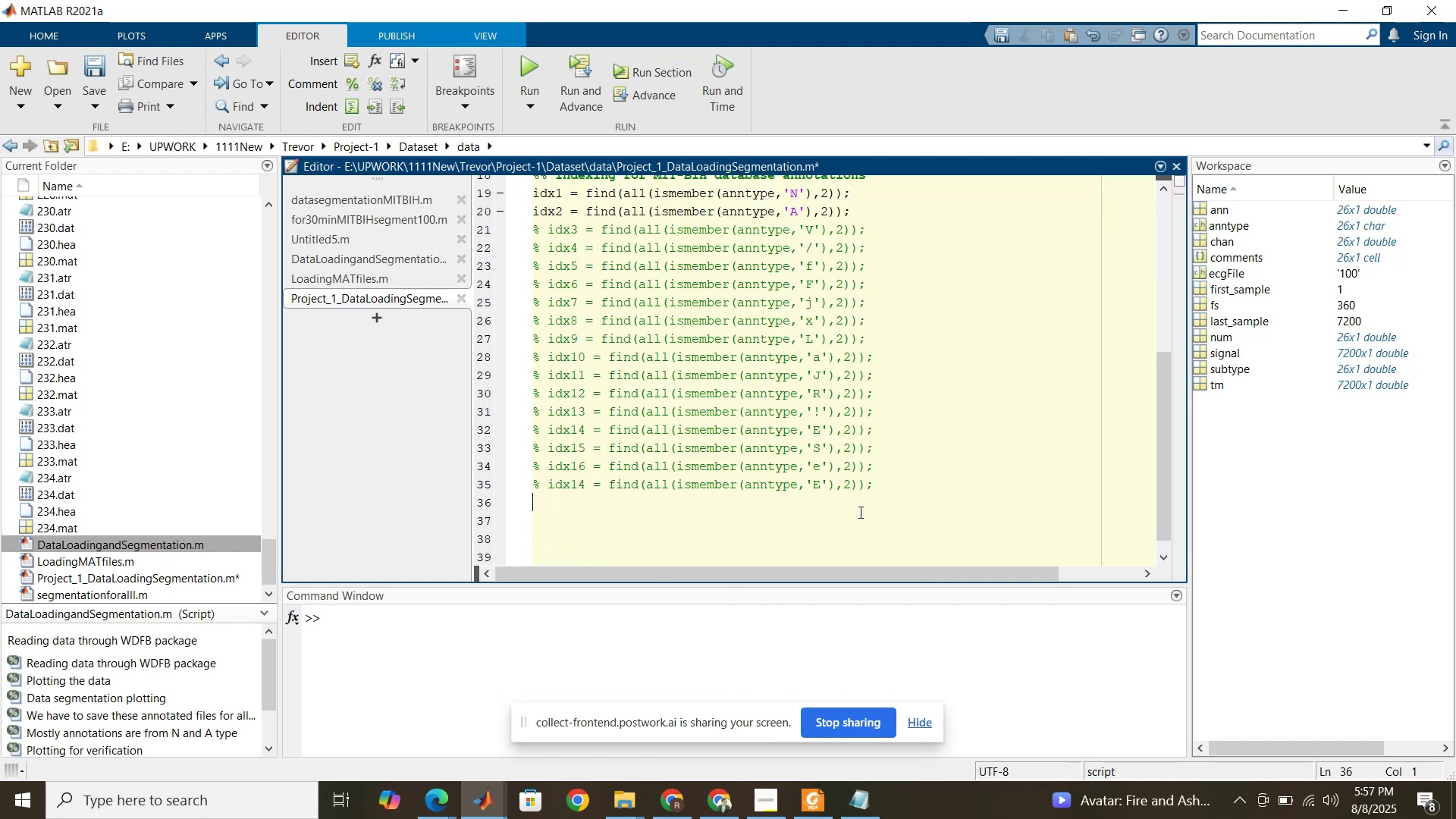 
type(%%)
 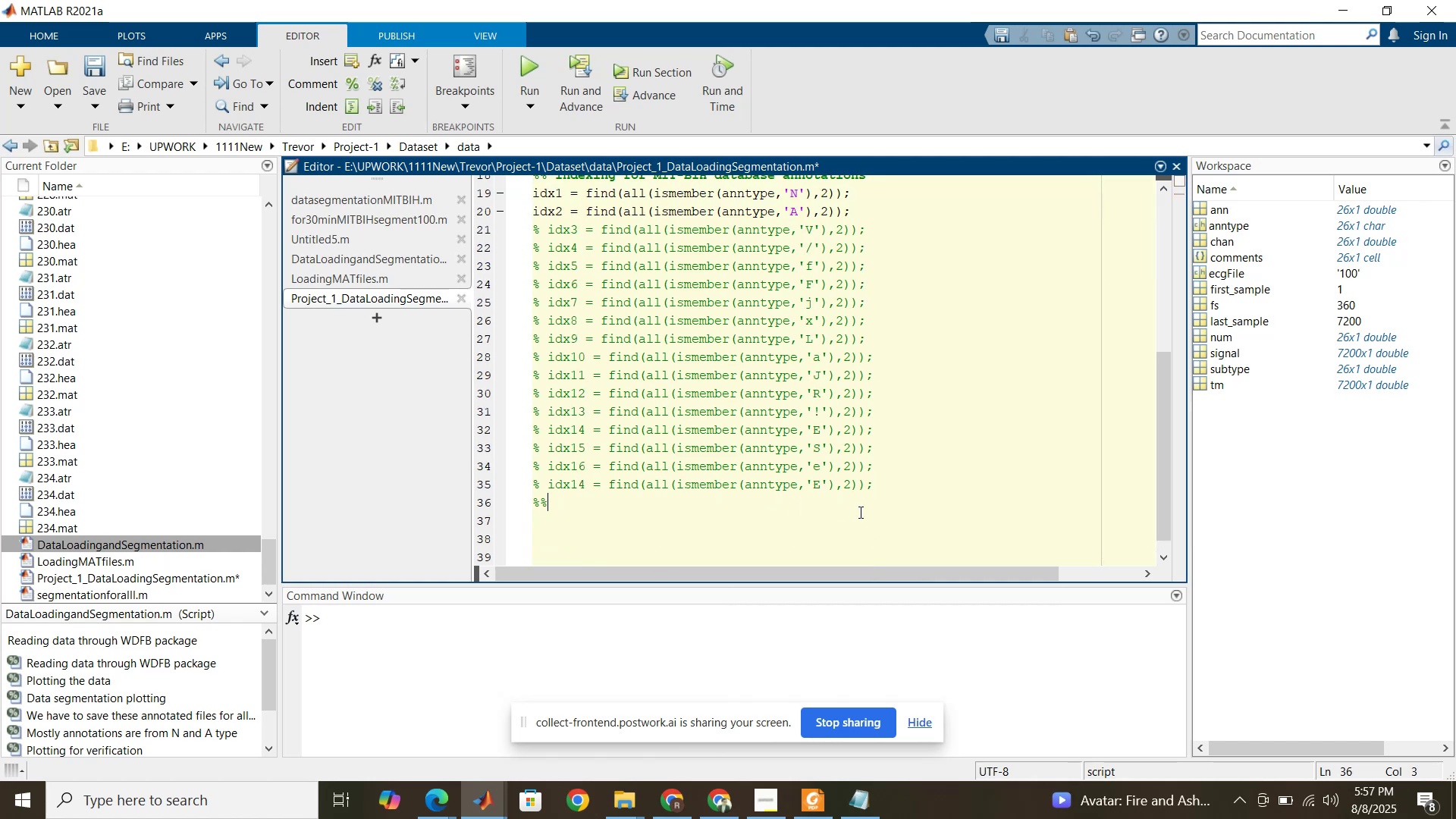 
key(Enter)
 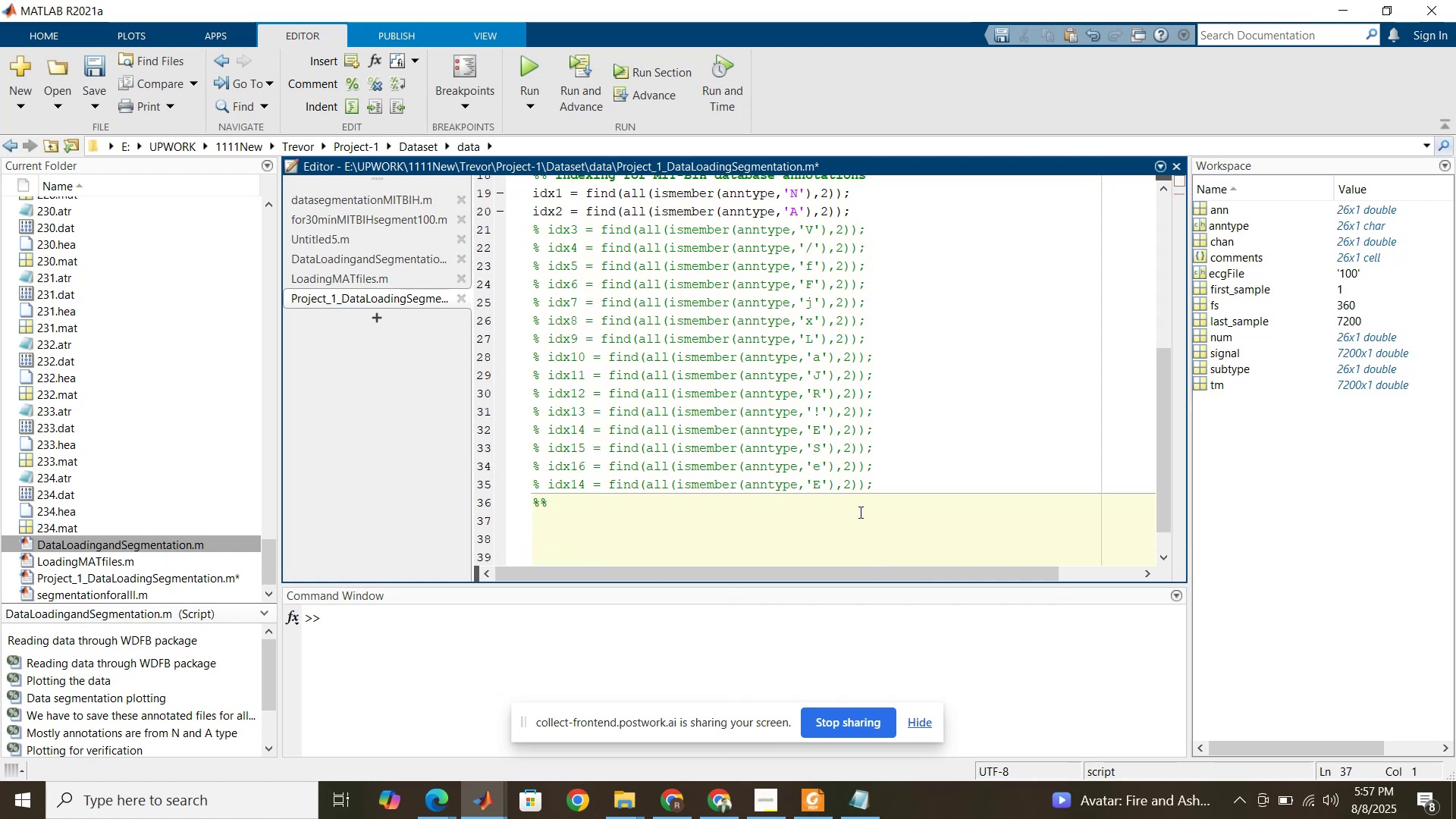 
scroll: coordinate [796, 458], scroll_direction: up, amount: 2.0
 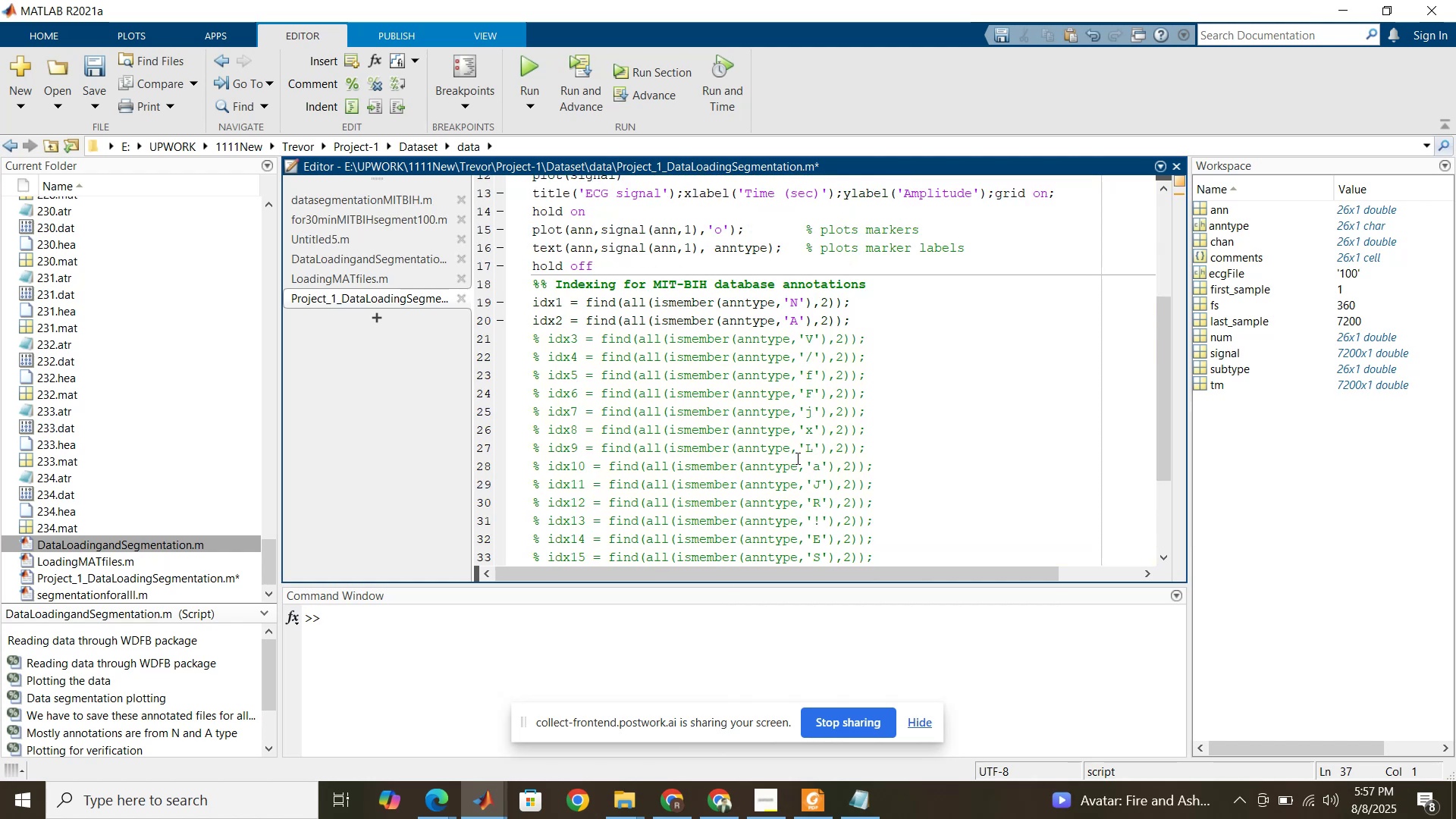 
scroll: coordinate [796, 458], scroll_direction: down, amount: 2.0
 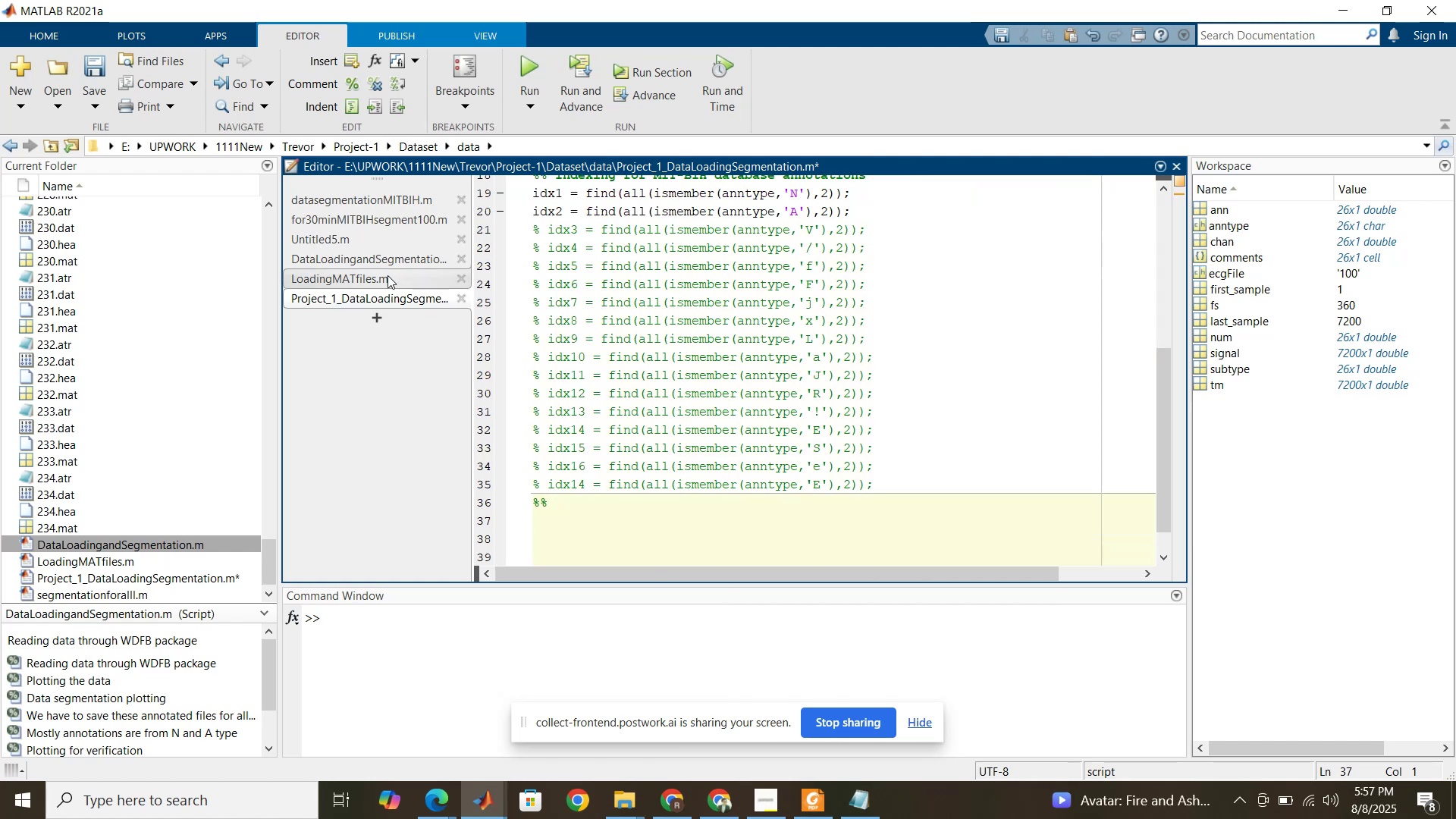 
left_click([388, 262])
 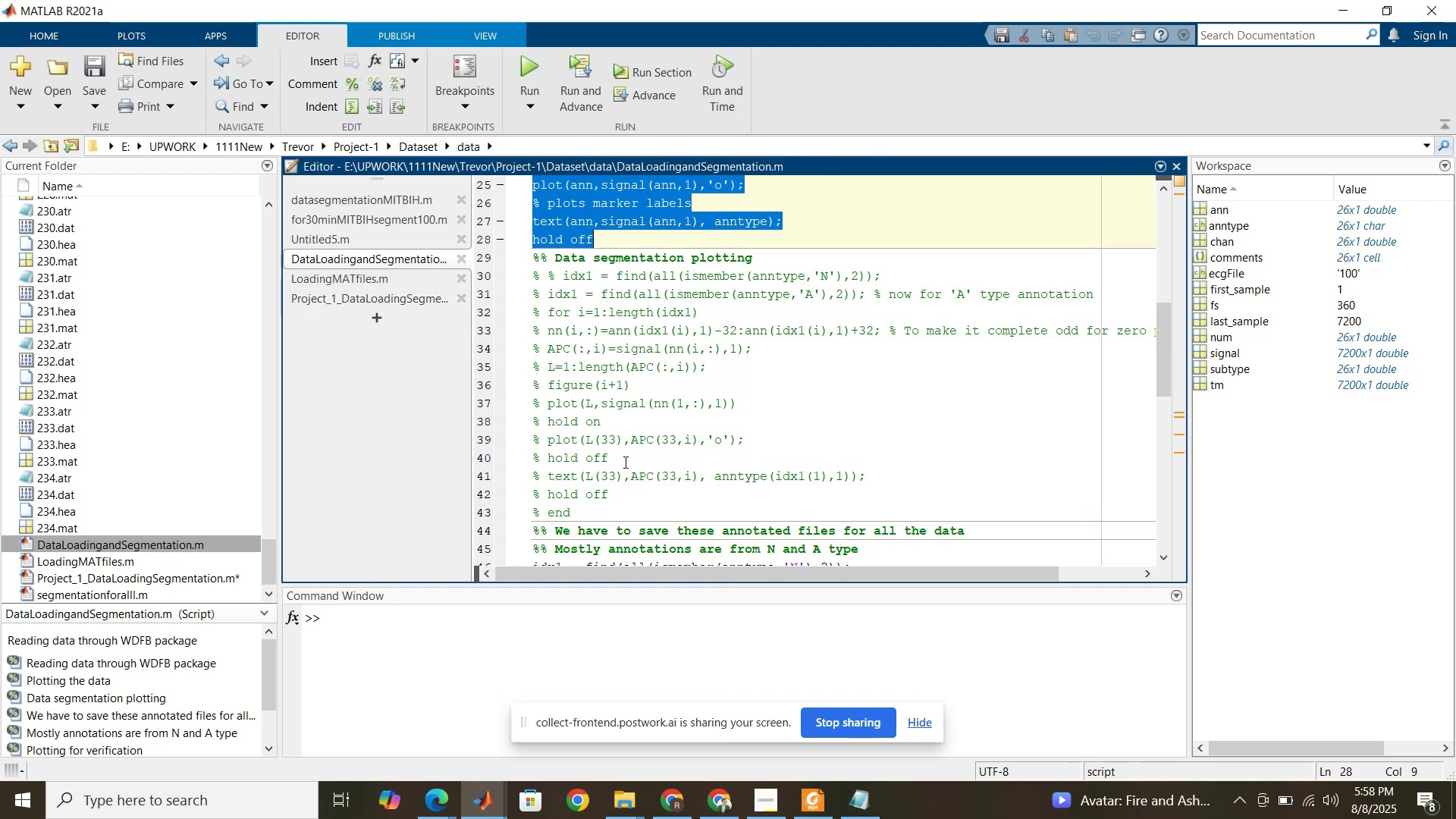 
scroll: coordinate [676, 471], scroll_direction: down, amount: 4.0
 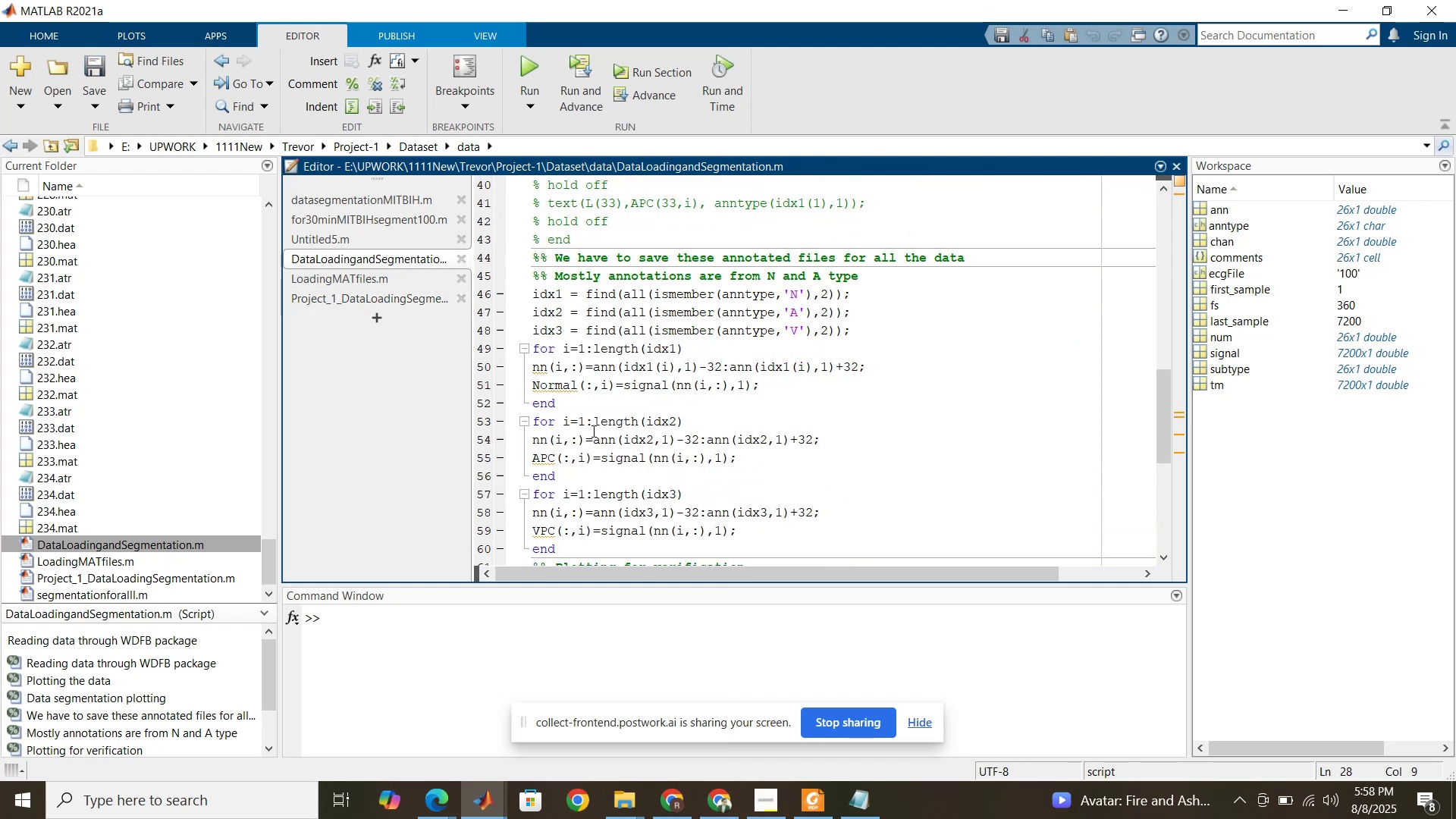 
wait(5.14)
 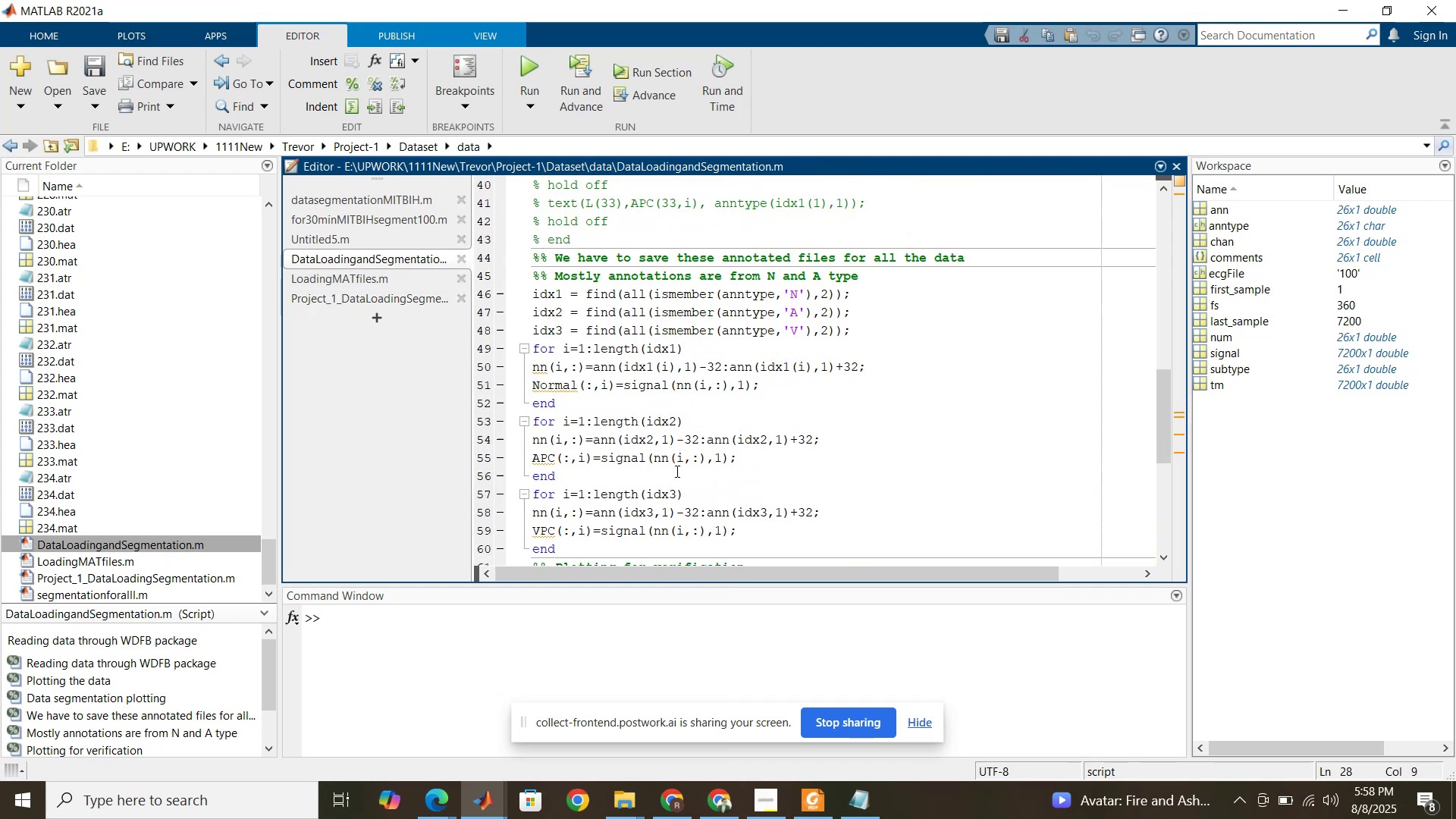 
left_click_drag(start_coordinate=[534, 347], to_coordinate=[779, 470])
 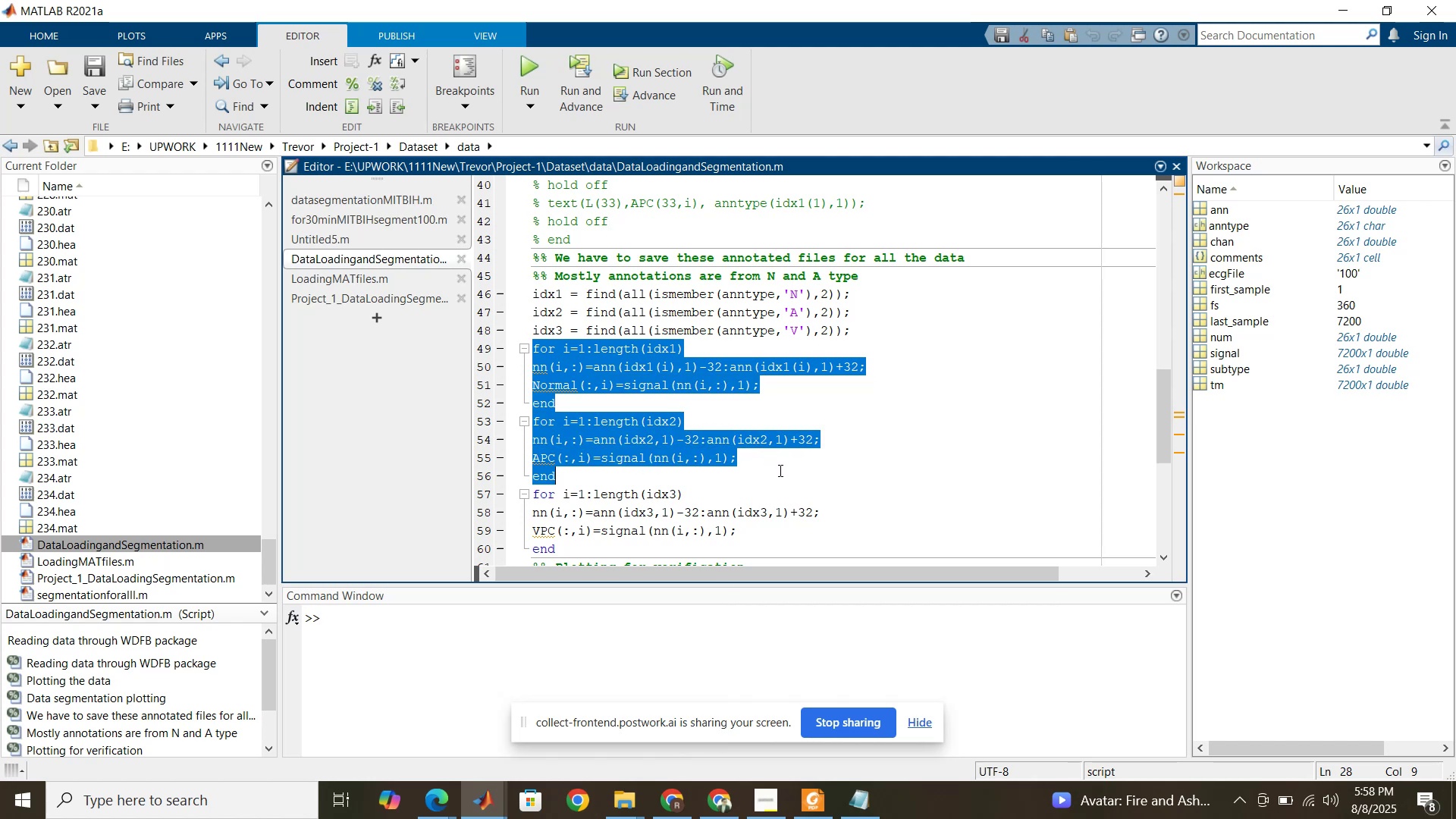 
hold_key(key=ControlLeft, duration=0.72)
 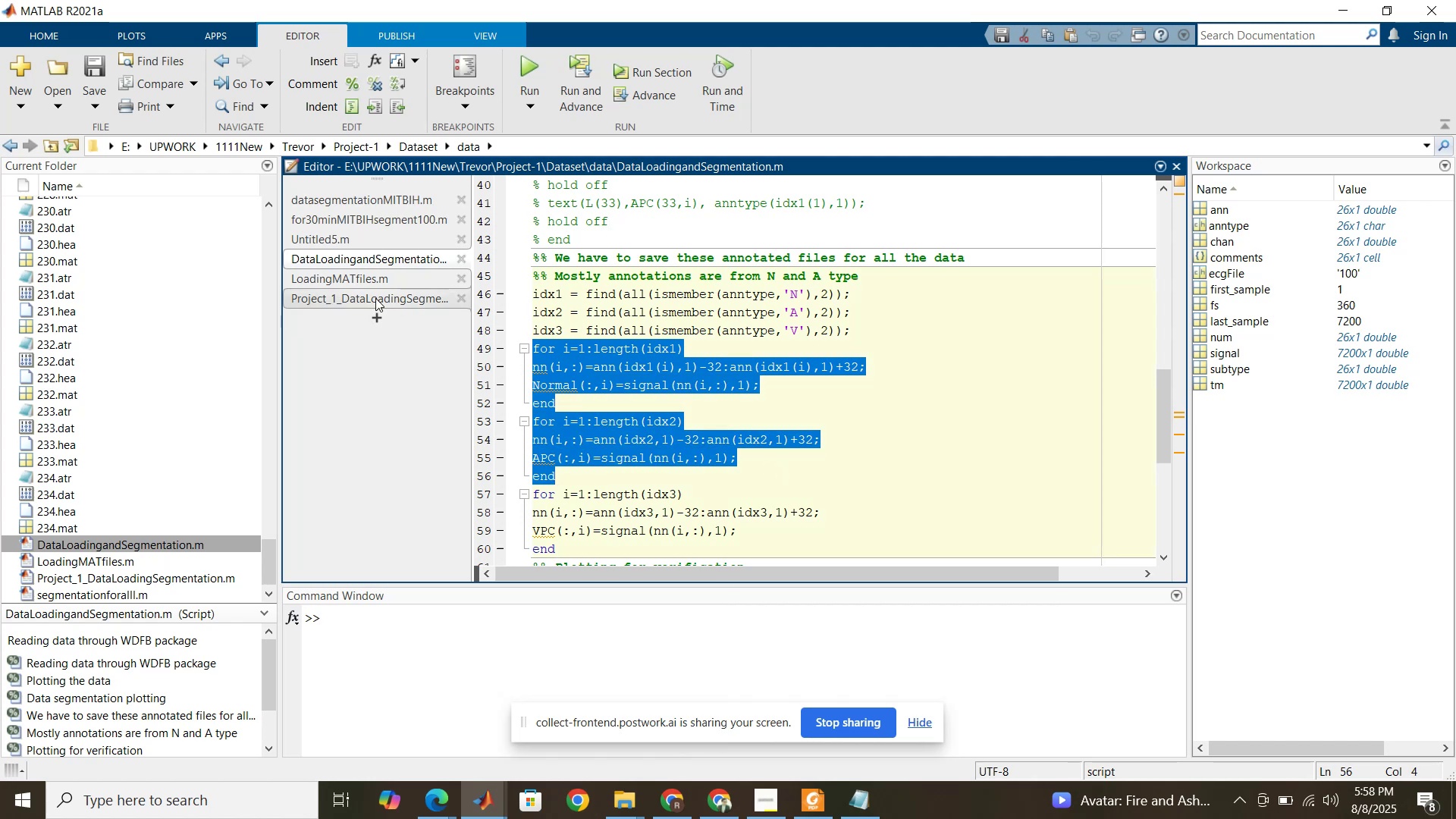 
hold_key(key=C, duration=0.3)
 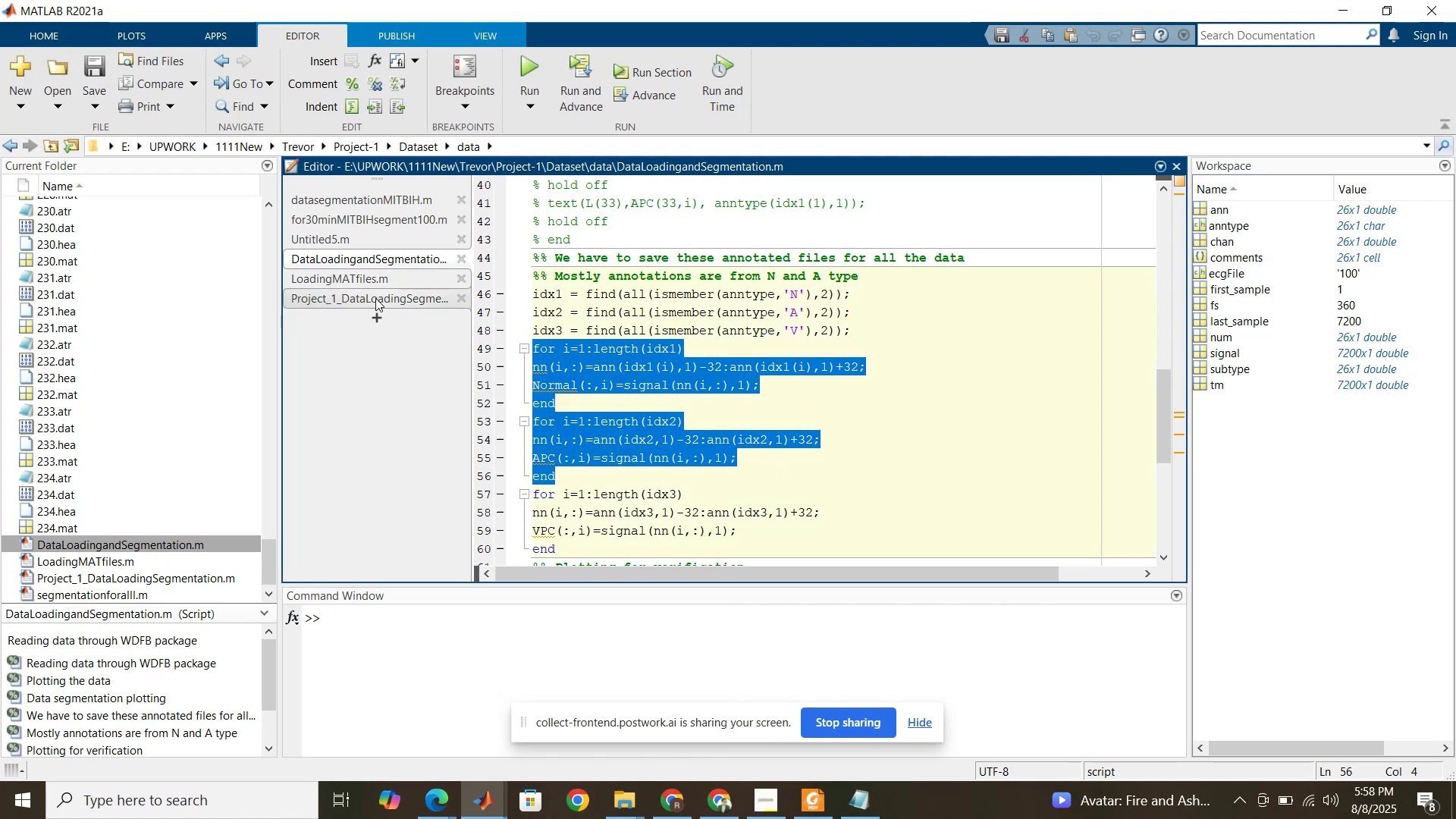 
left_click([375, 298])
 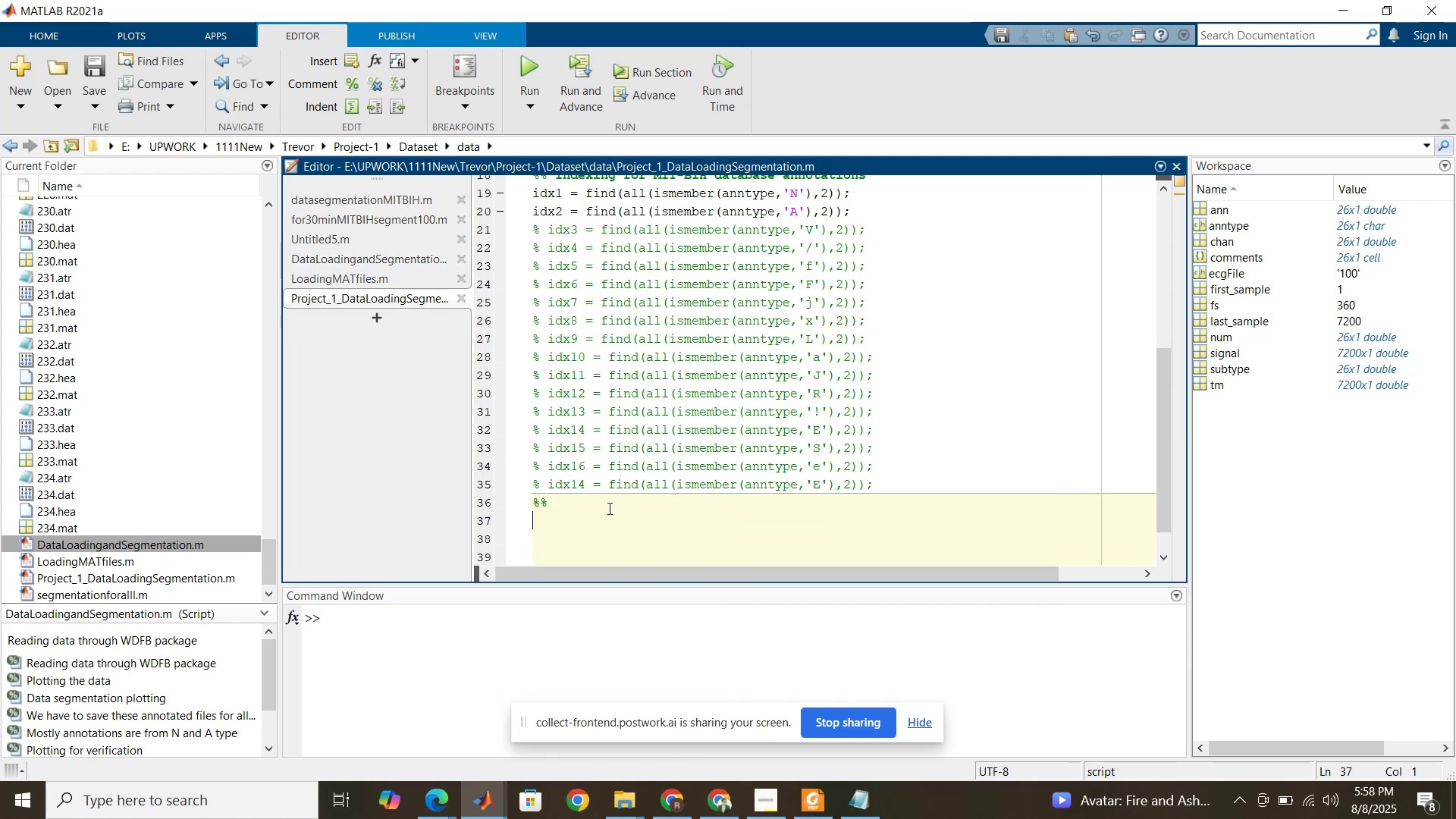 
key(Control+V)
 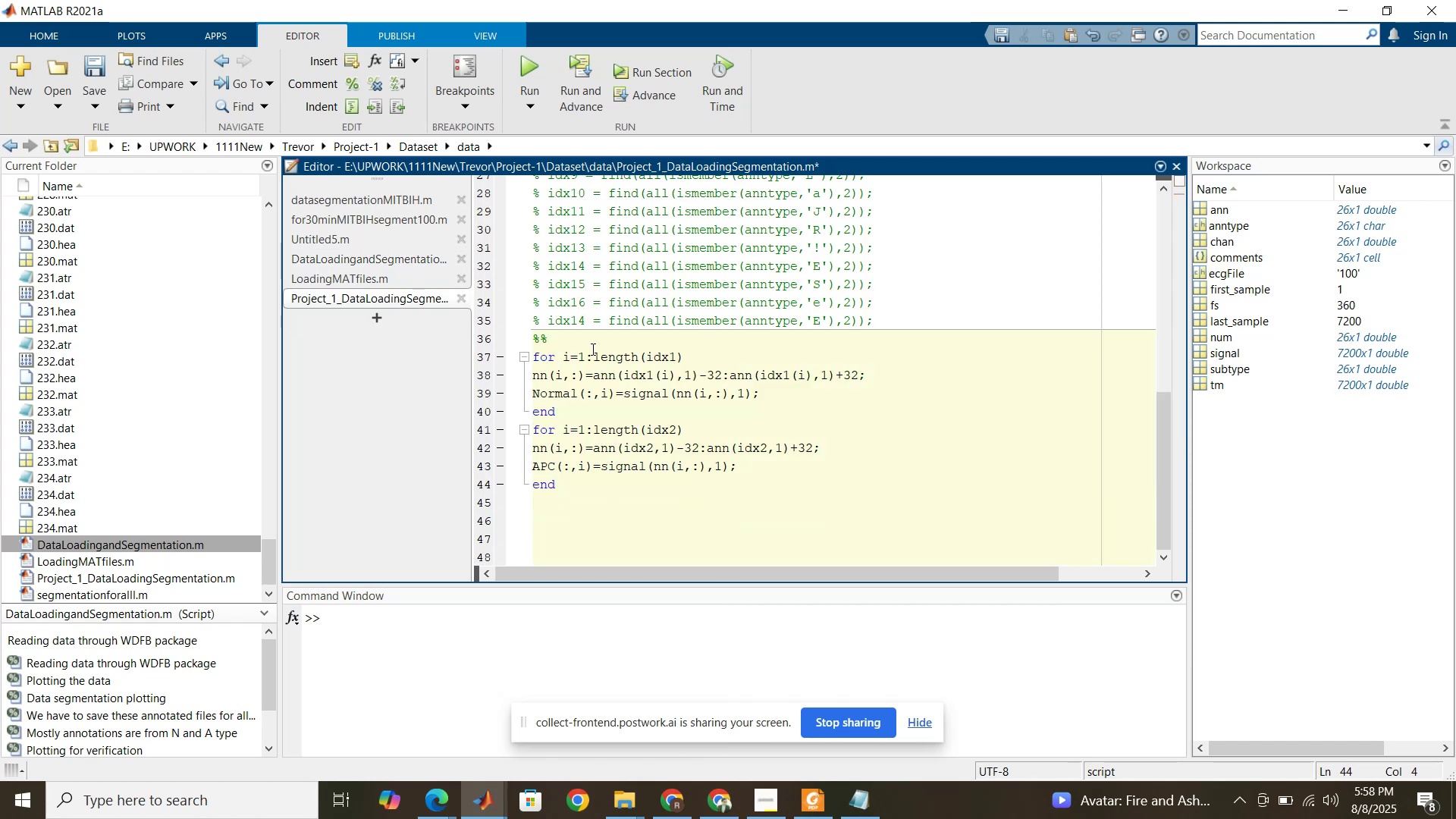 
left_click([595, 339])
 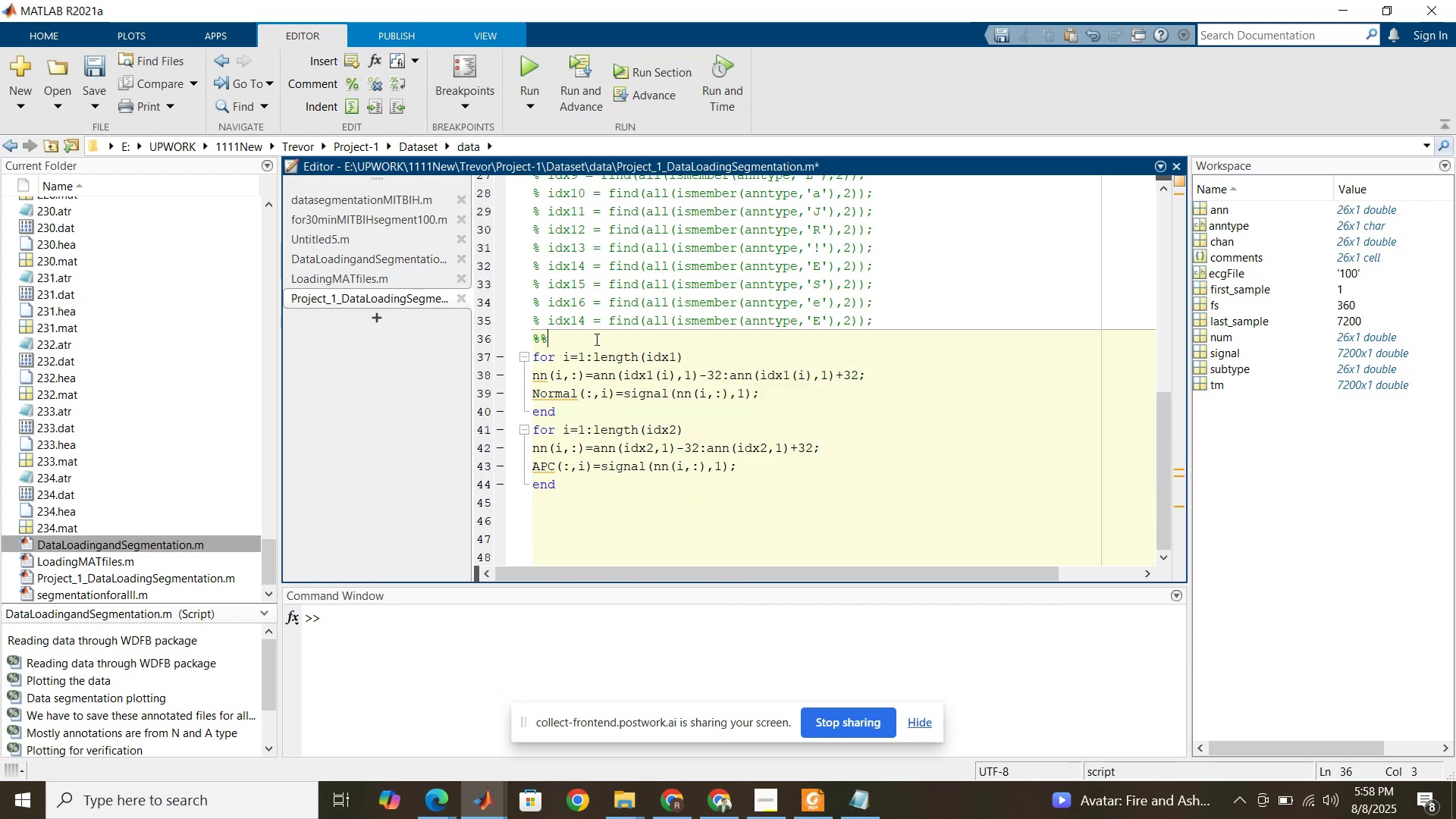 
key(Space)
 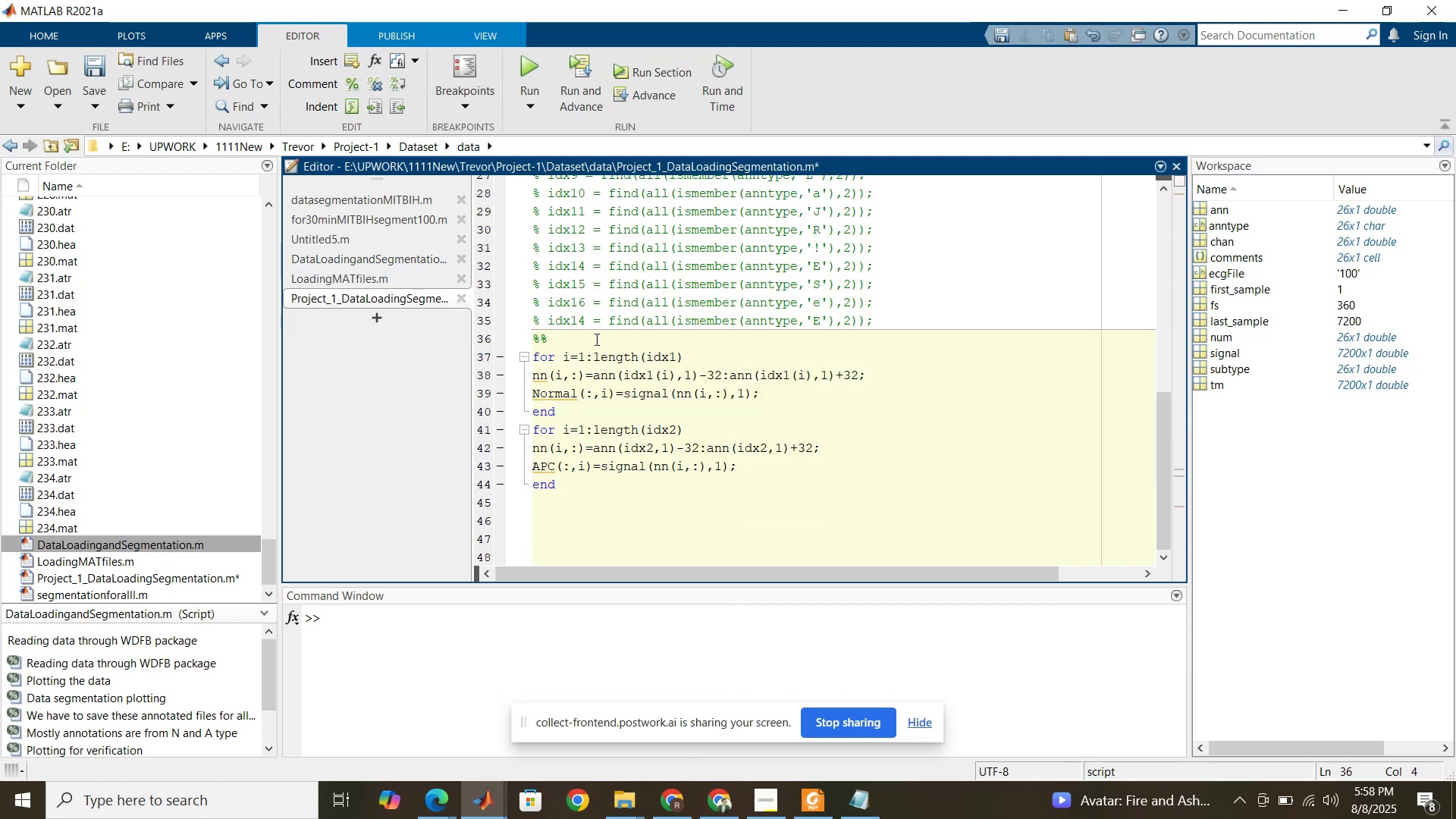 
scroll: coordinate [595, 339], scroll_direction: up, amount: 5.0
 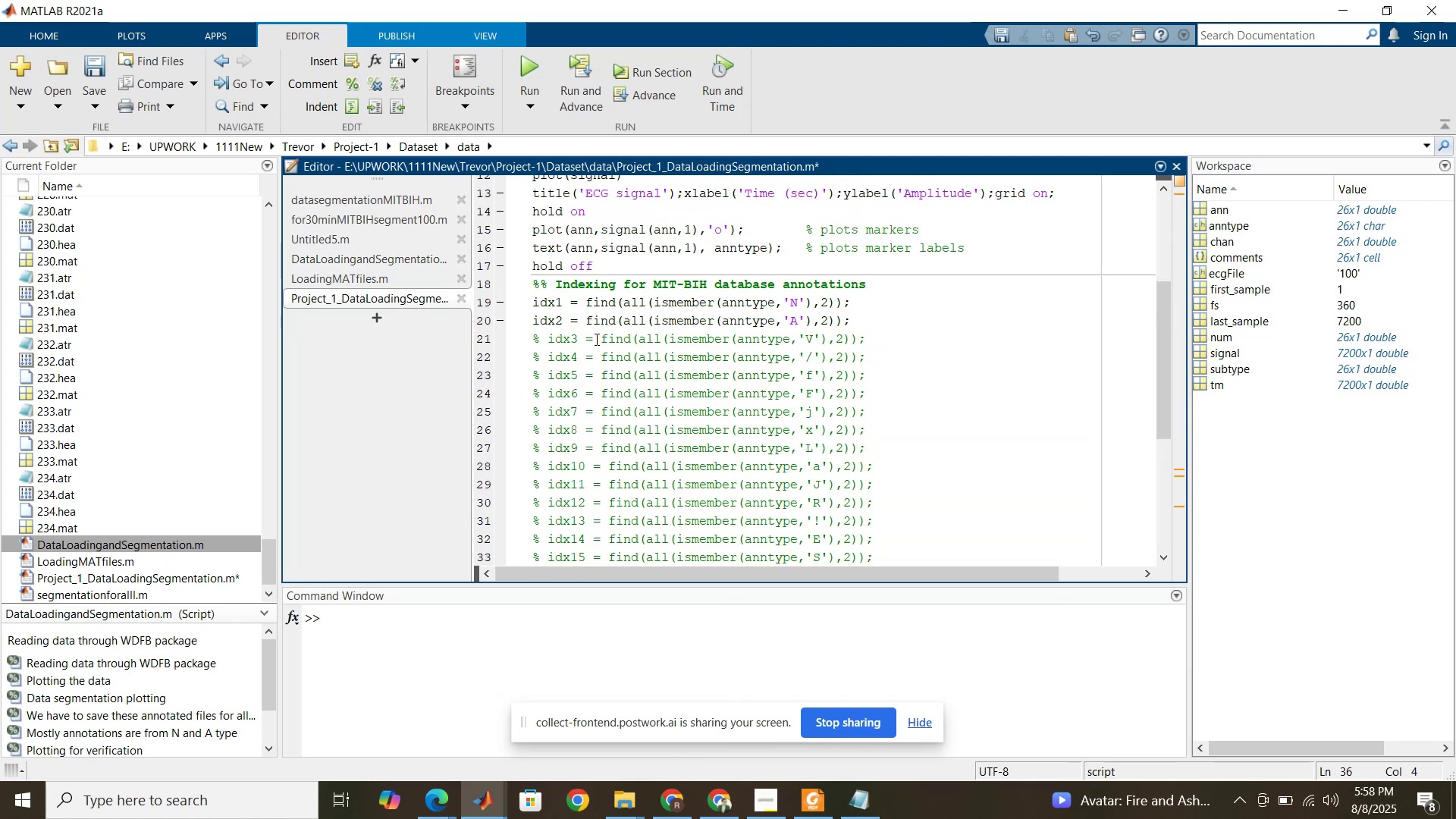 
scroll: coordinate [595, 339], scroll_direction: down, amount: 1.0
 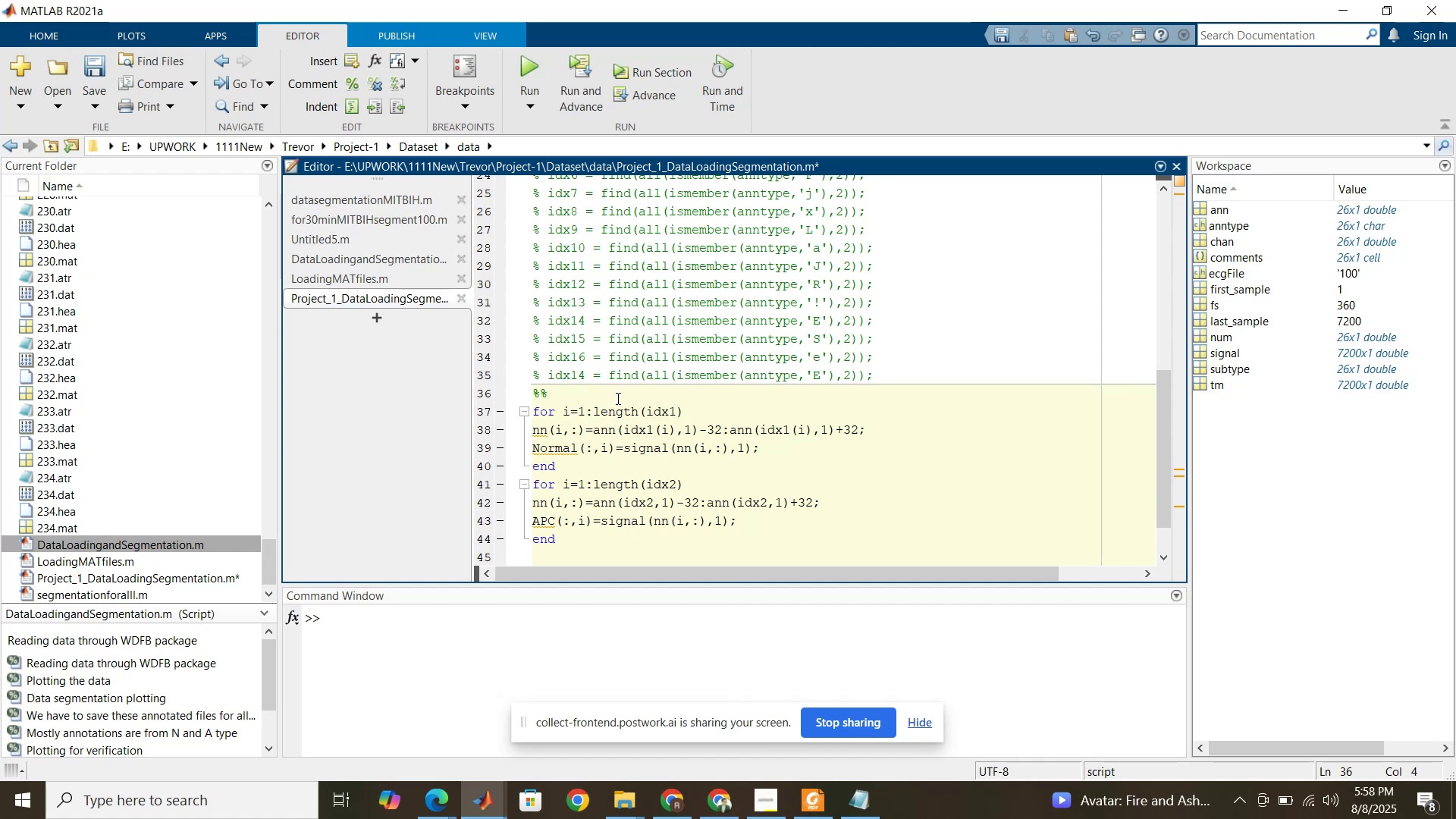 
type(Signal segmentation )
 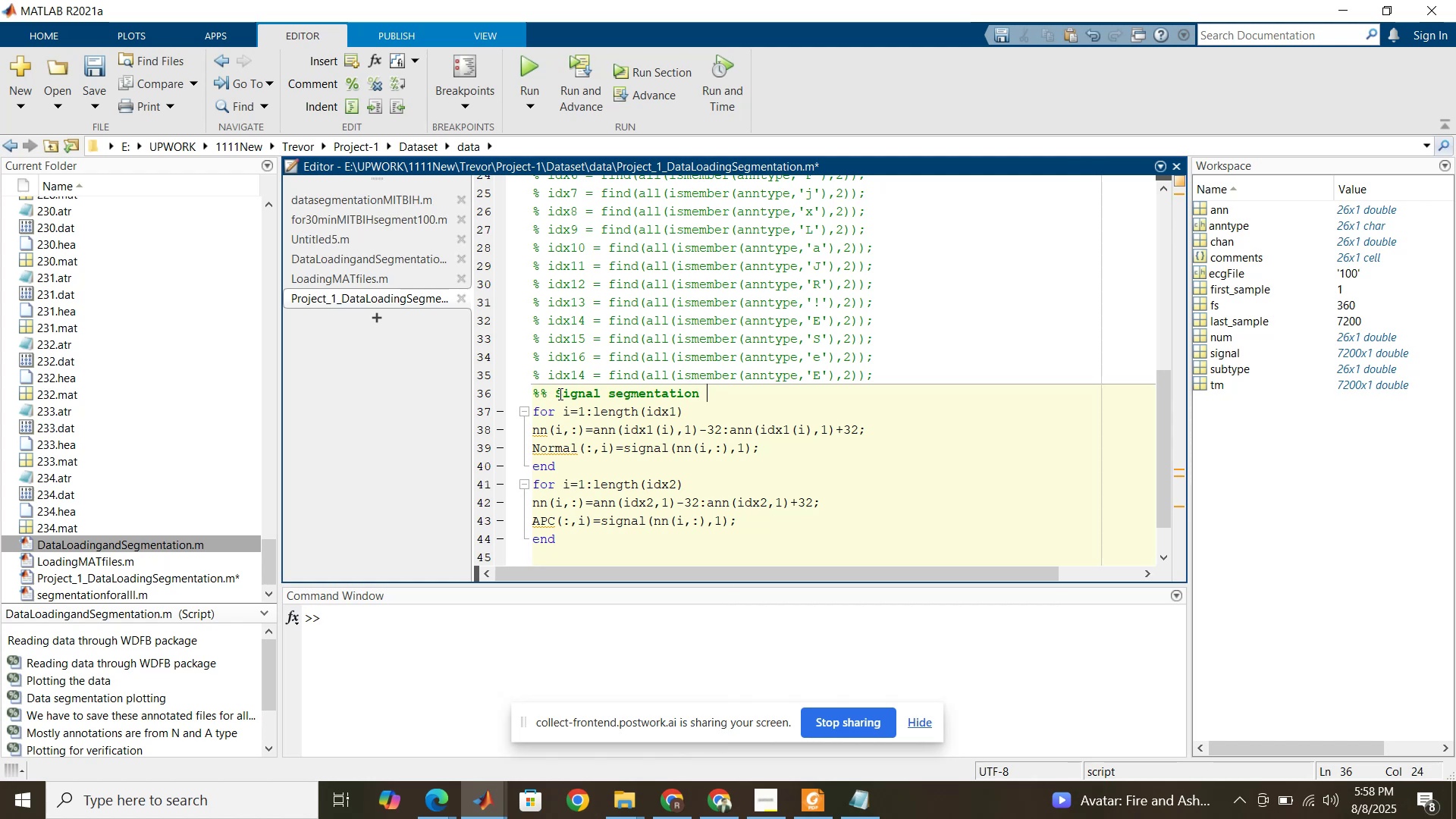 
left_click([558, 394])
 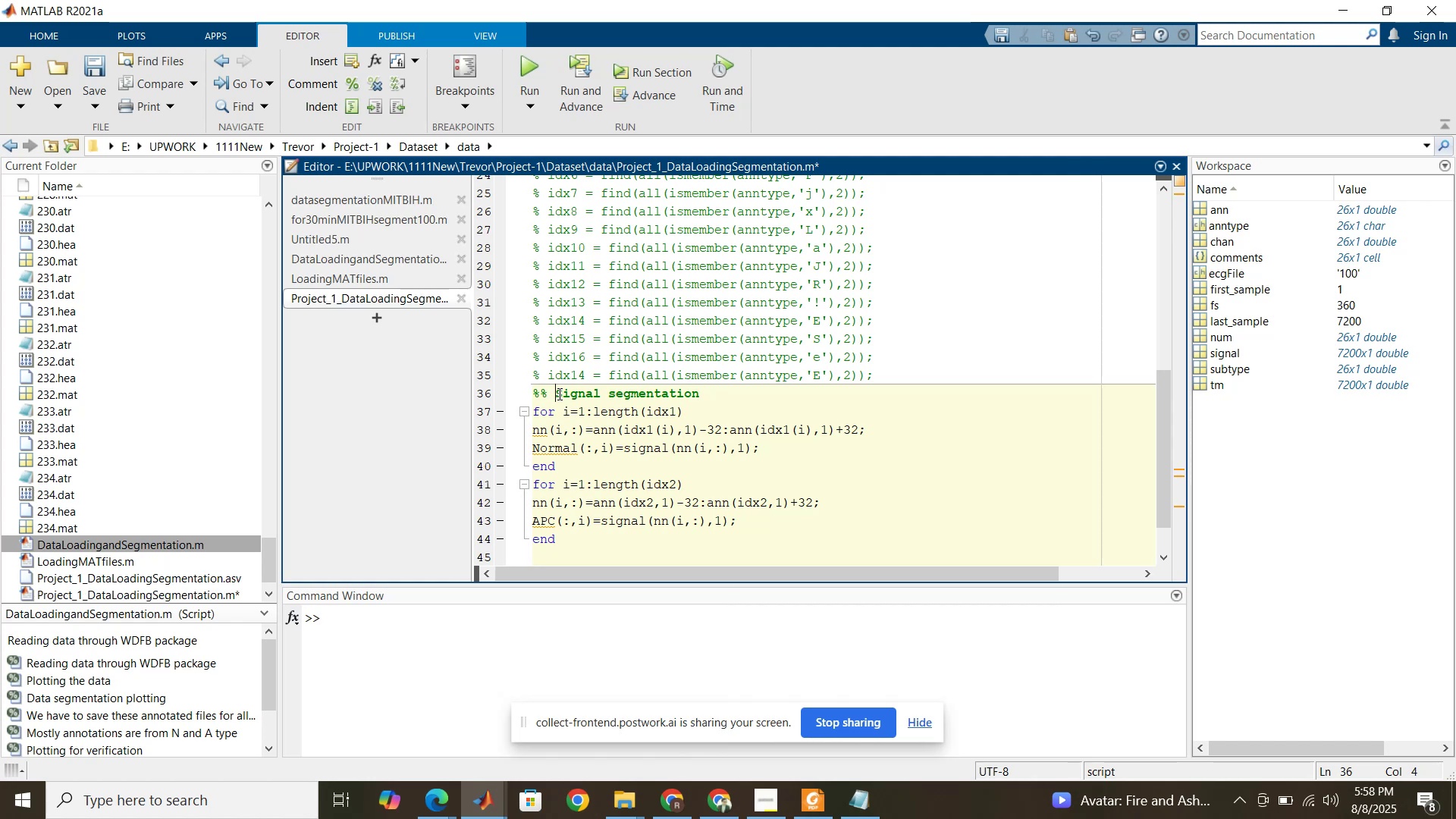 
type(65 )
key(Backspace)
type(-windowed )
 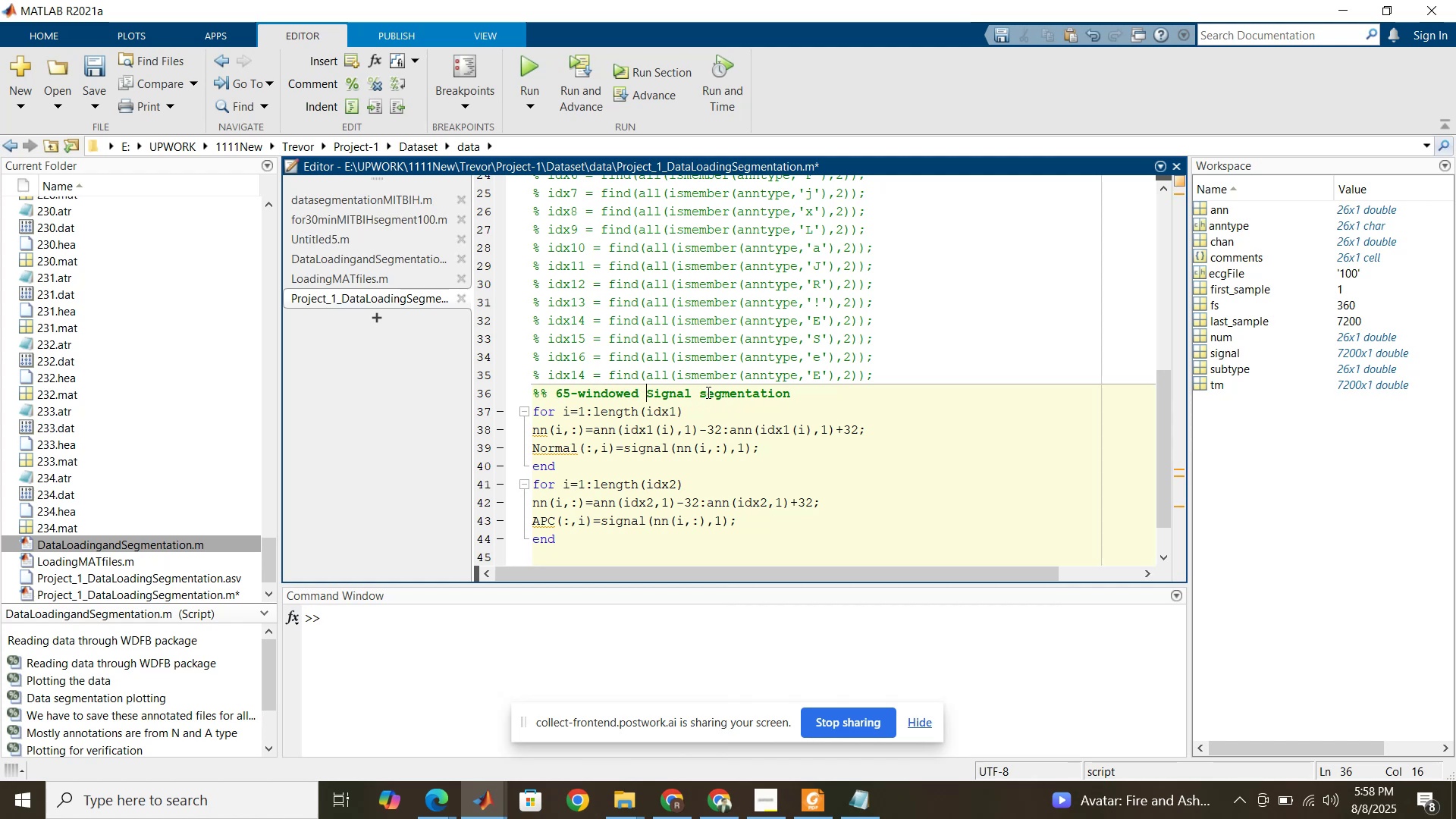 
left_click([802, 397])
 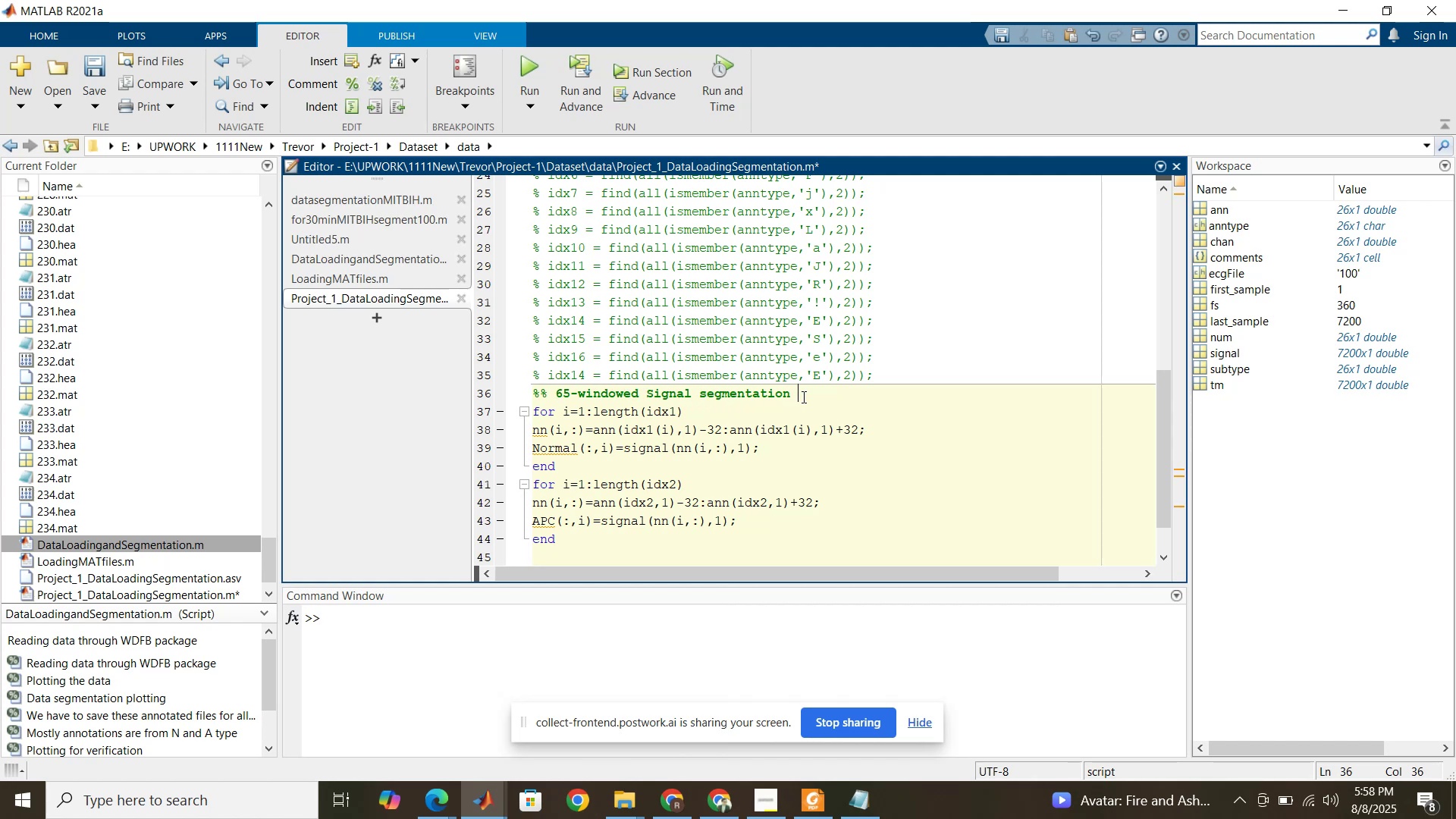 
type(based on Annotation )
 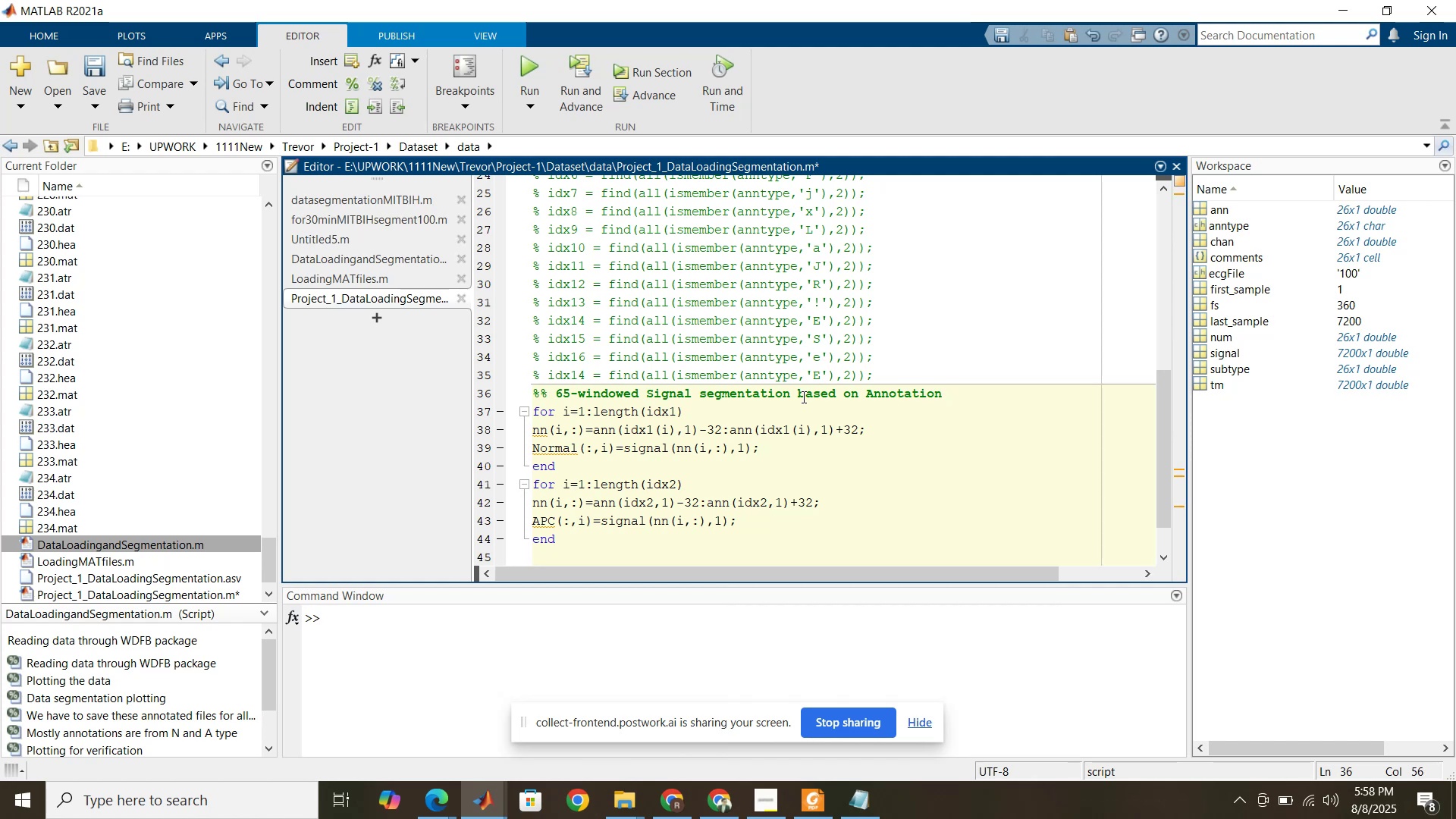 
type(given )
 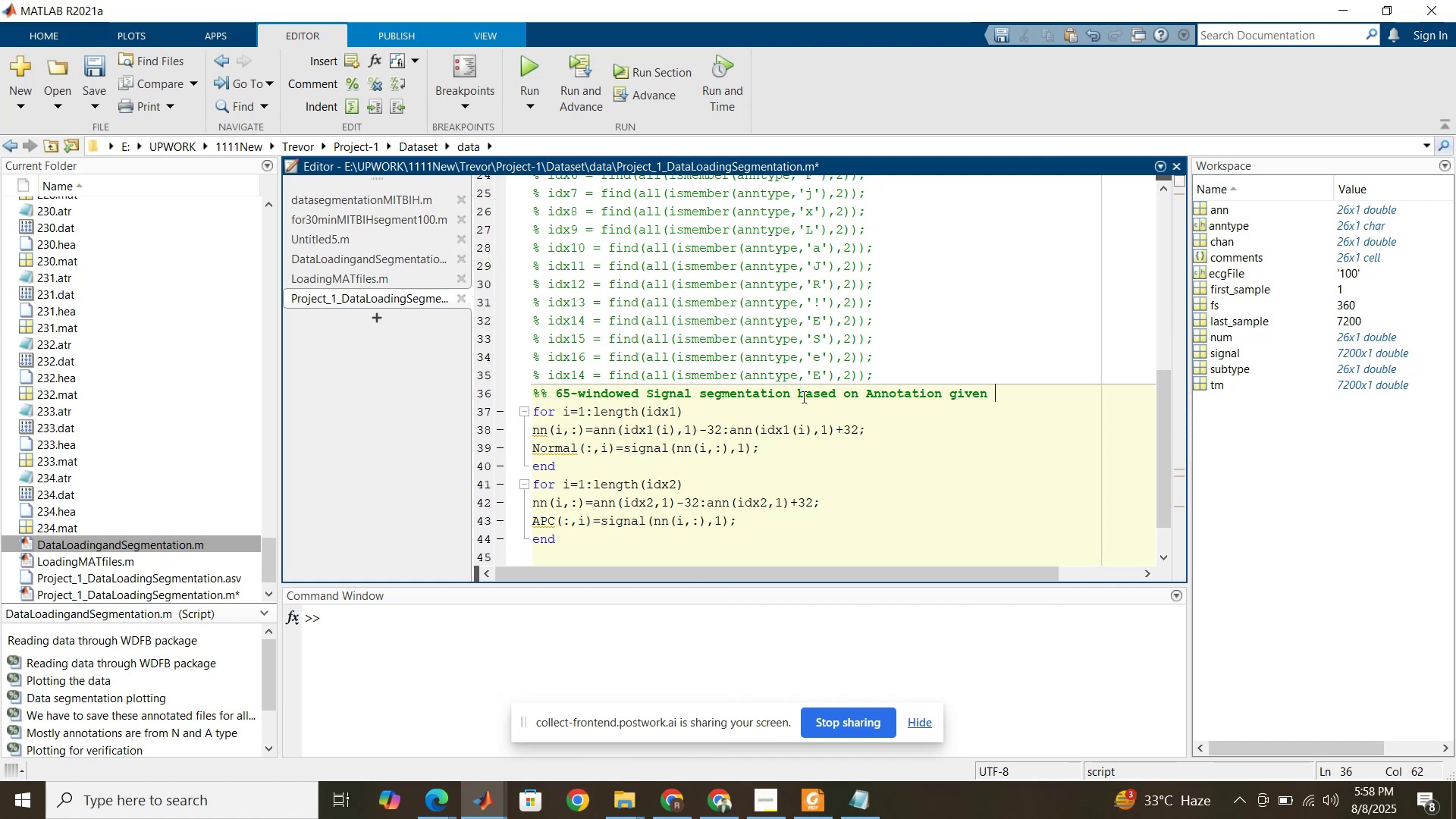 
hold_key(key=Backspace, duration=0.62)
 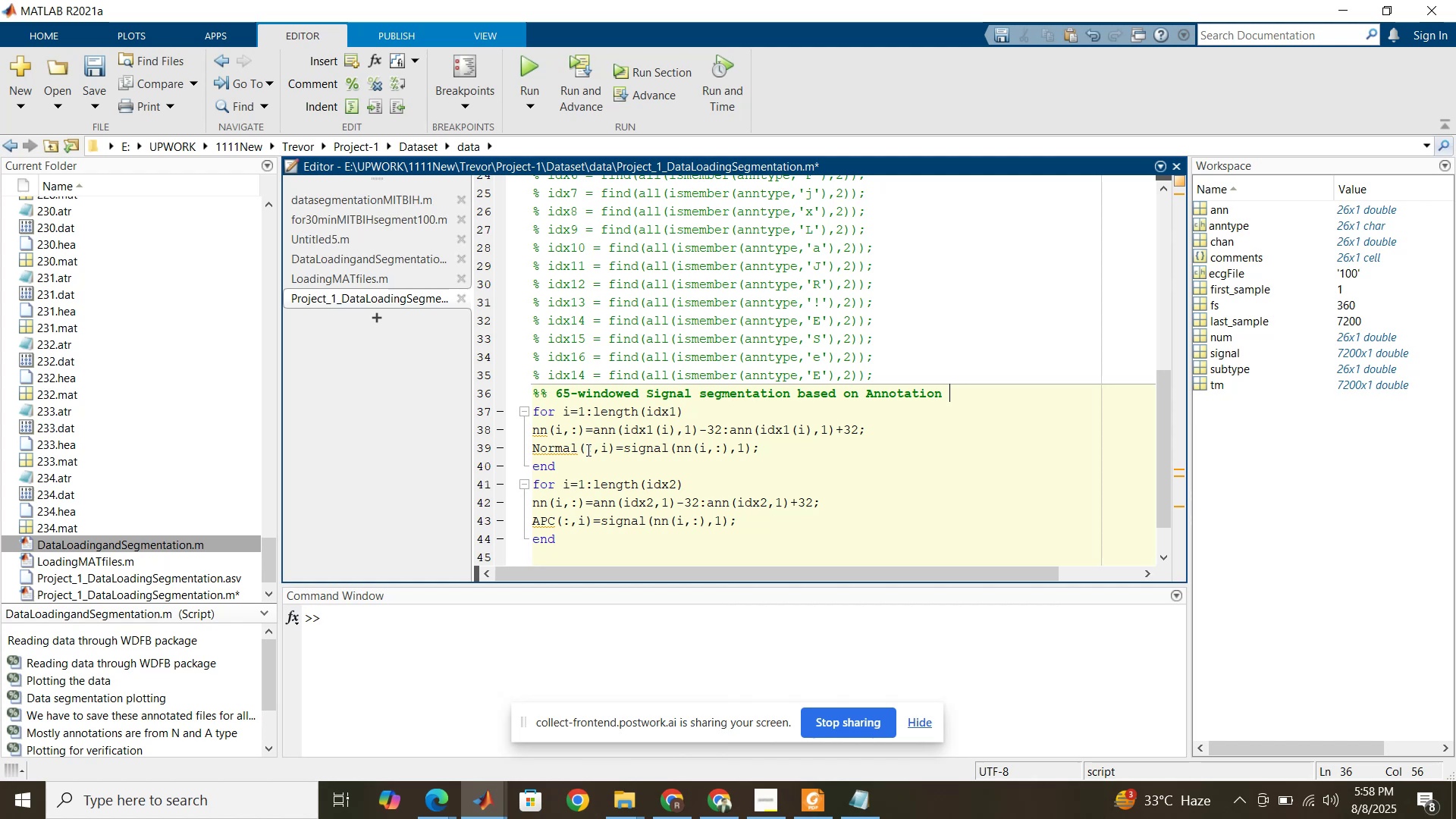 
scroll: coordinate [587, 450], scroll_direction: up, amount: 4.0
 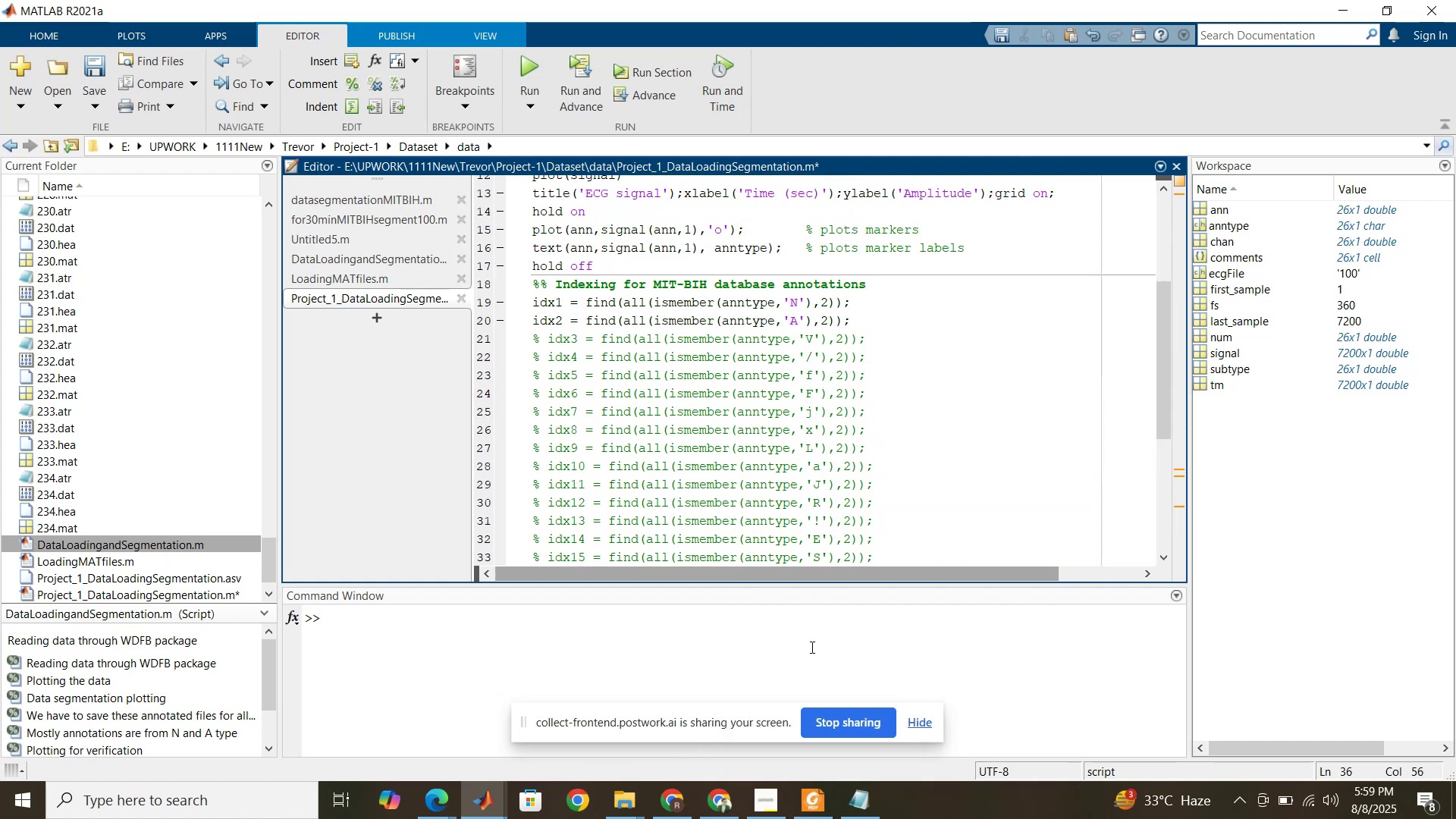 
left_click([814, 807])
 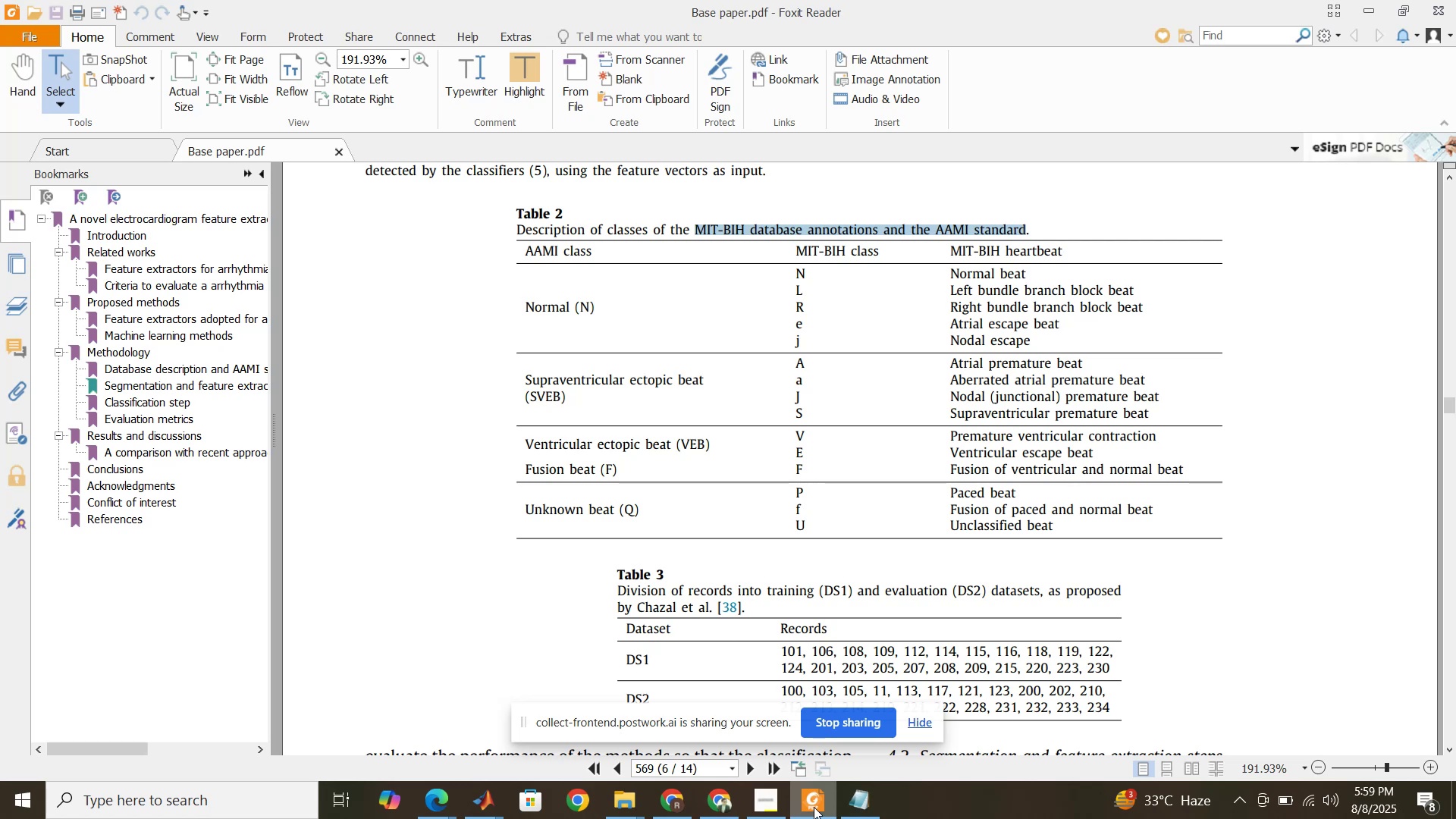 
wait(16.1)
 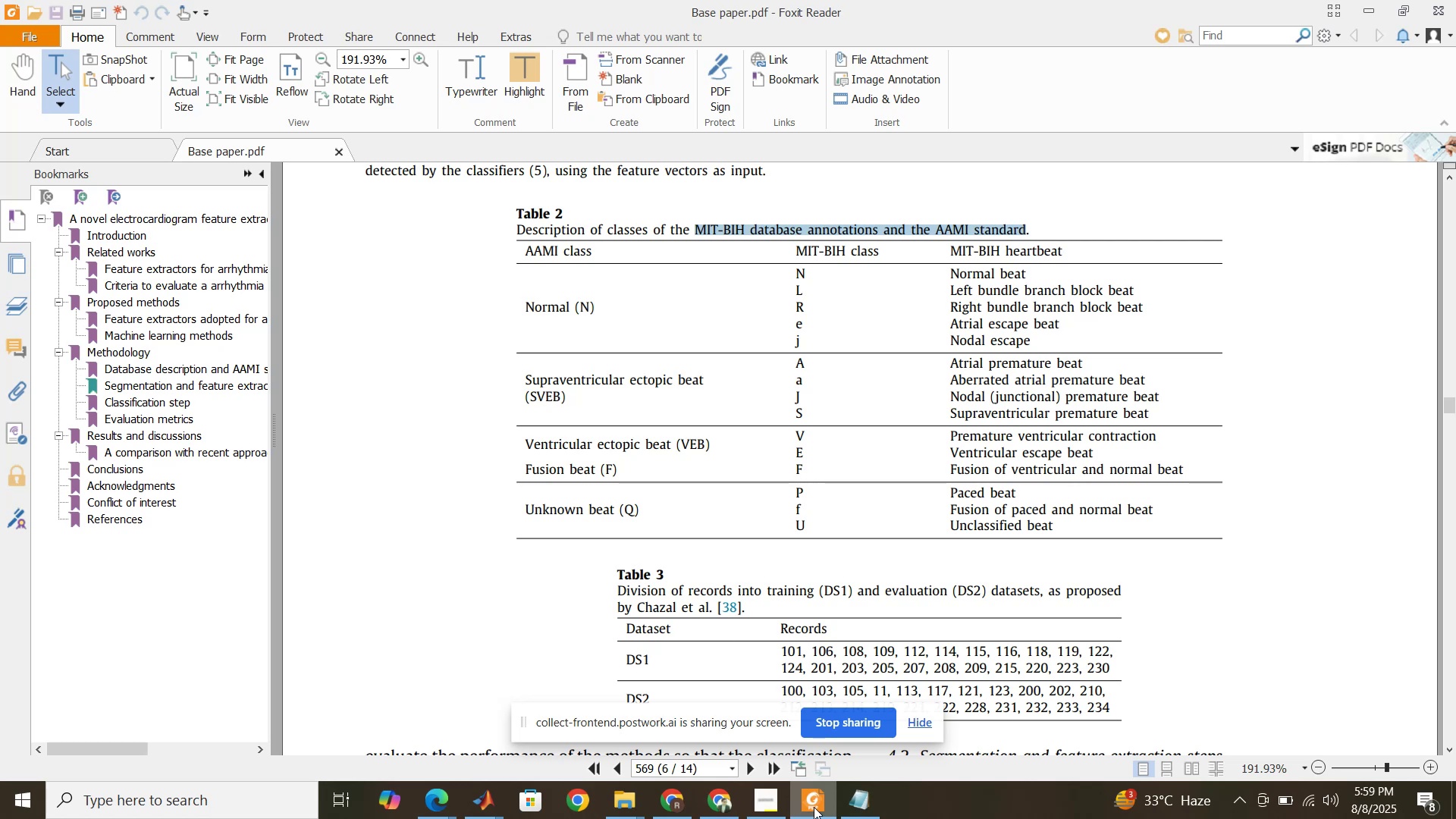 
left_click([814, 807])
 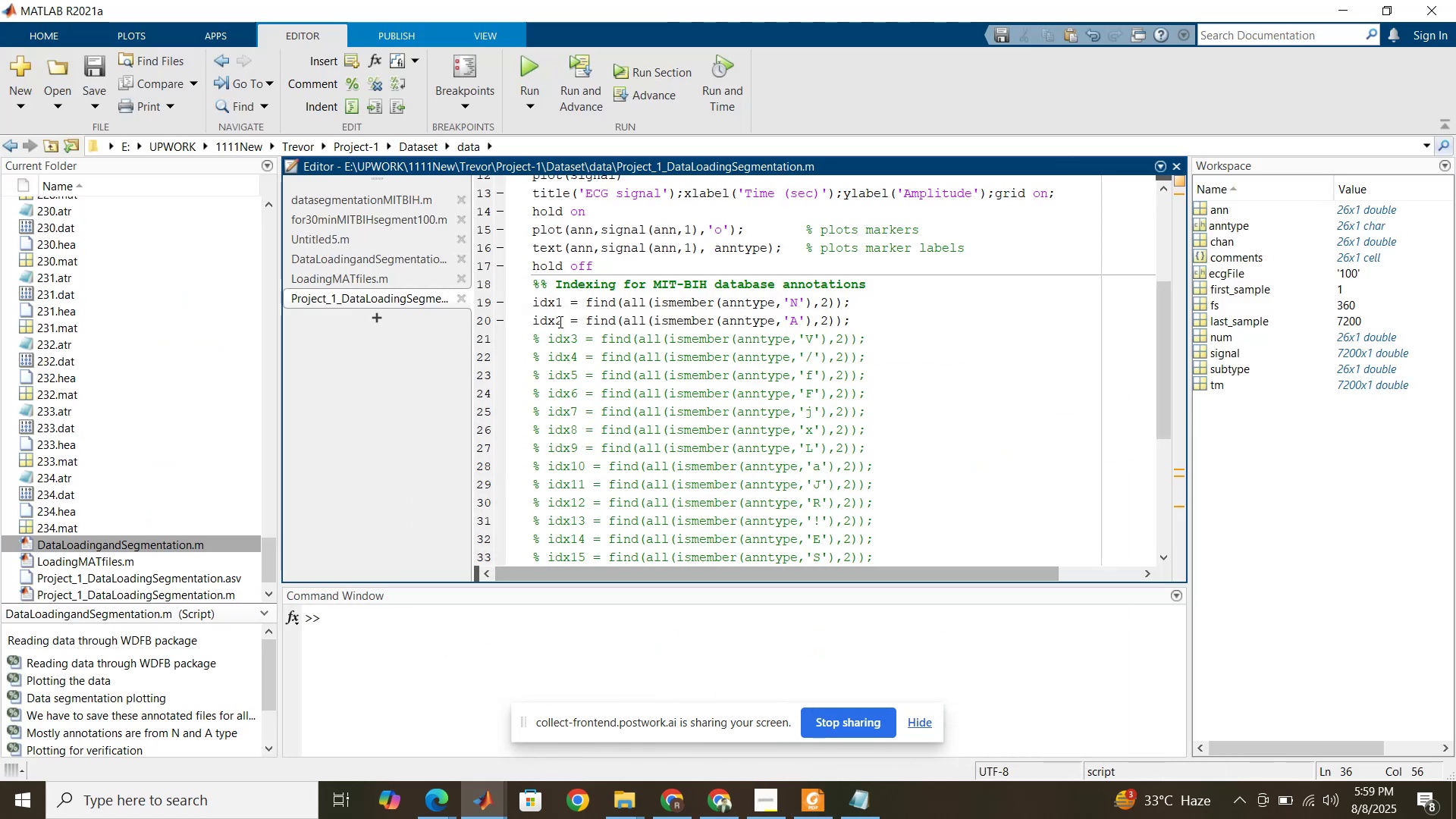 
scroll: coordinate [567, 390], scroll_direction: down, amount: 5.0
 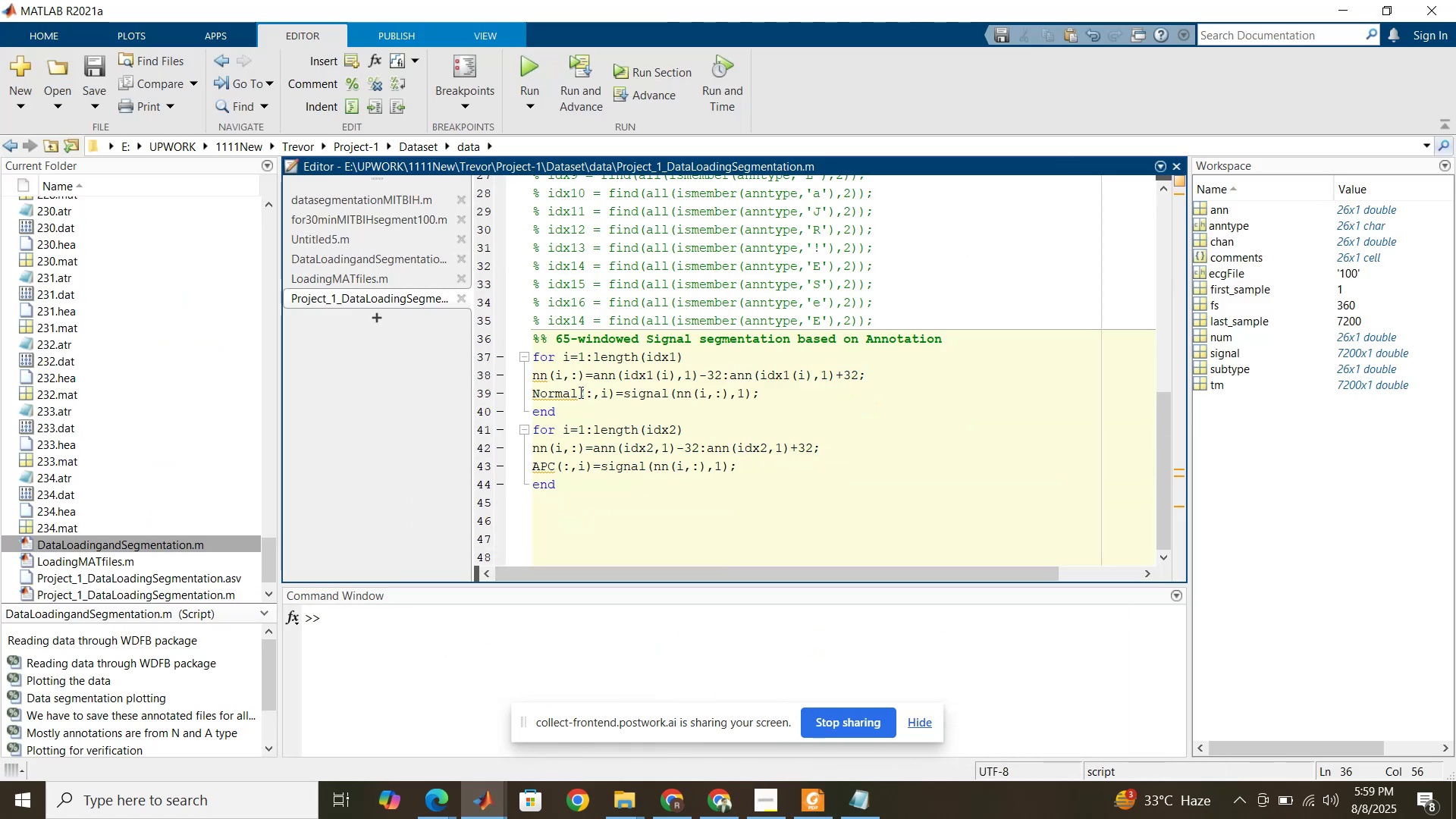 
left_click([579, 392])
 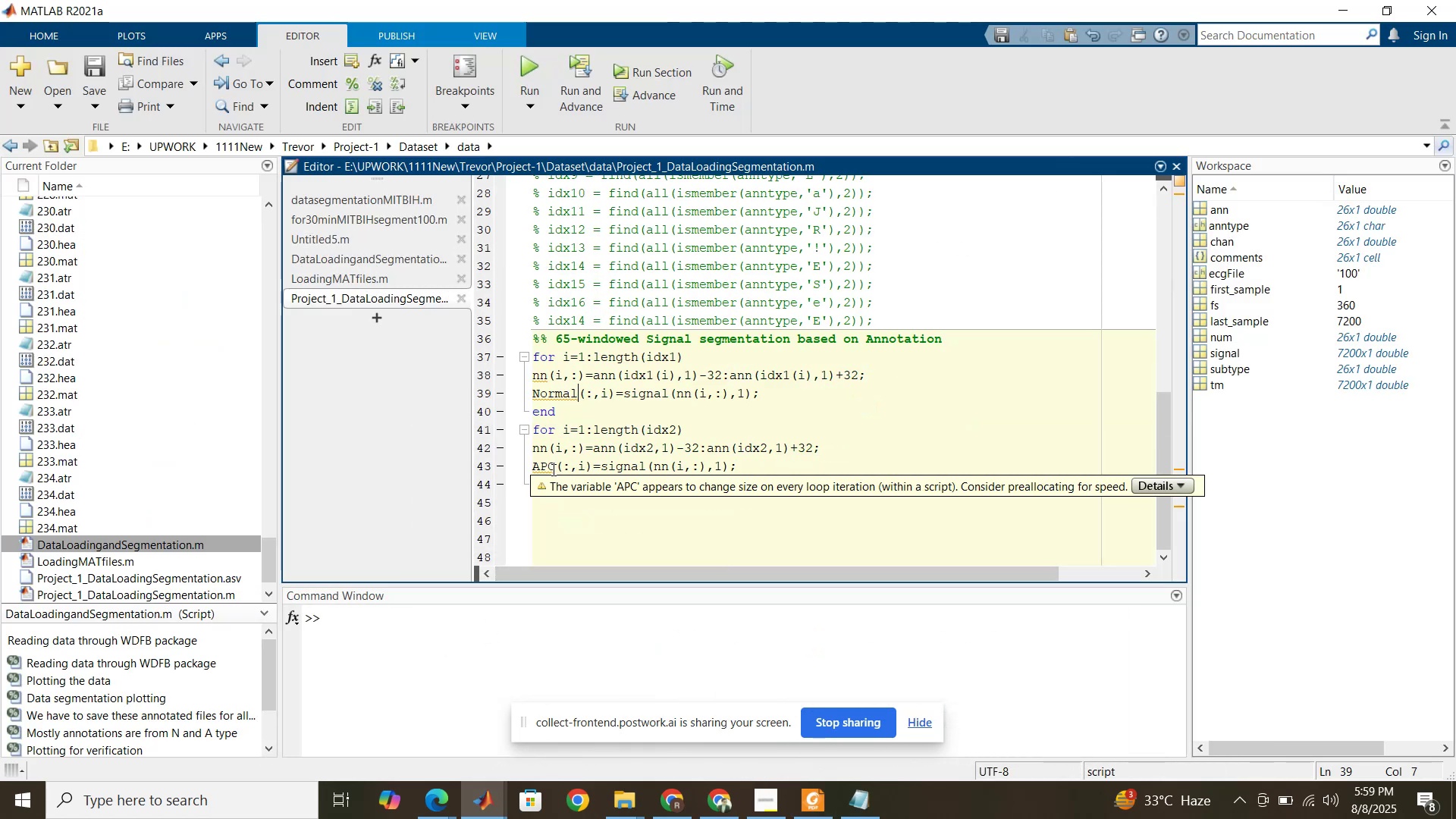 
left_click_drag(start_coordinate=[553, 468], to_coordinate=[548, 465])
 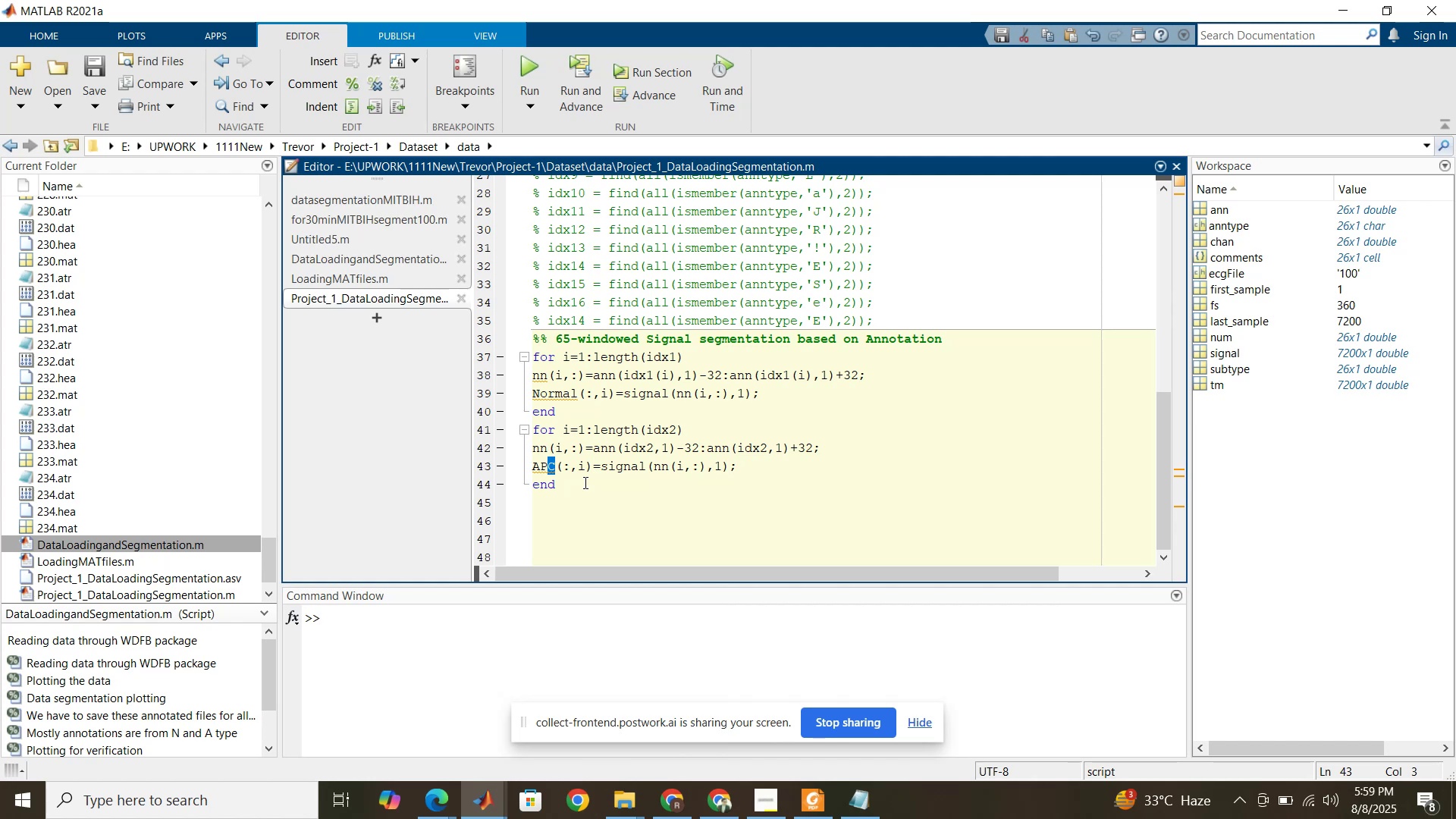 
key(Backspace)
 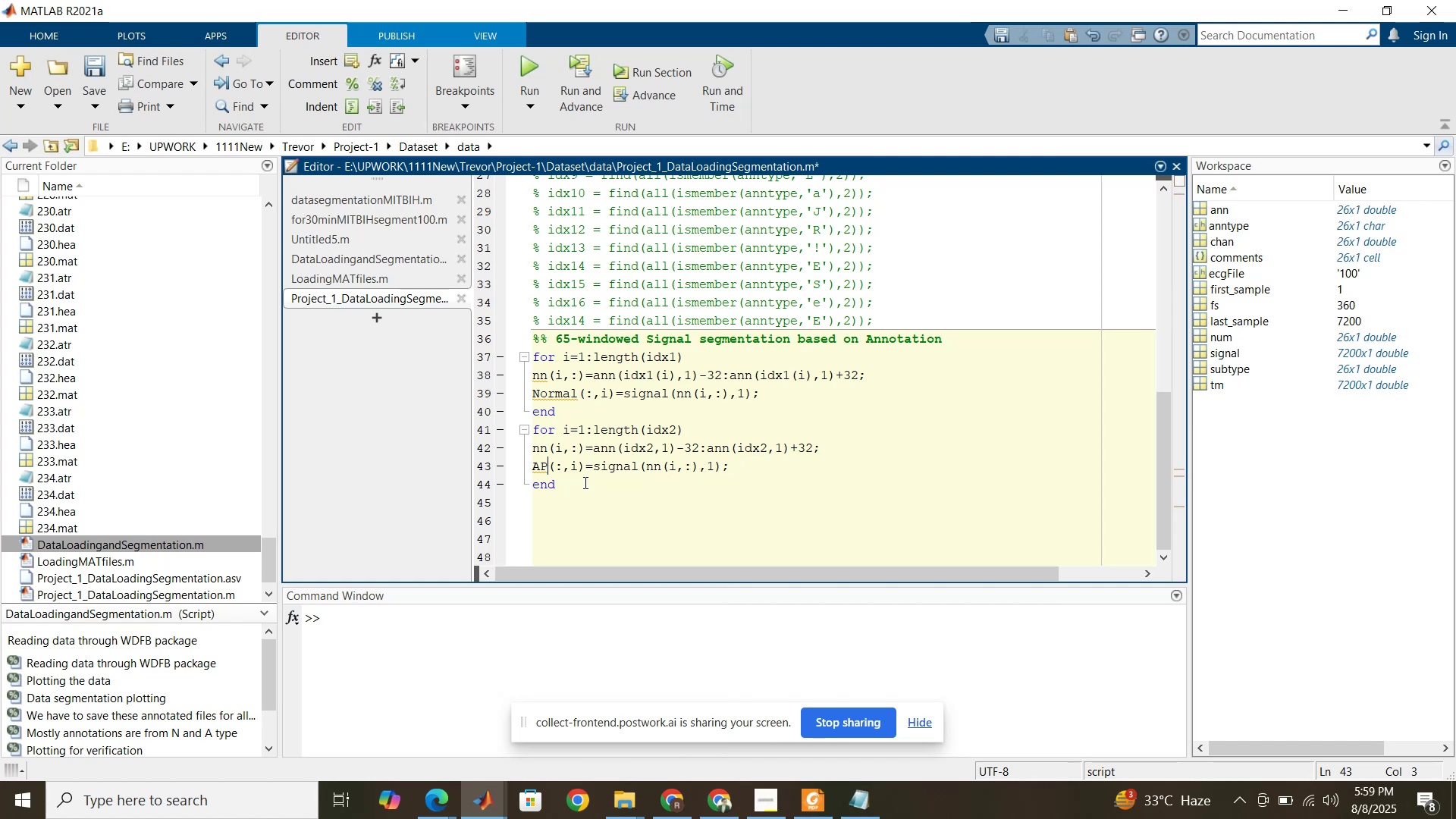 
key(Backspace)
 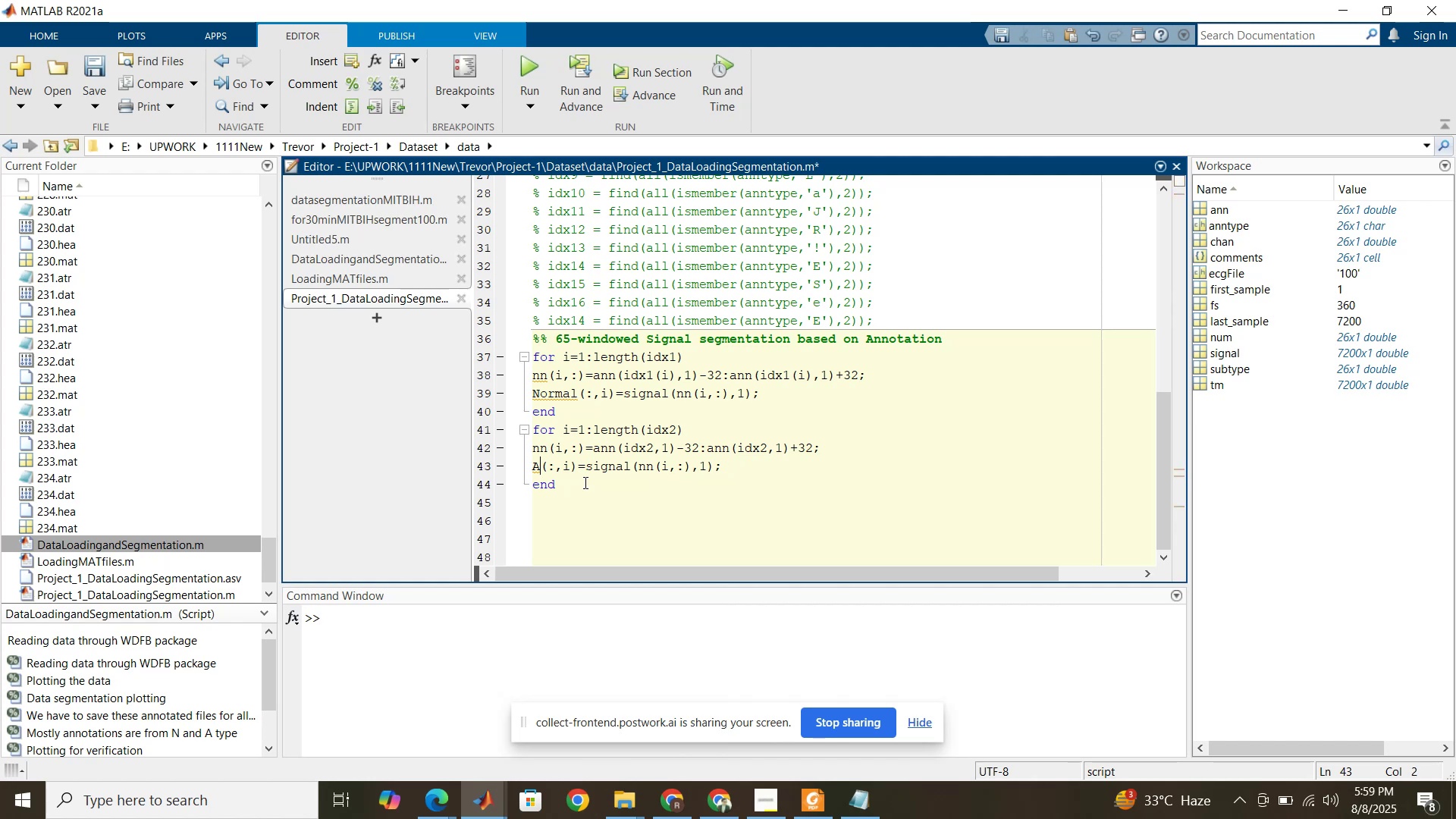 
mouse_move([563, 394])
 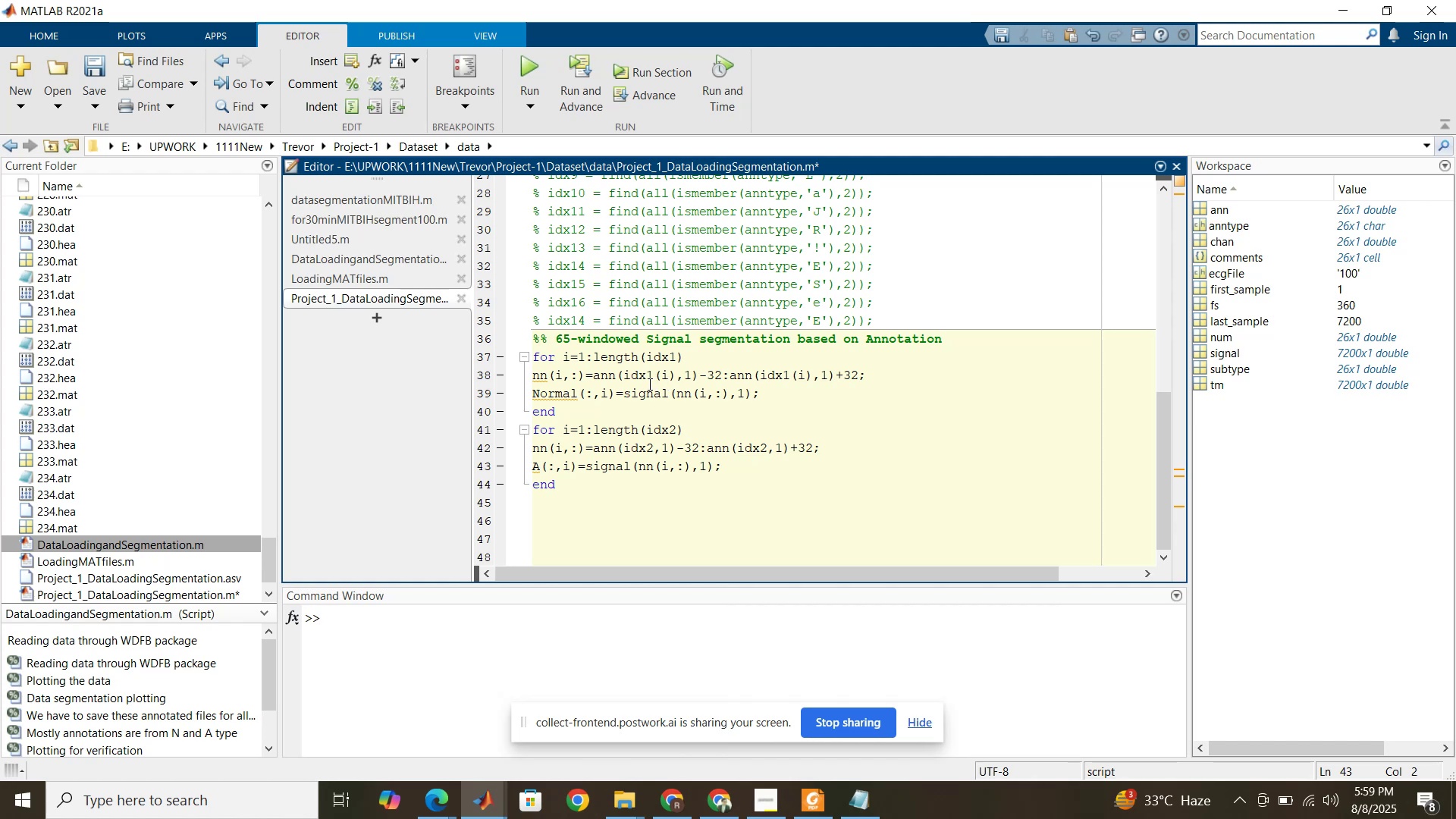 
wait(11.54)
 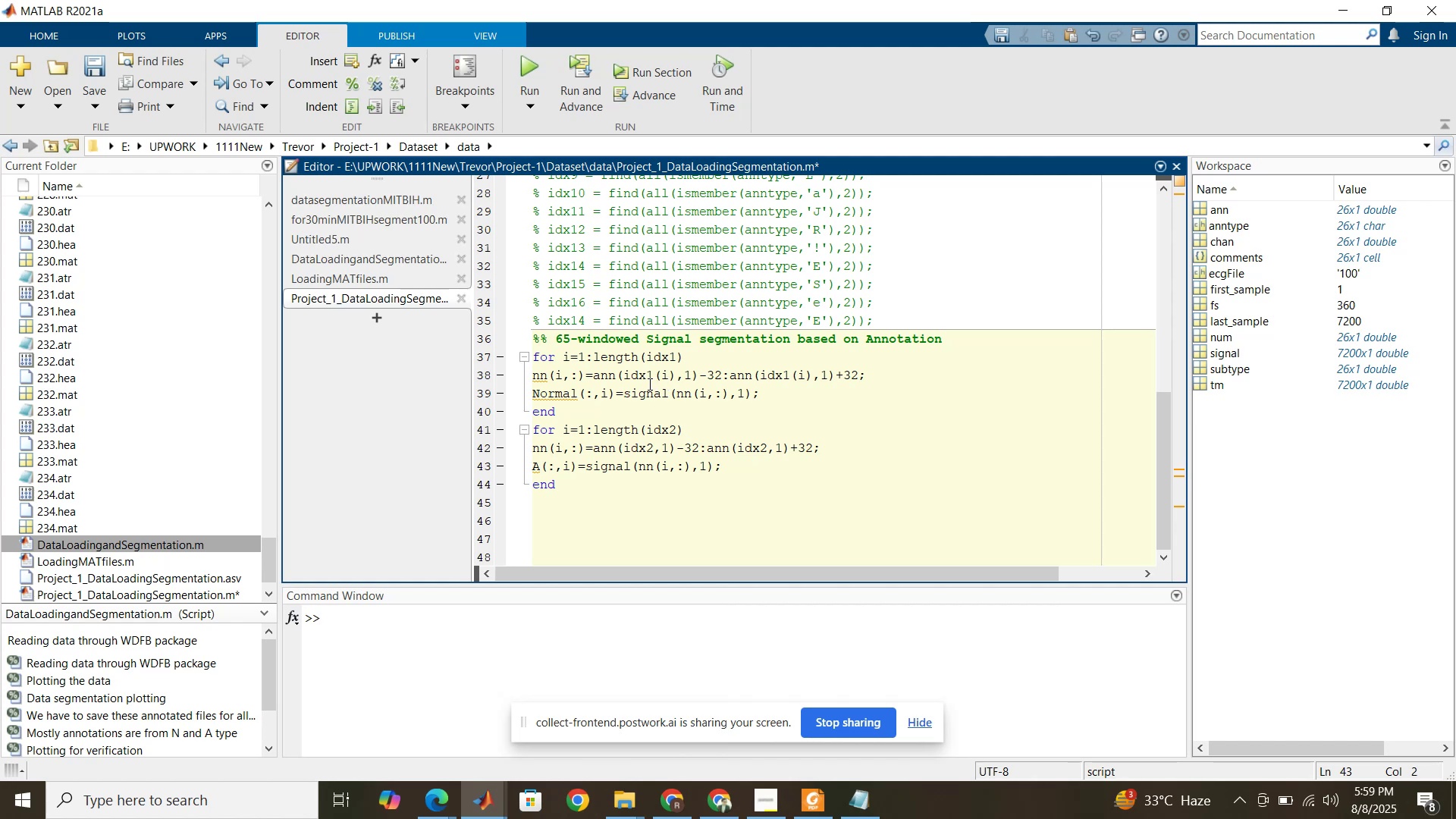 
left_click([668, 379])
 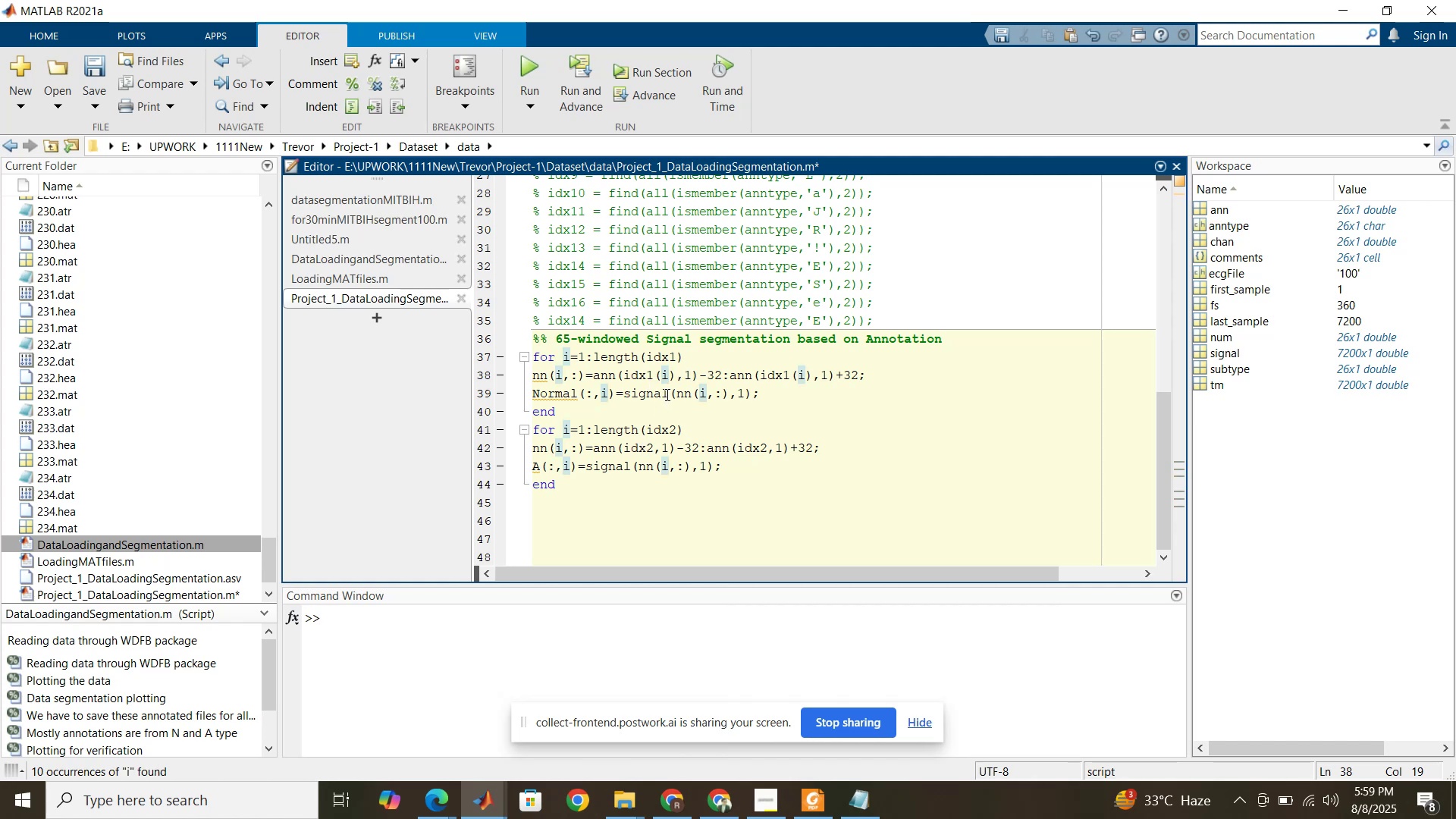 
left_click_drag(start_coordinate=[673, 378], to_coordinate=[625, 378])
 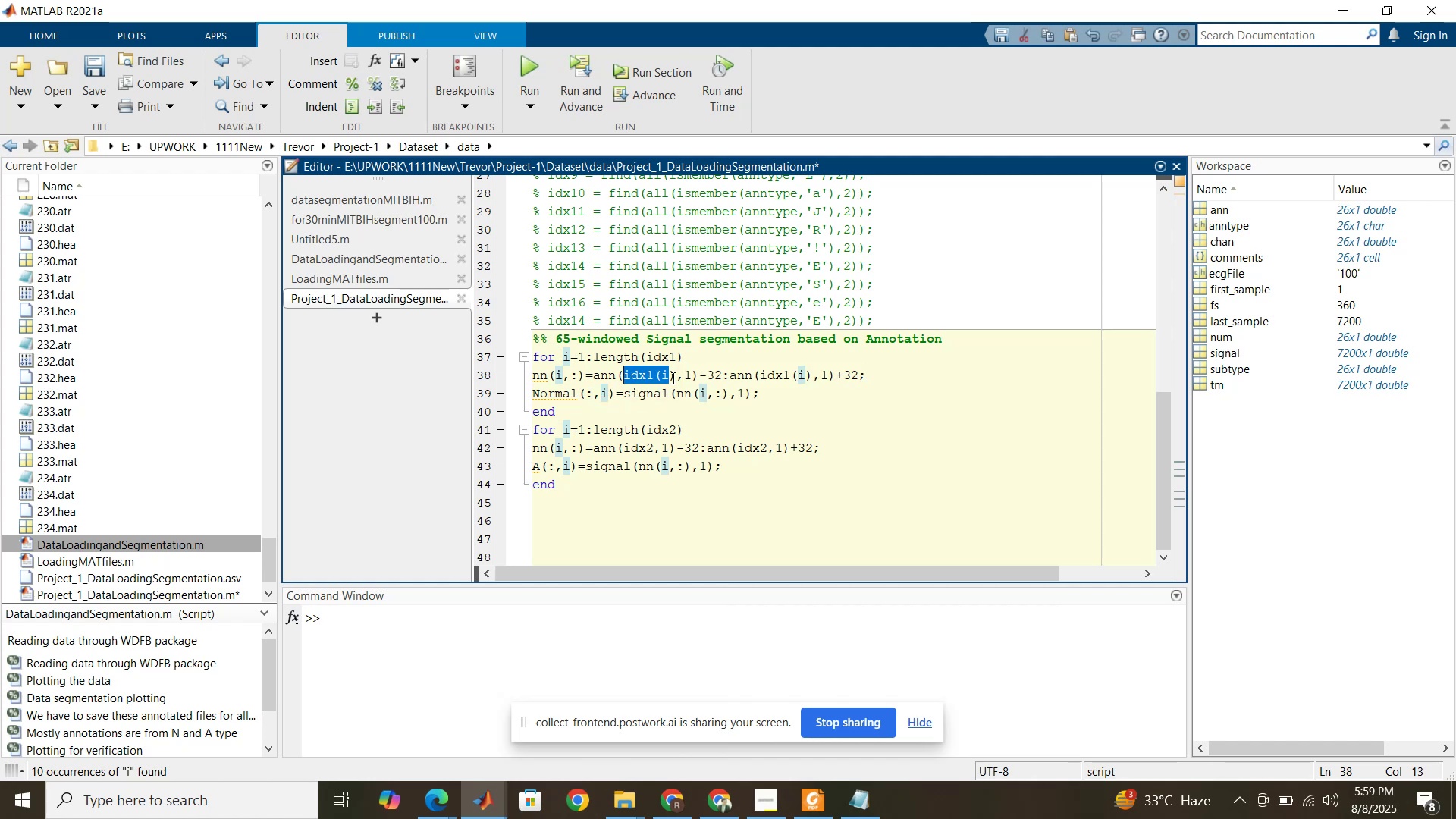 
left_click_drag(start_coordinate=[675, 375], to_coordinate=[623, 382])
 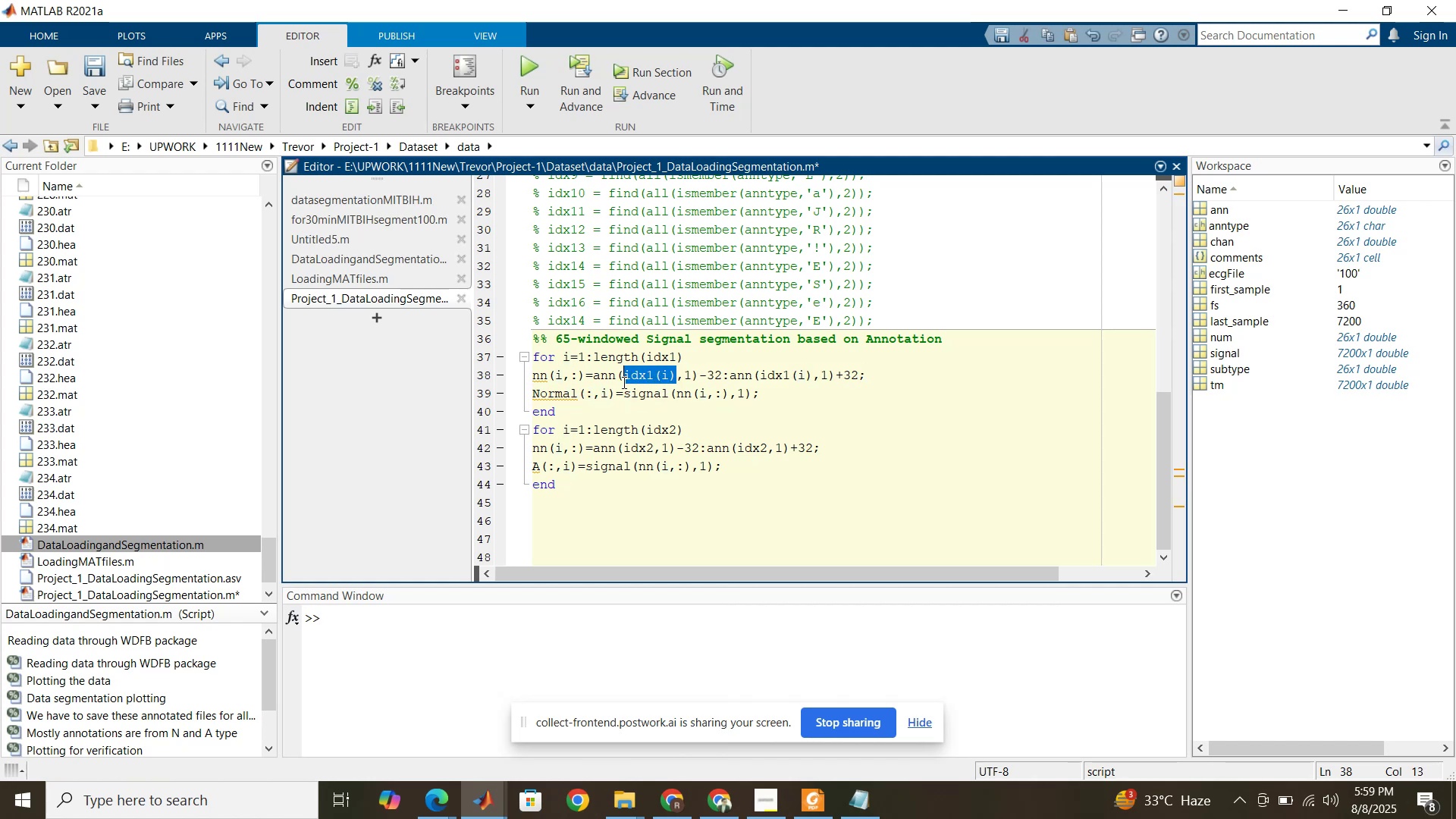 
key(Control+C)
 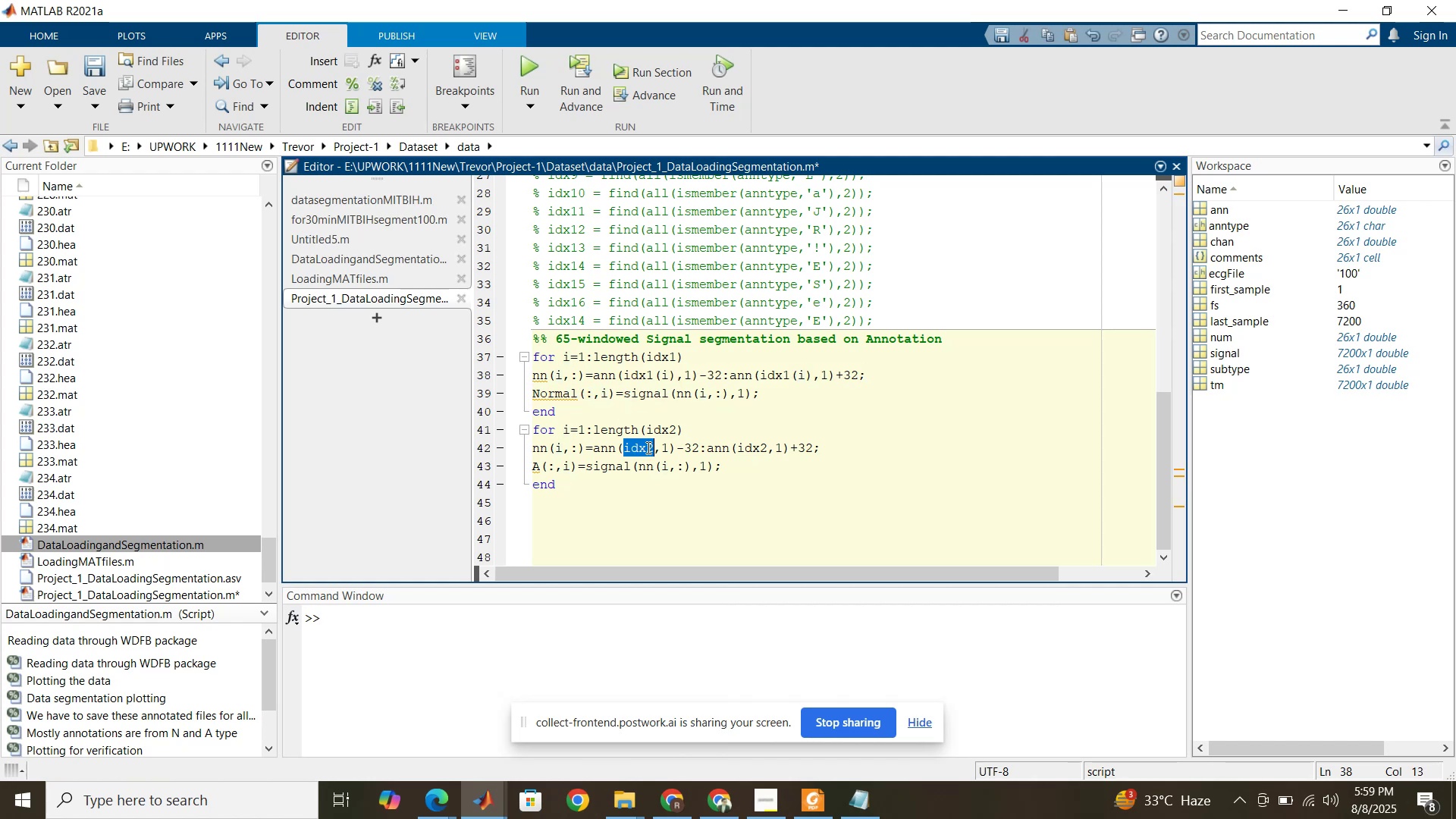 
key(Control+V)
 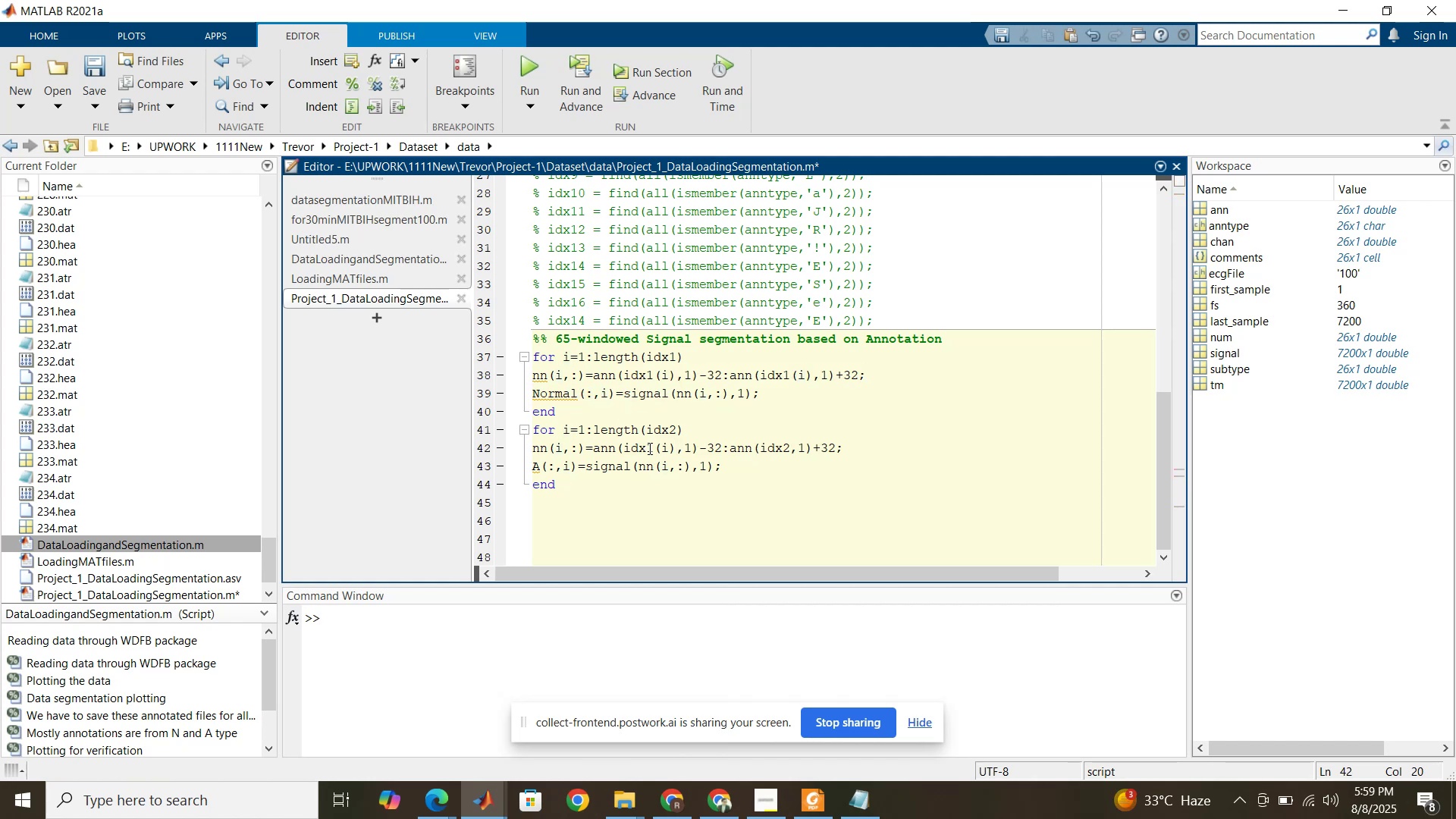 
left_click_drag(start_coordinate=[648, 445], to_coordinate=[654, 439])
 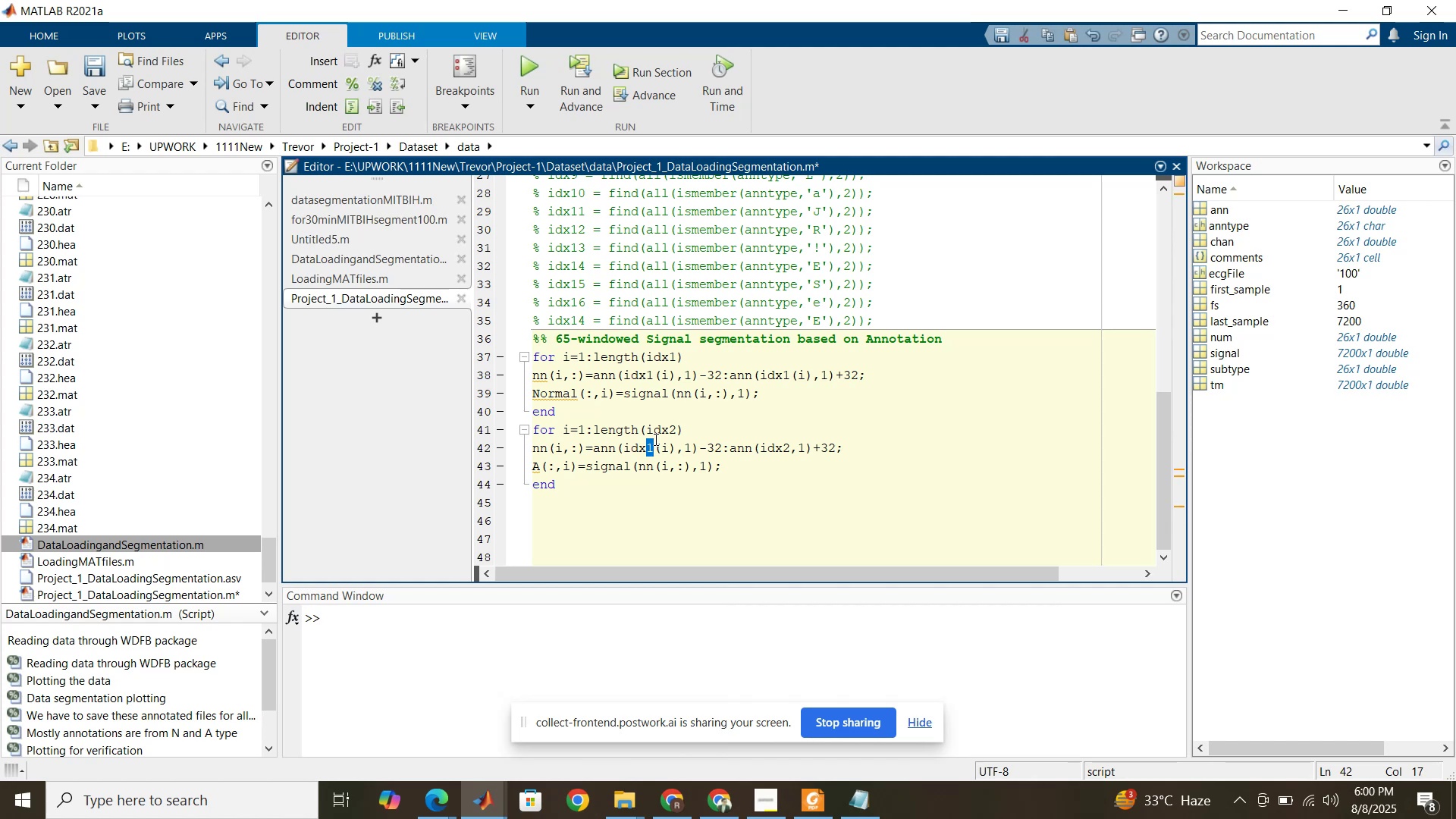 
key(2)
 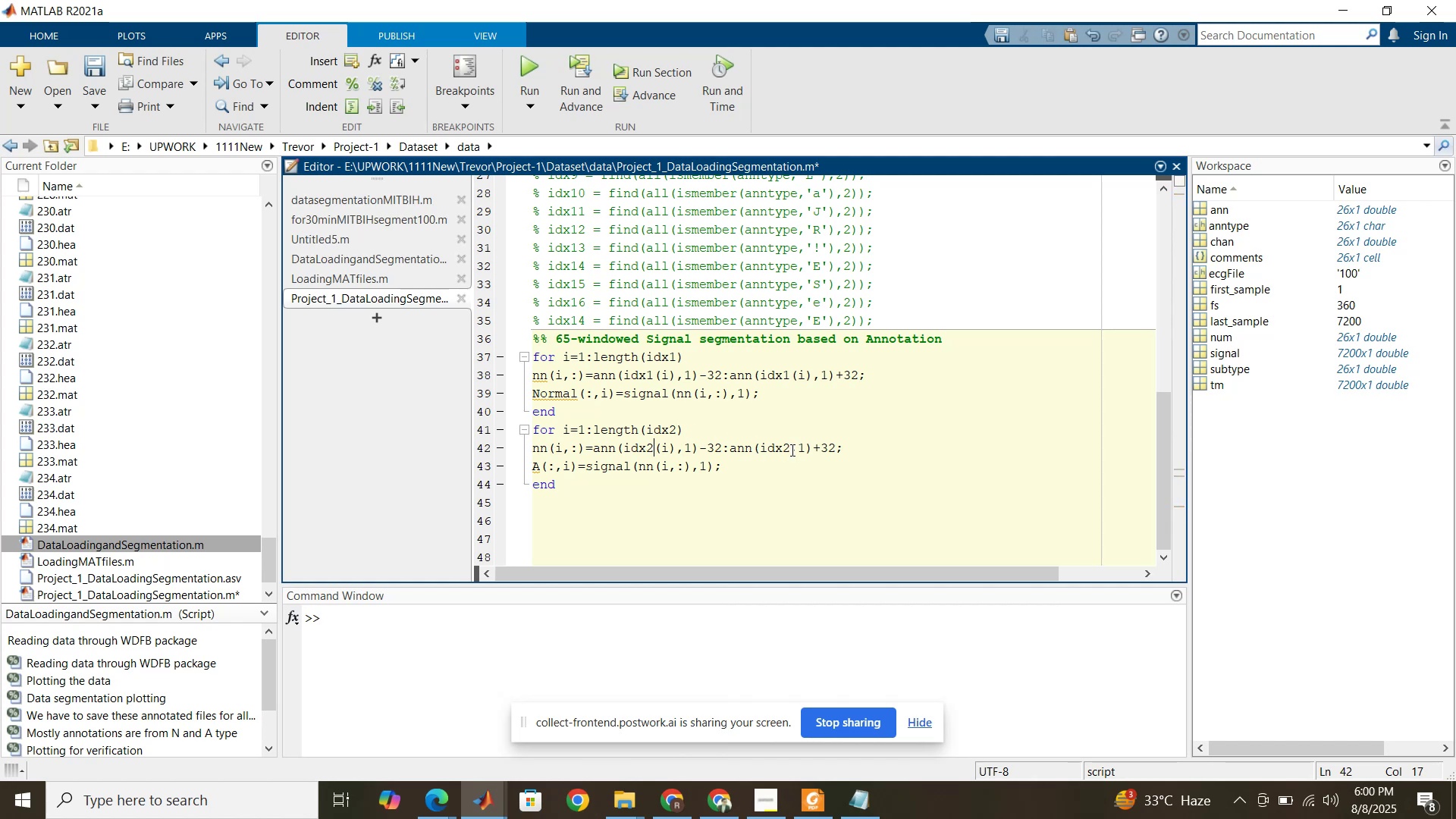 
left_click_drag(start_coordinate=[790, 450], to_coordinate=[764, 446])
 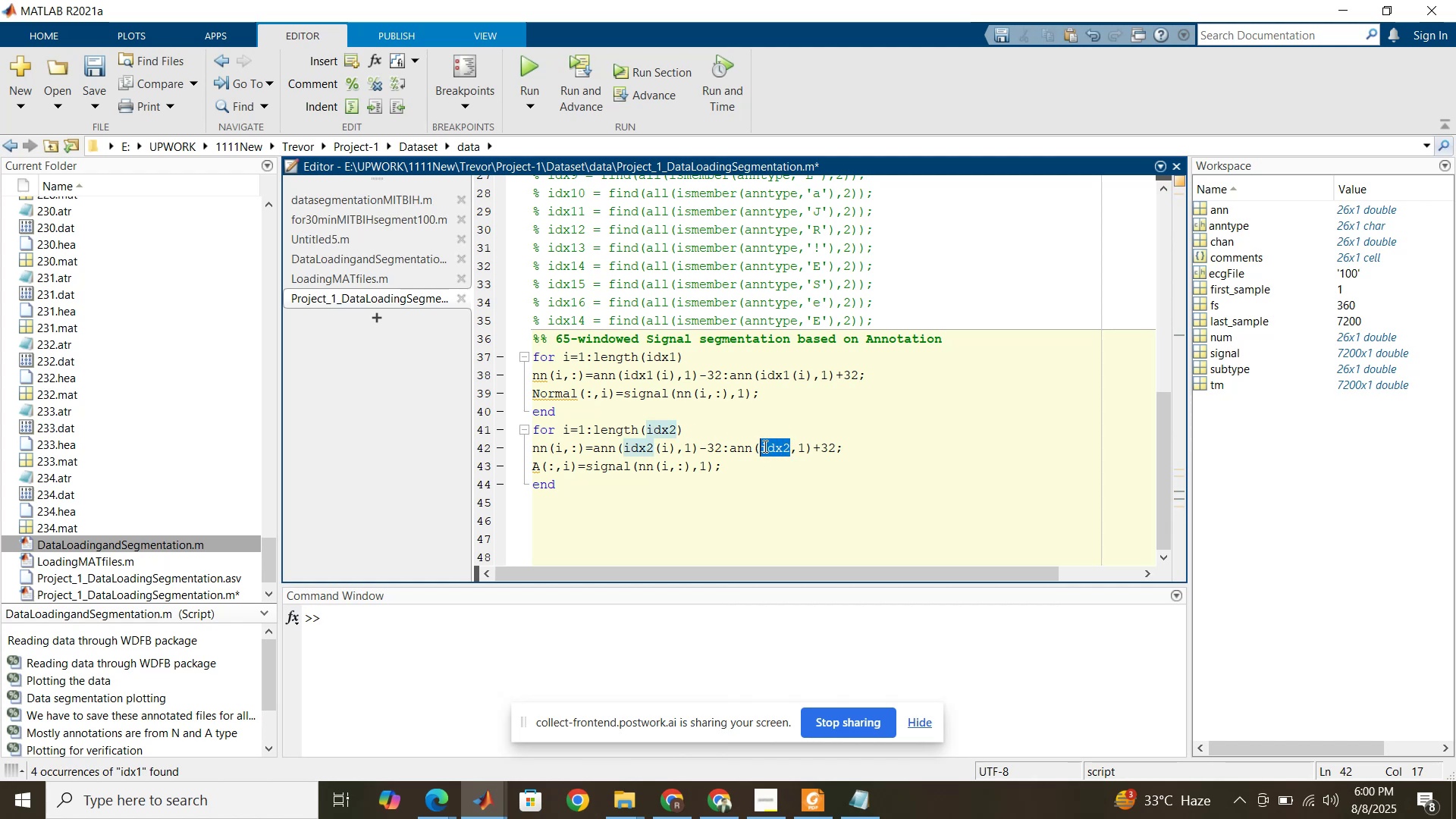 
key(Control+V)
 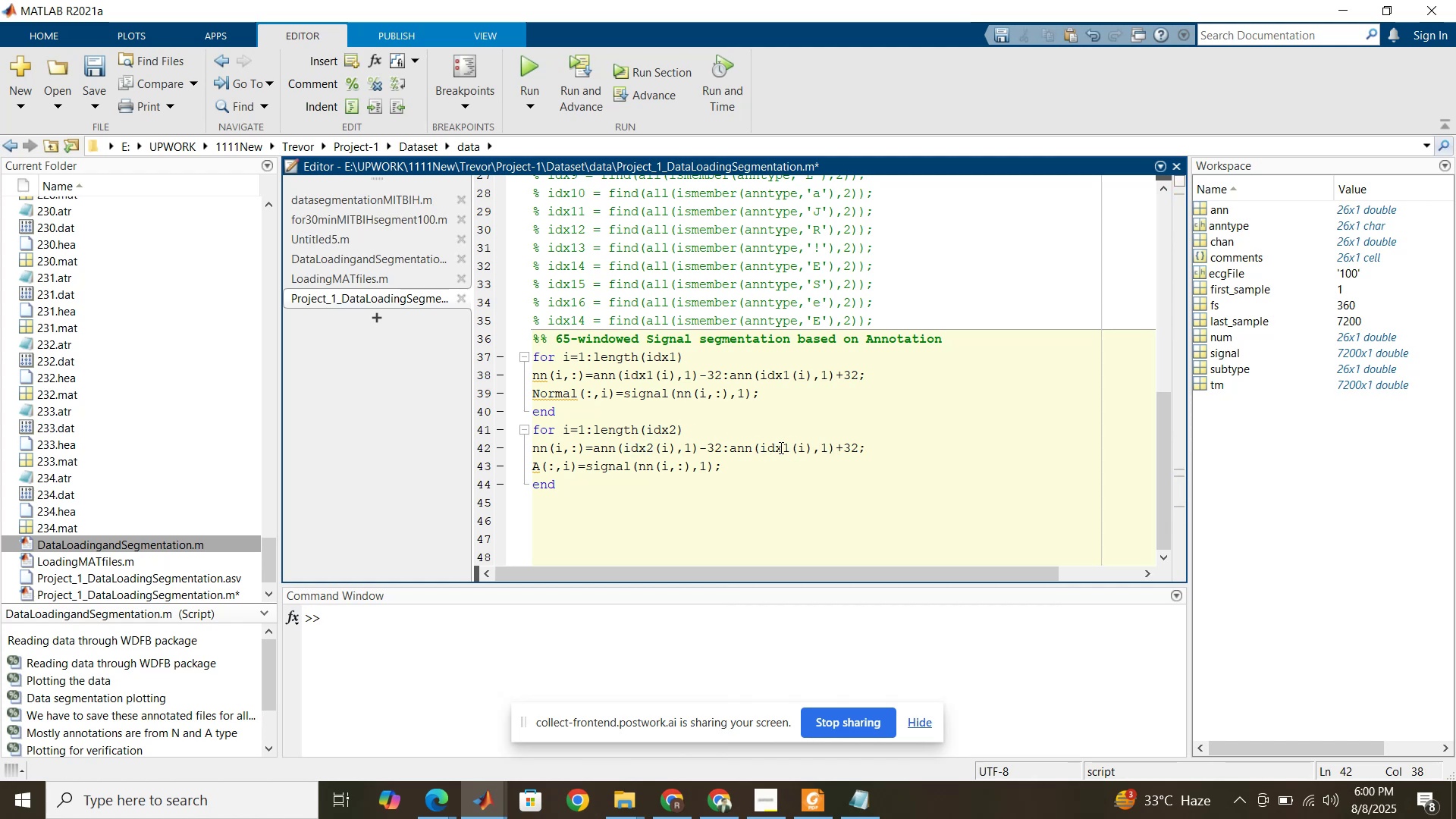 
left_click_drag(start_coordinate=[784, 450], to_coordinate=[790, 448])
 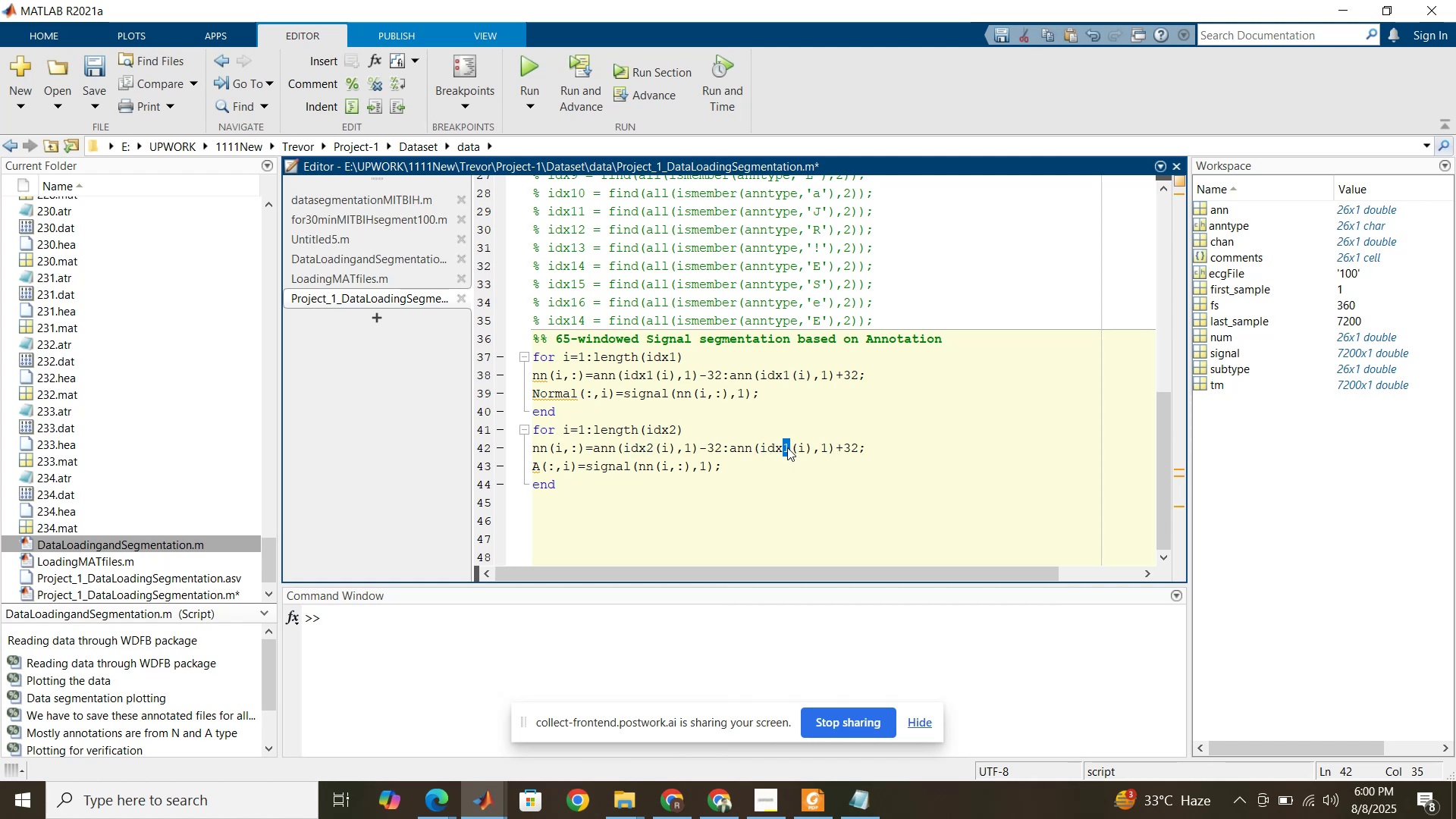 
key(2)
 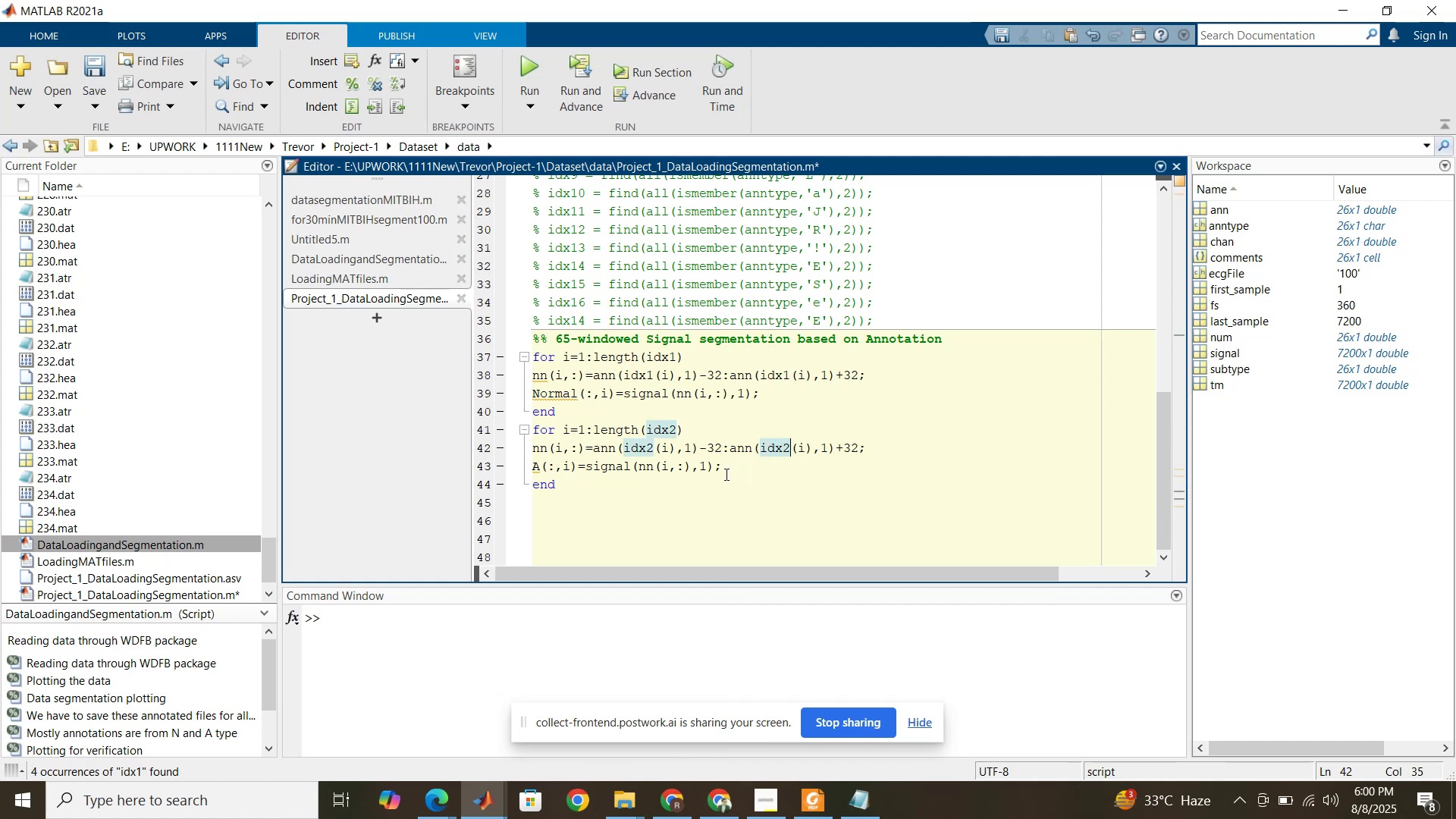 
left_click([725, 474])
 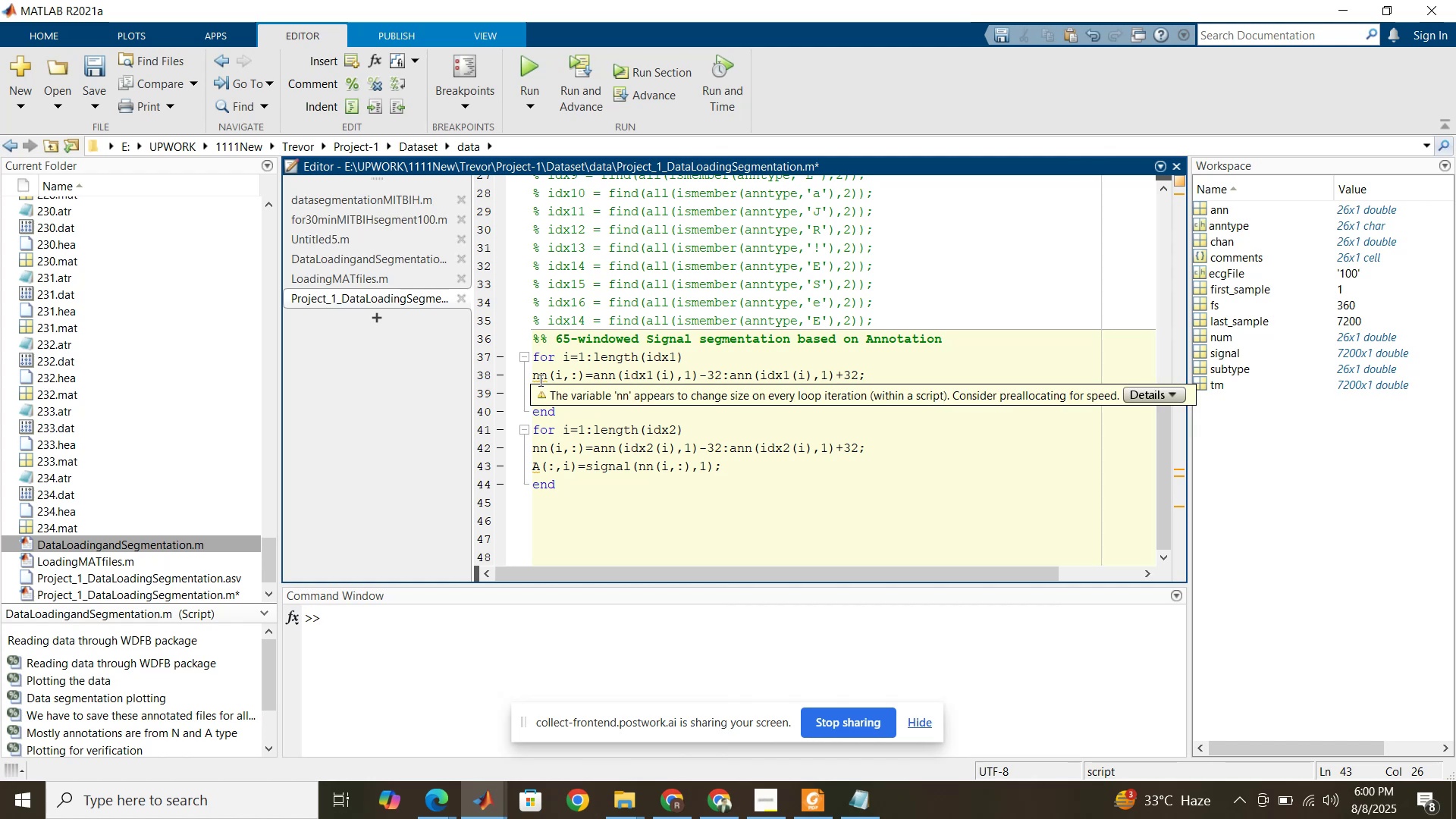 
double_click([538, 378])
 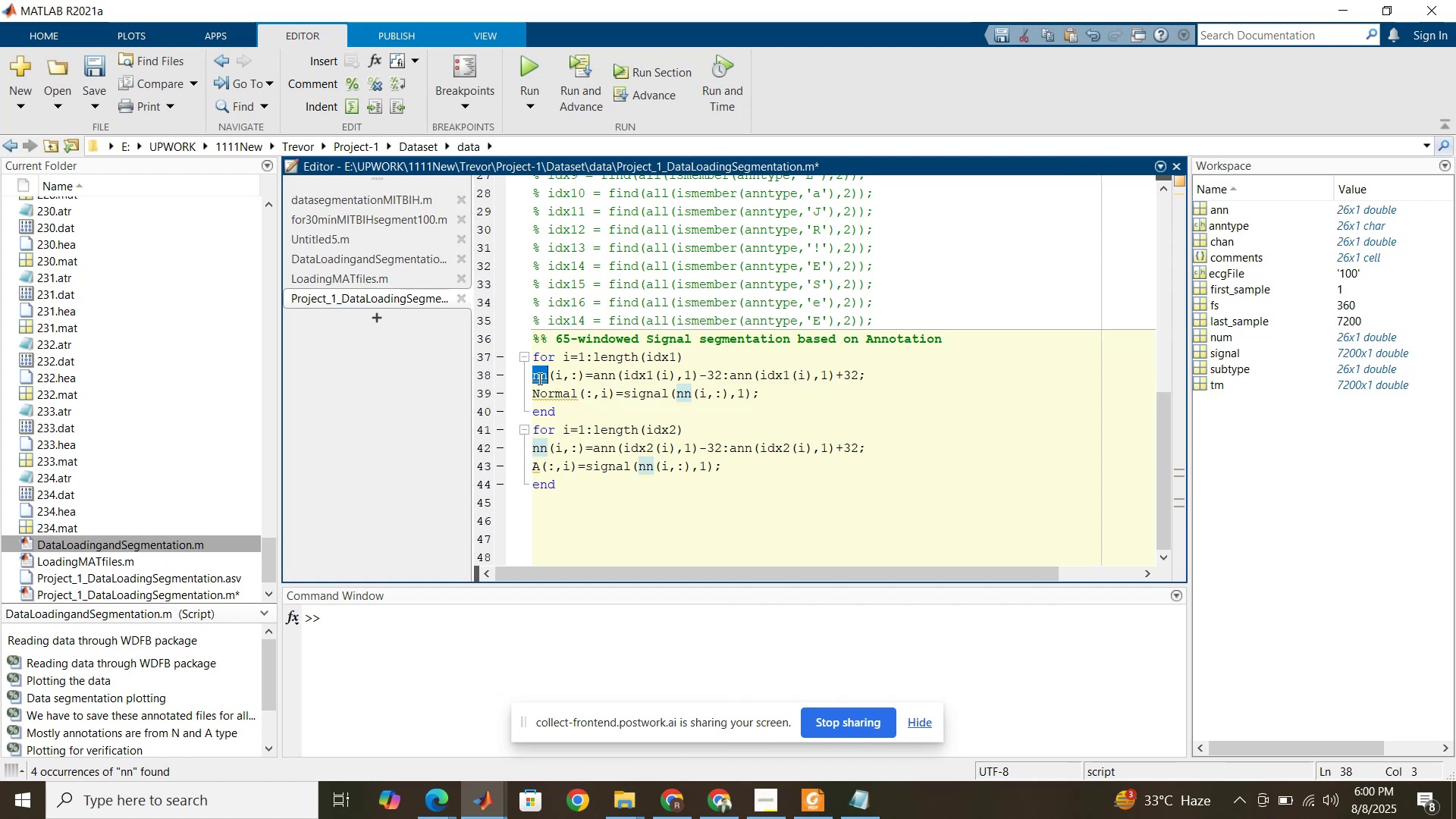 
type(W)
key(Backspace)
key(Backspace)
type(window)
 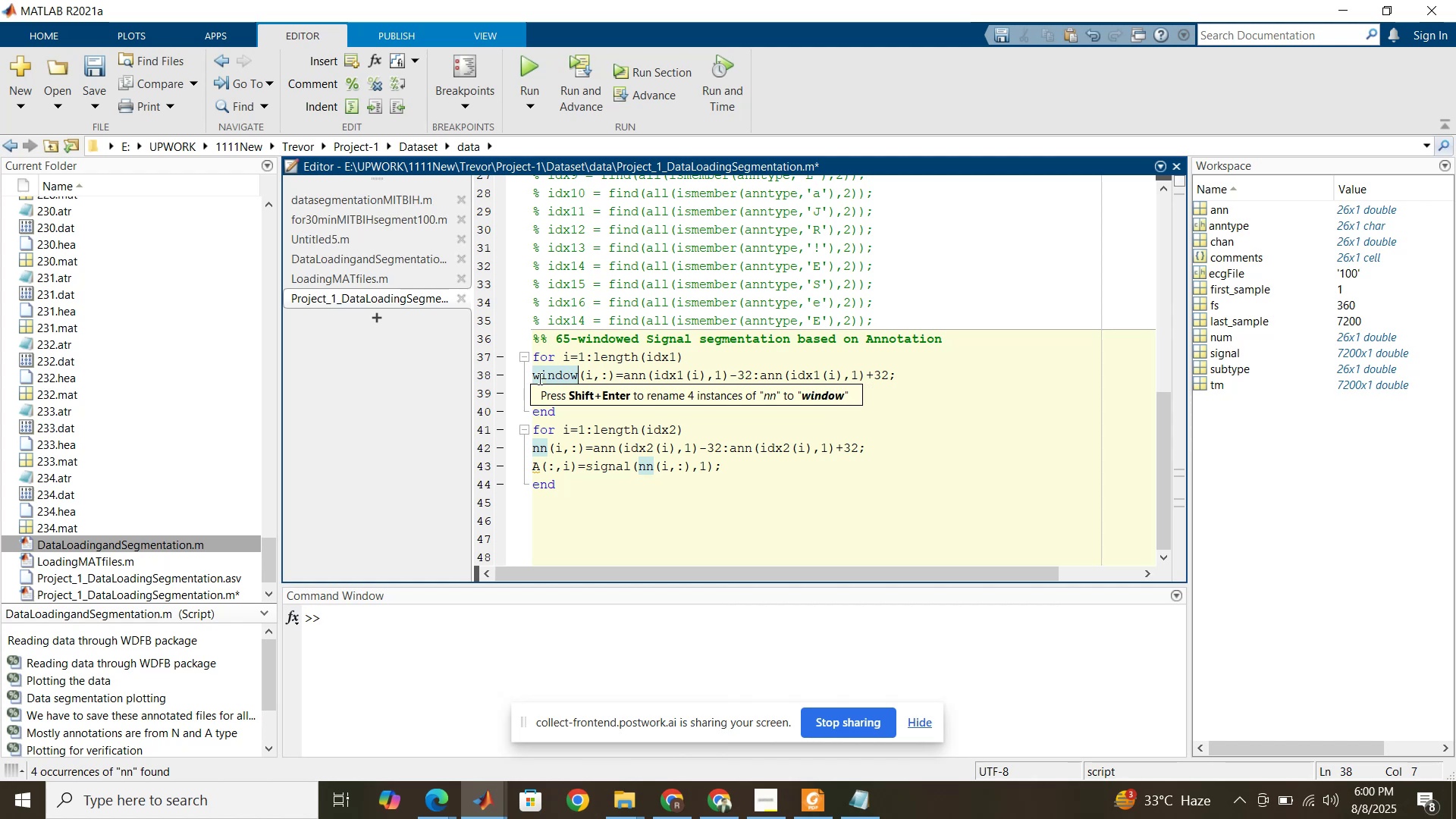 
key(Shift+Enter)
 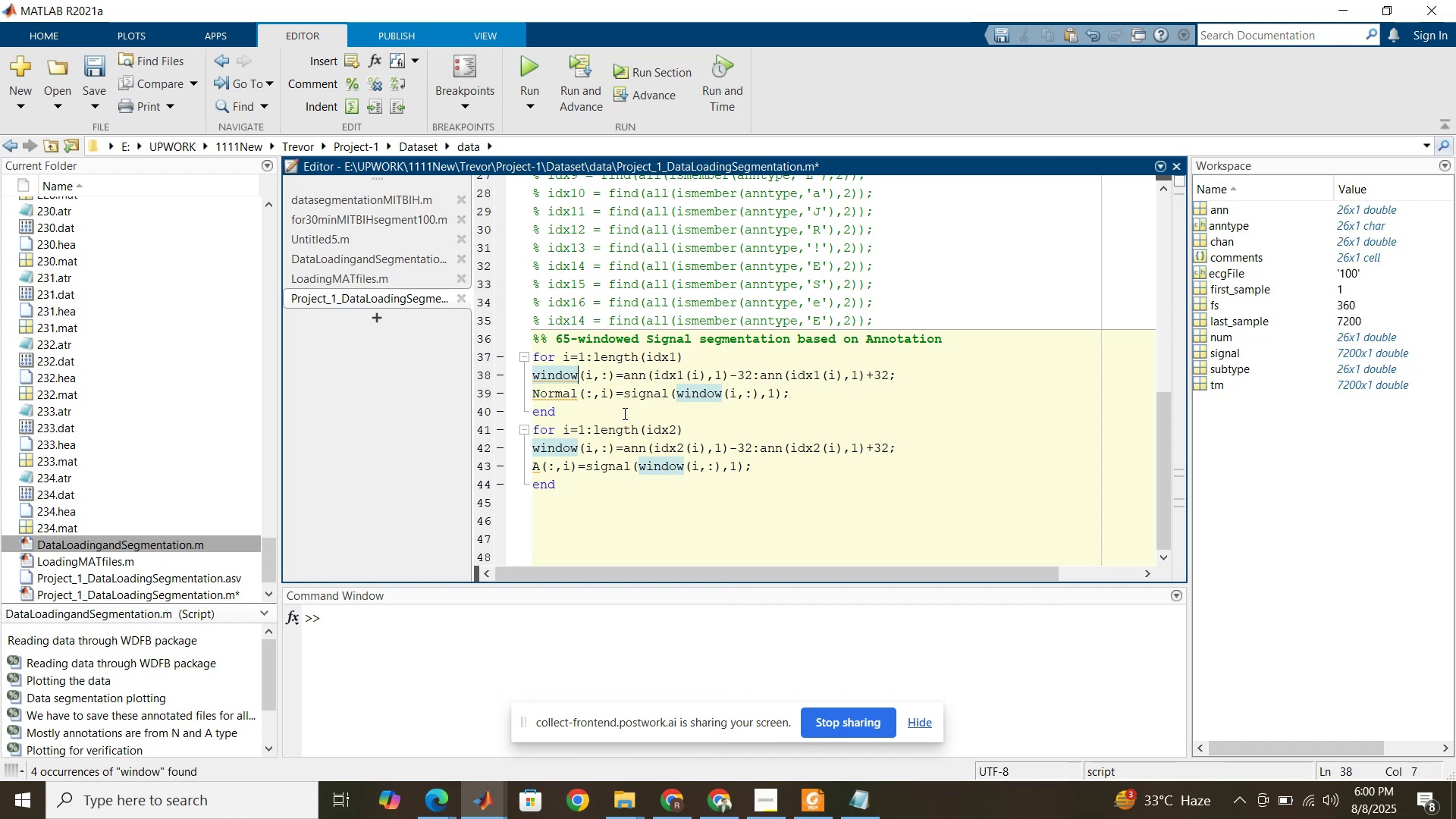 
left_click([629, 416])
 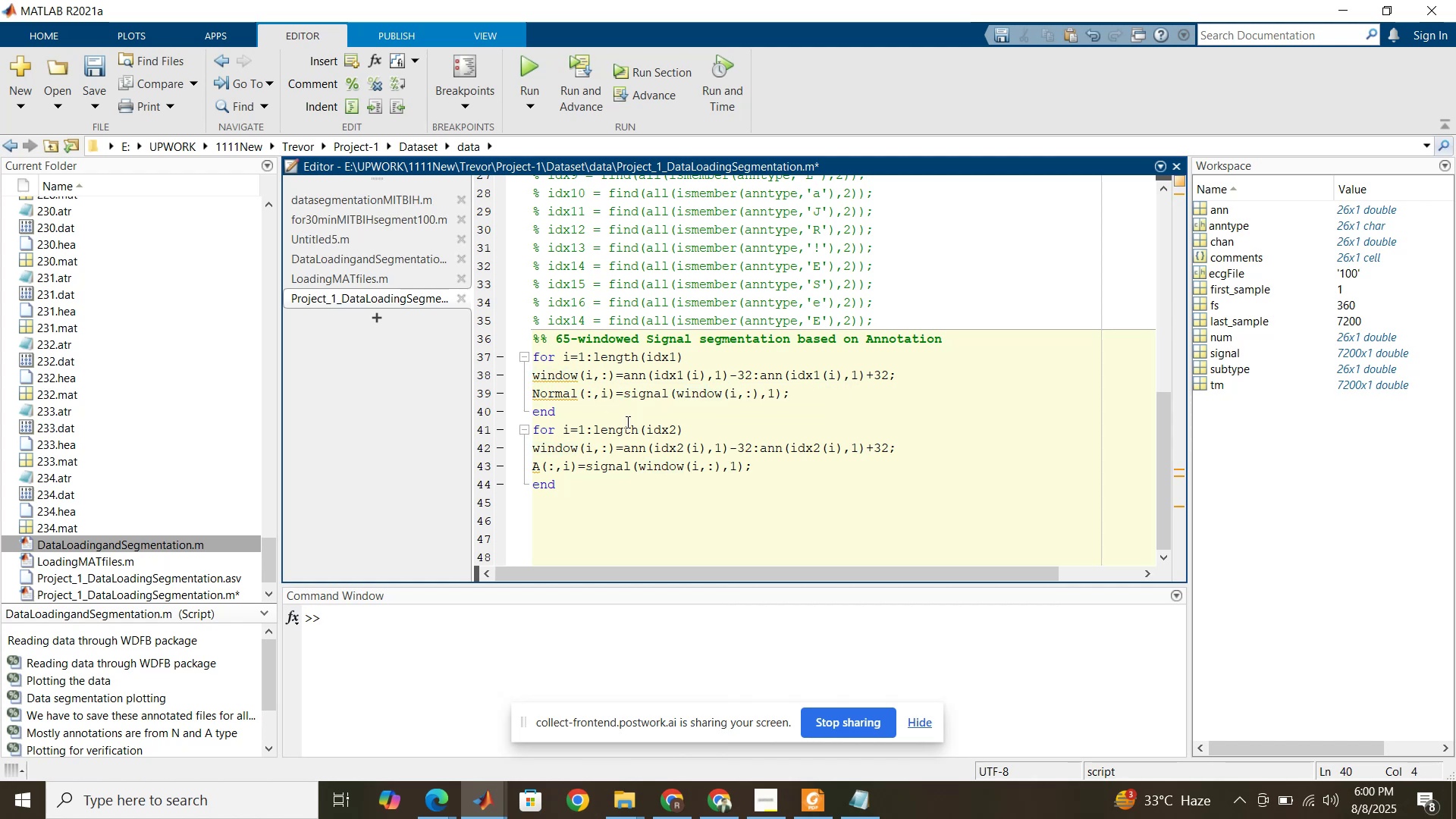 
wait(5.13)
 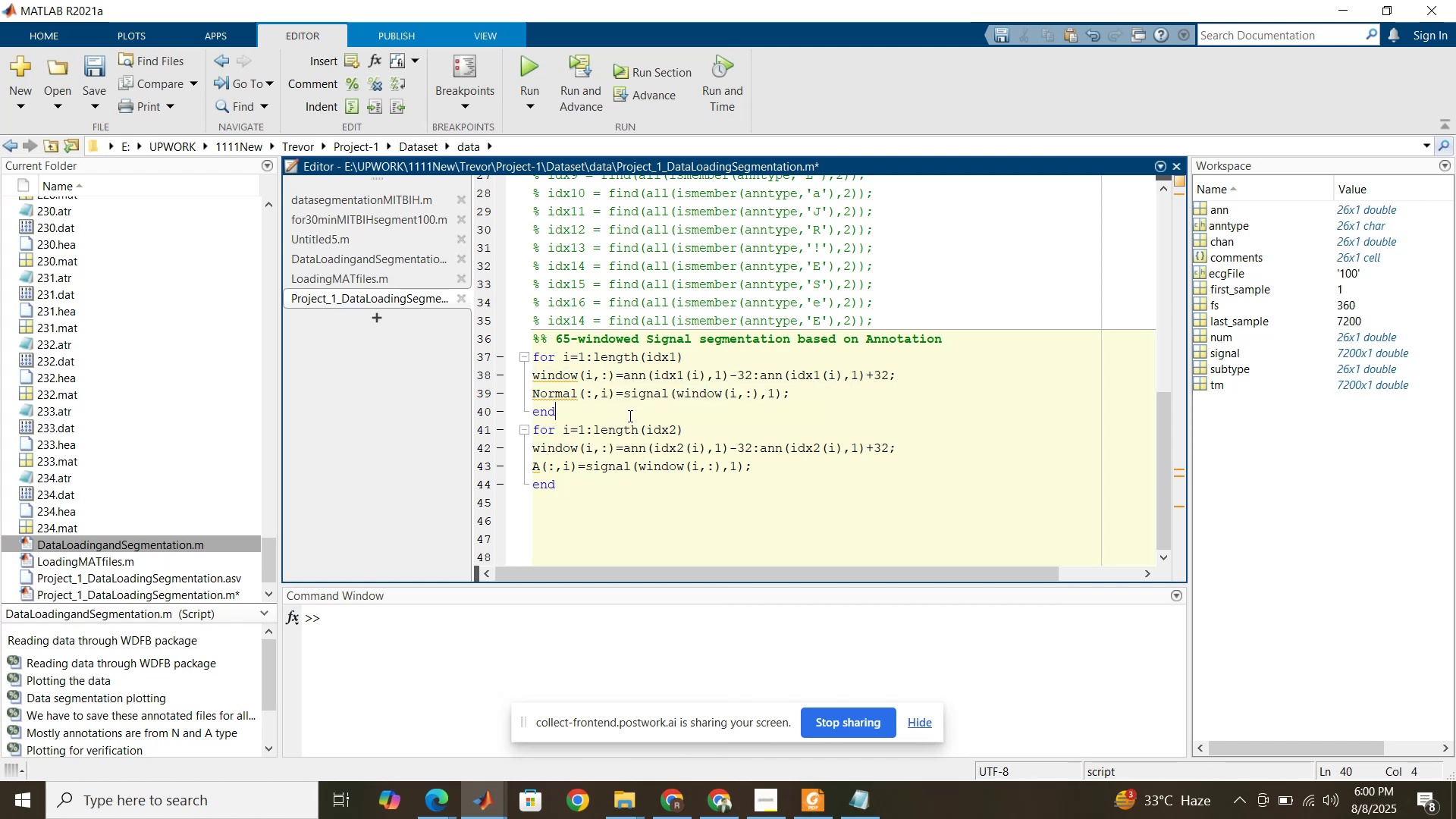 
left_click([538, 468])
 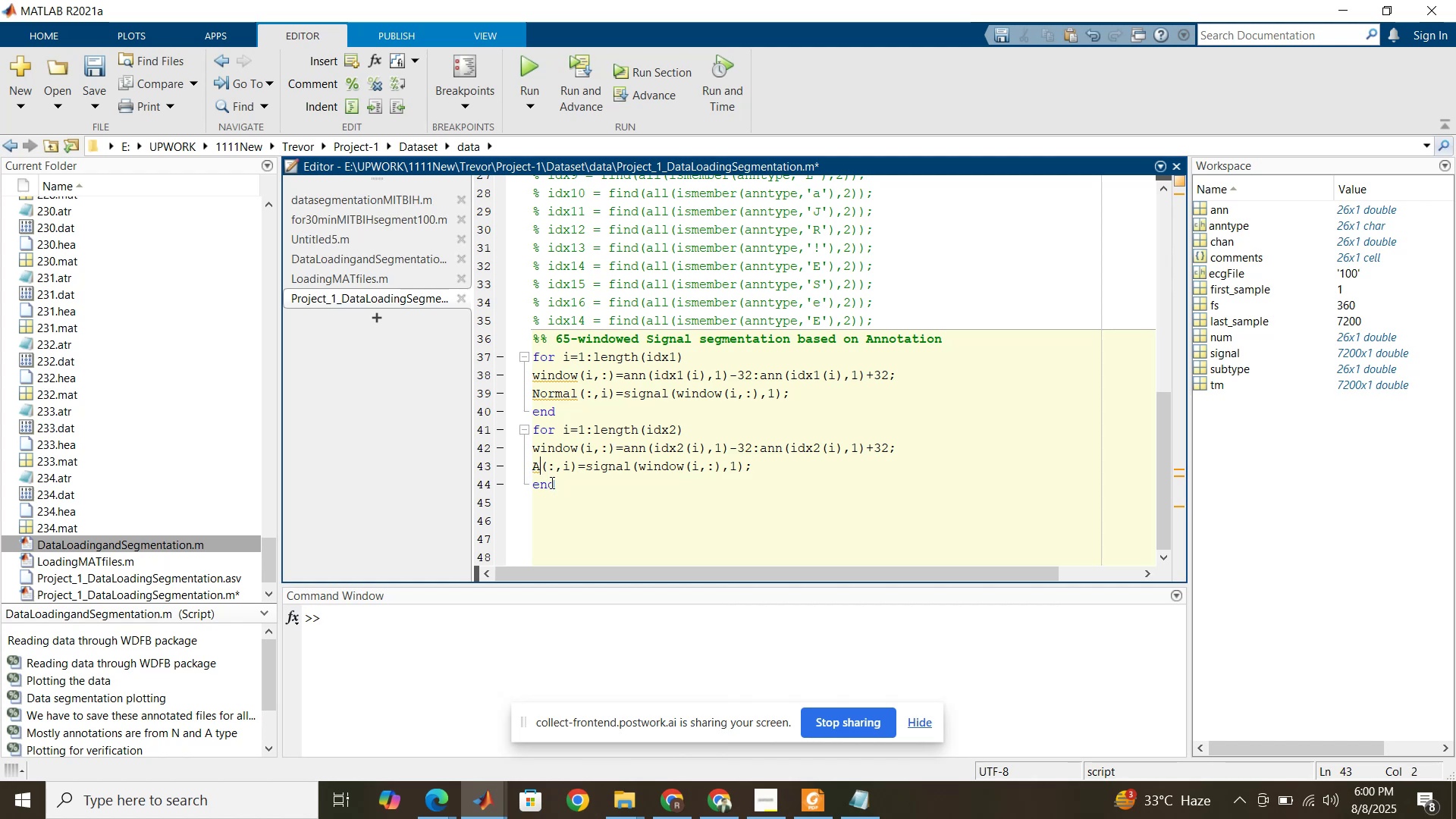 
type(rt)
 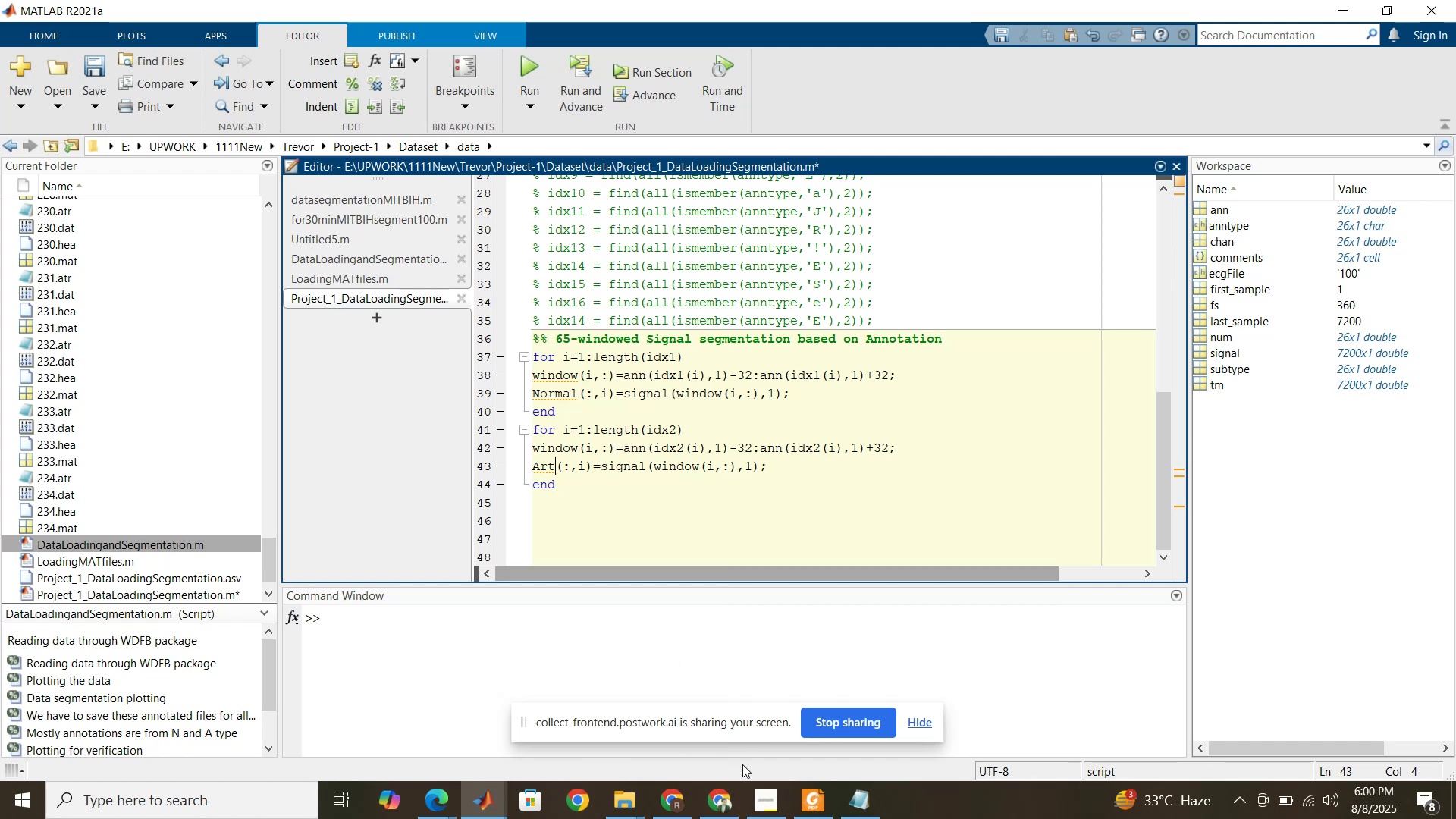 
left_click([805, 809])
 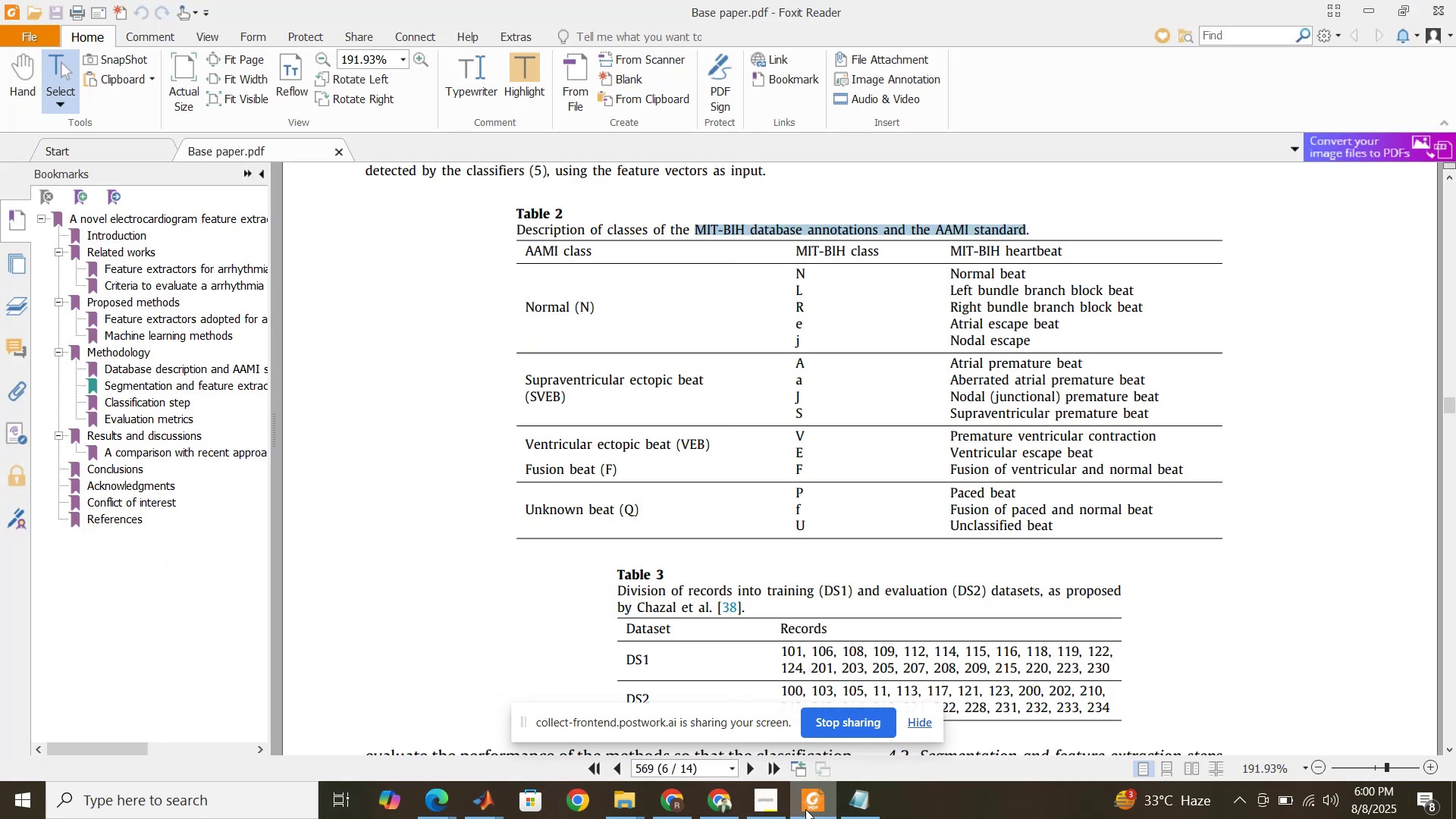 
left_click([805, 809])
 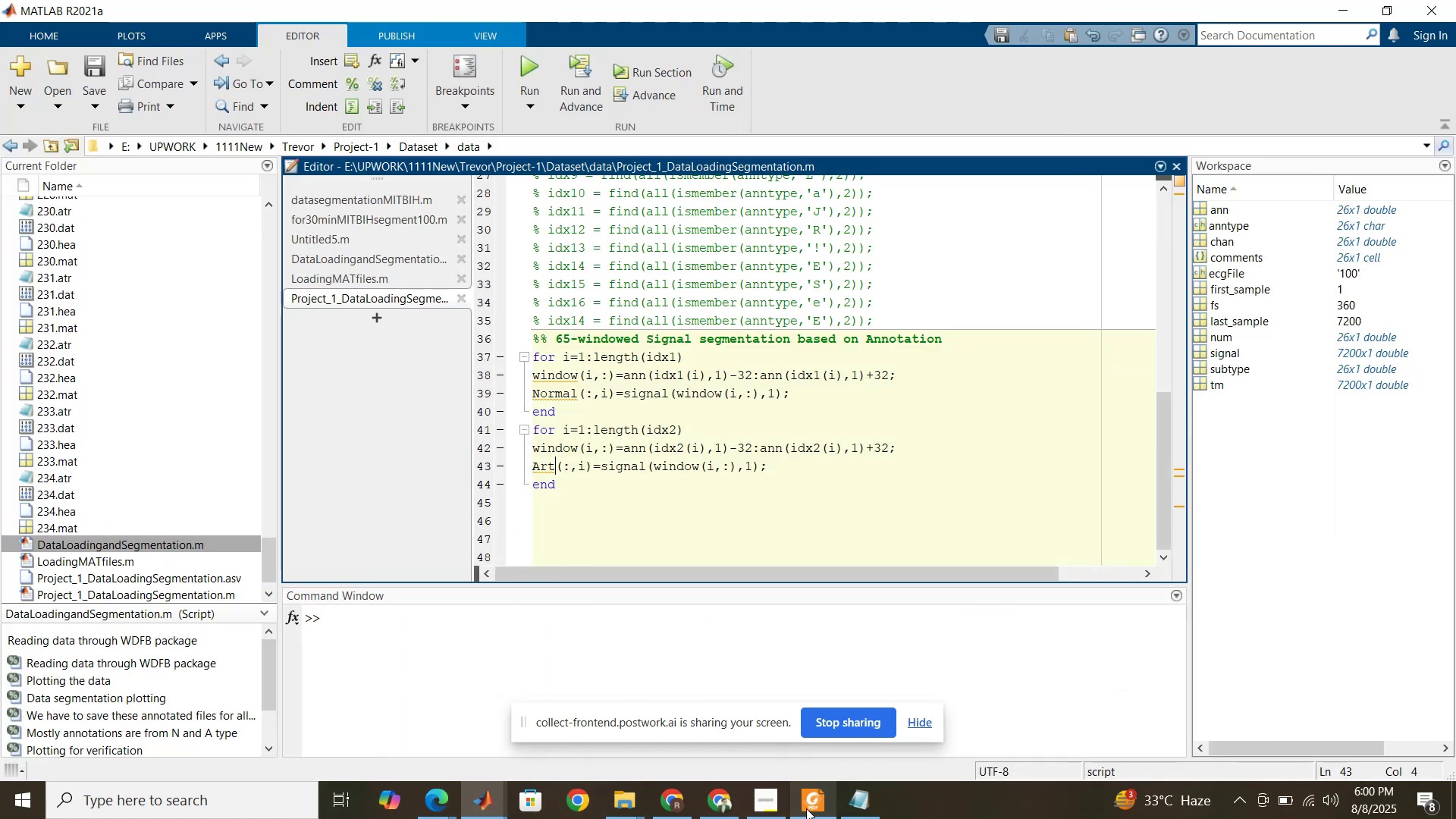 
key(Backspace)
key(Backspace)
type(trial)
 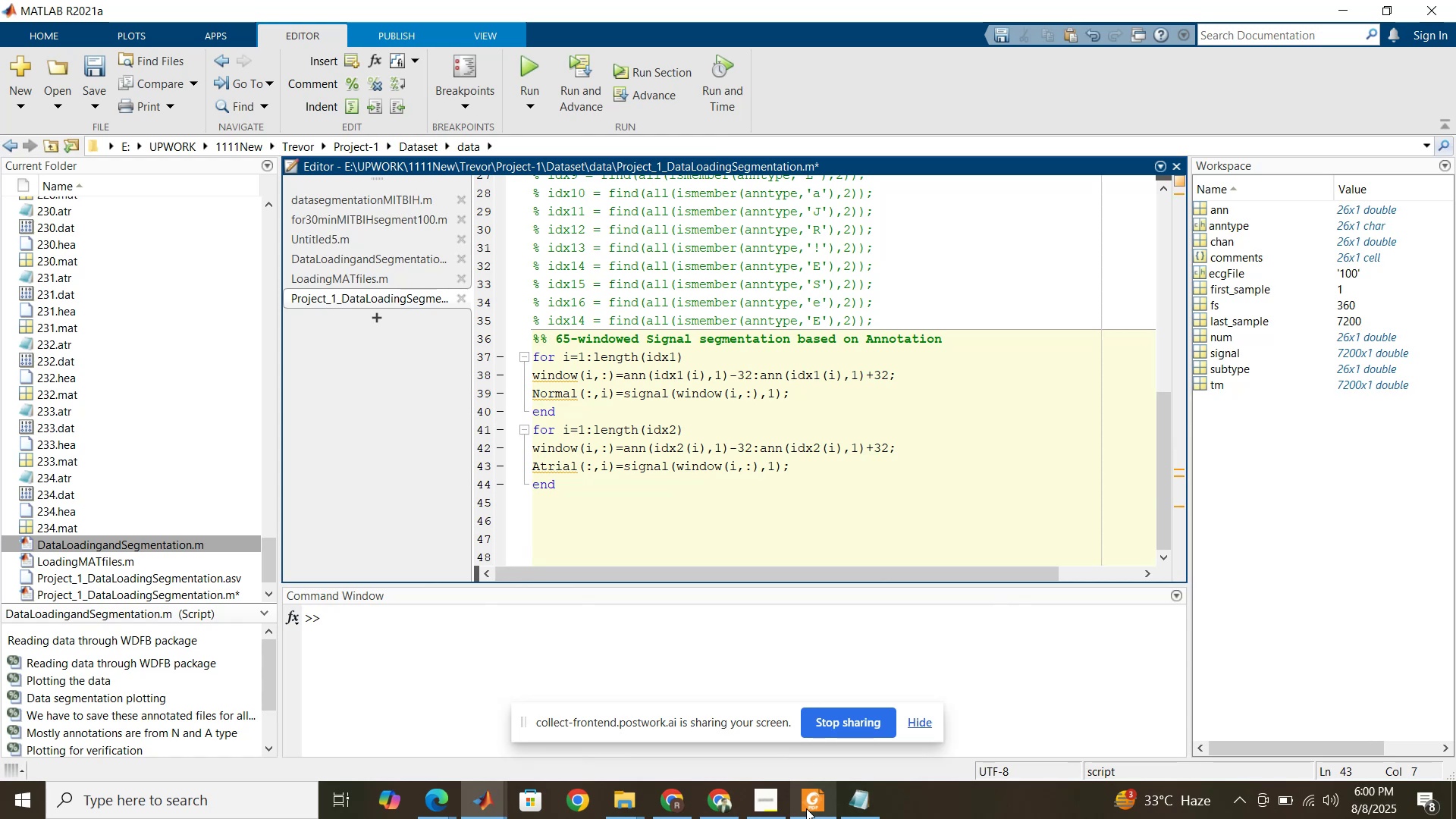 
key(Backspace)
type(_Premature_beats)
 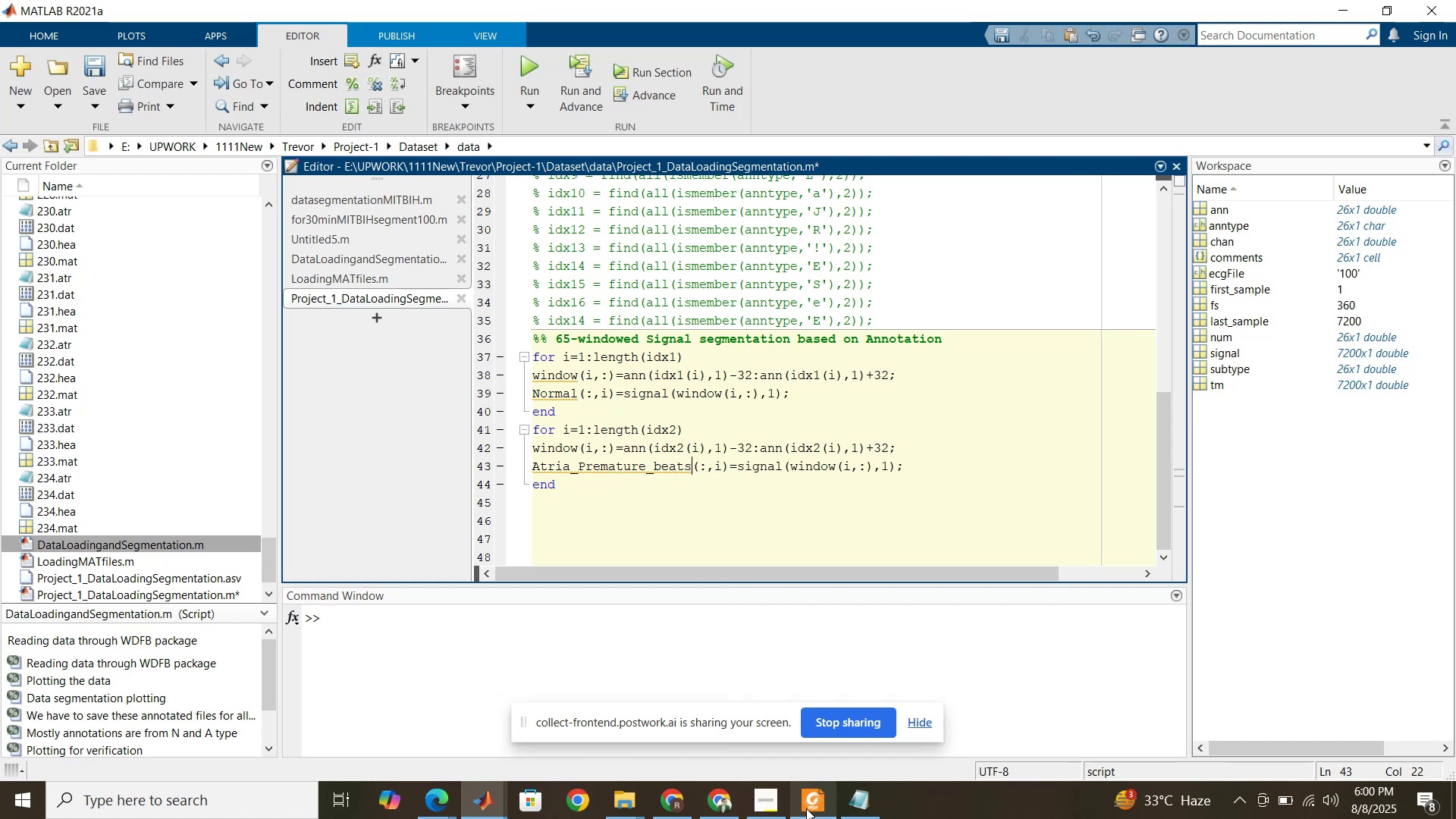 
left_click([693, 485])
 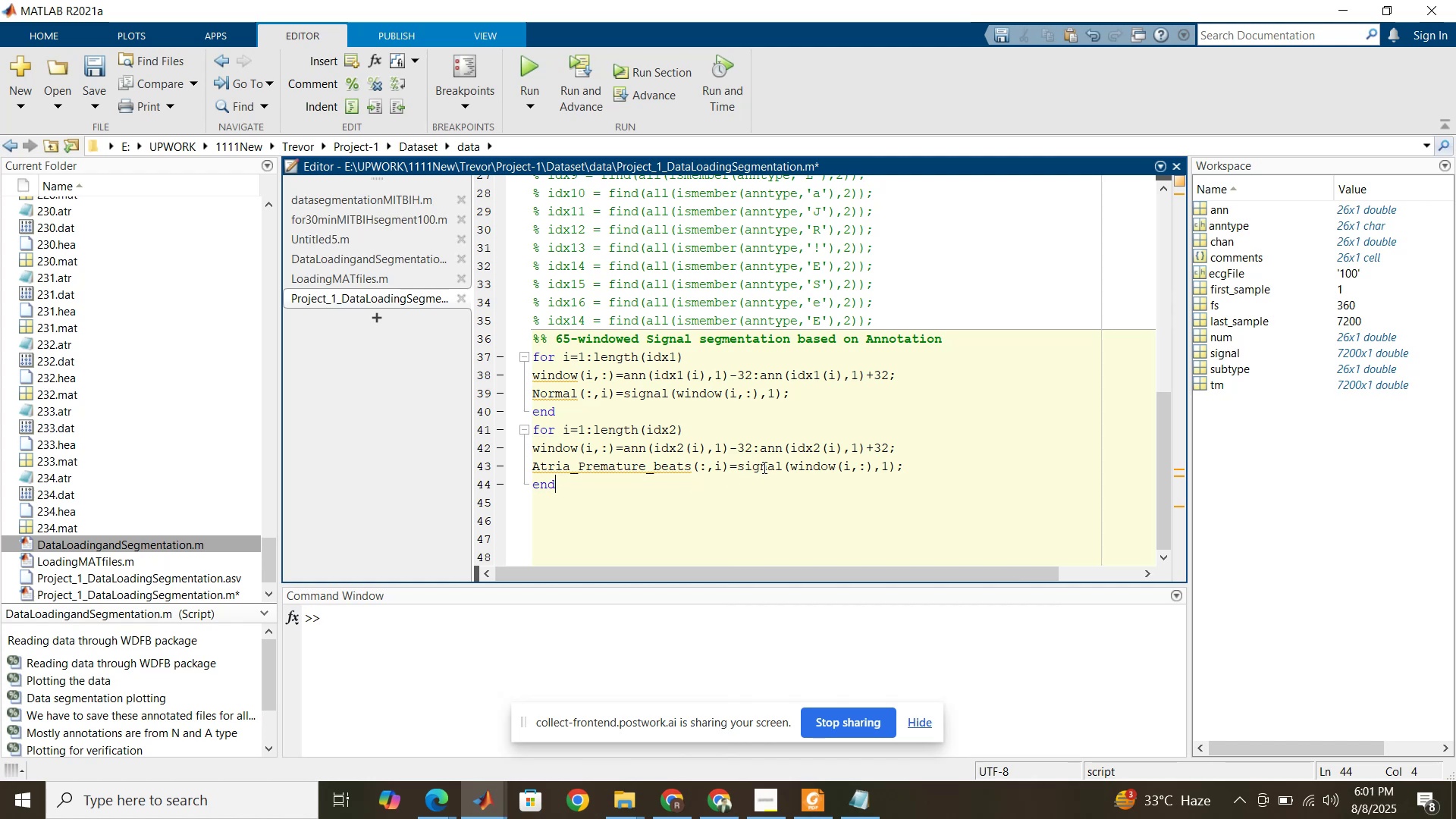 
scroll: coordinate [639, 419], scroll_direction: up, amount: 4.0
 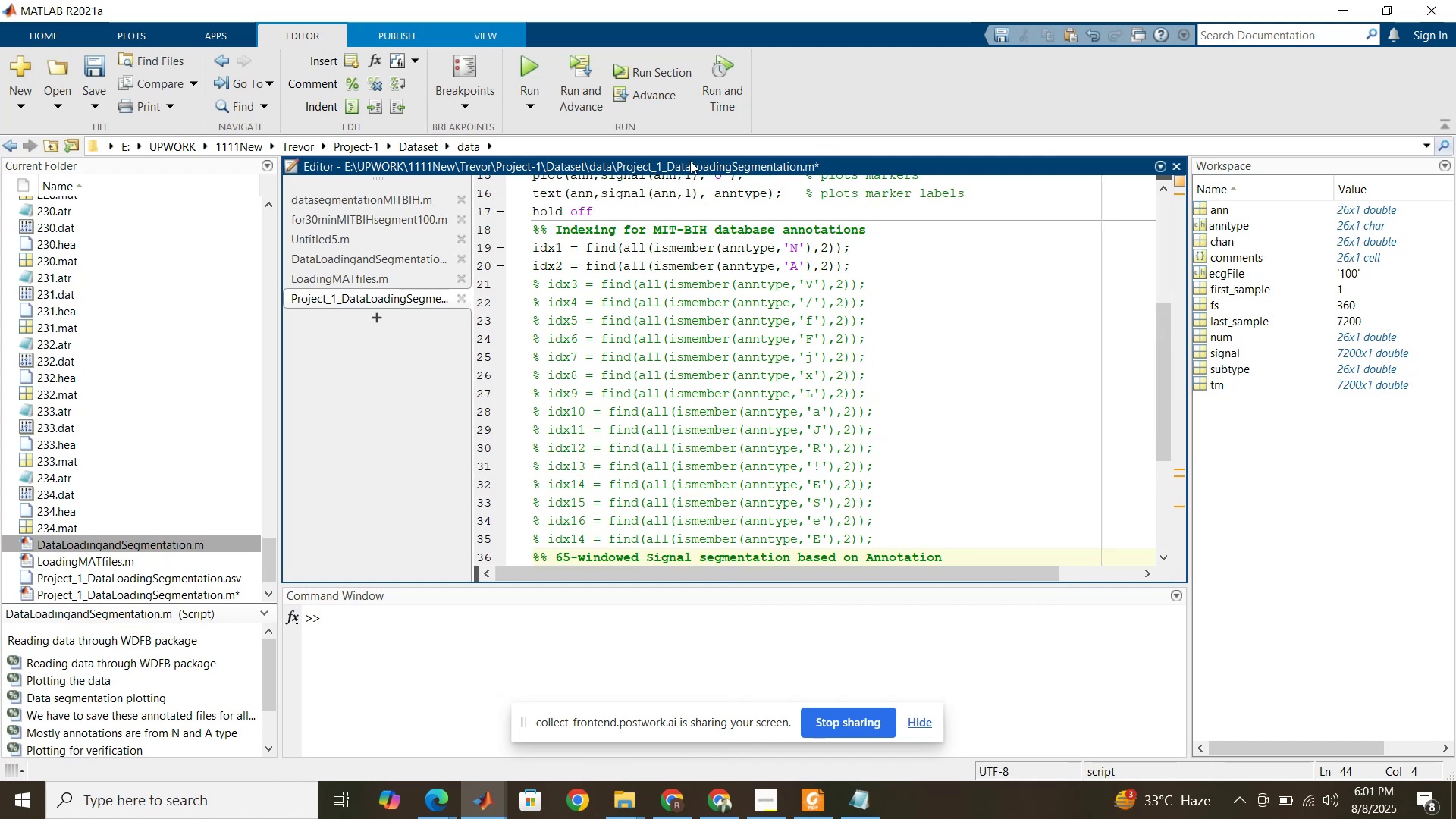 
scroll: coordinate [629, 374], scroll_direction: down, amount: 7.0
 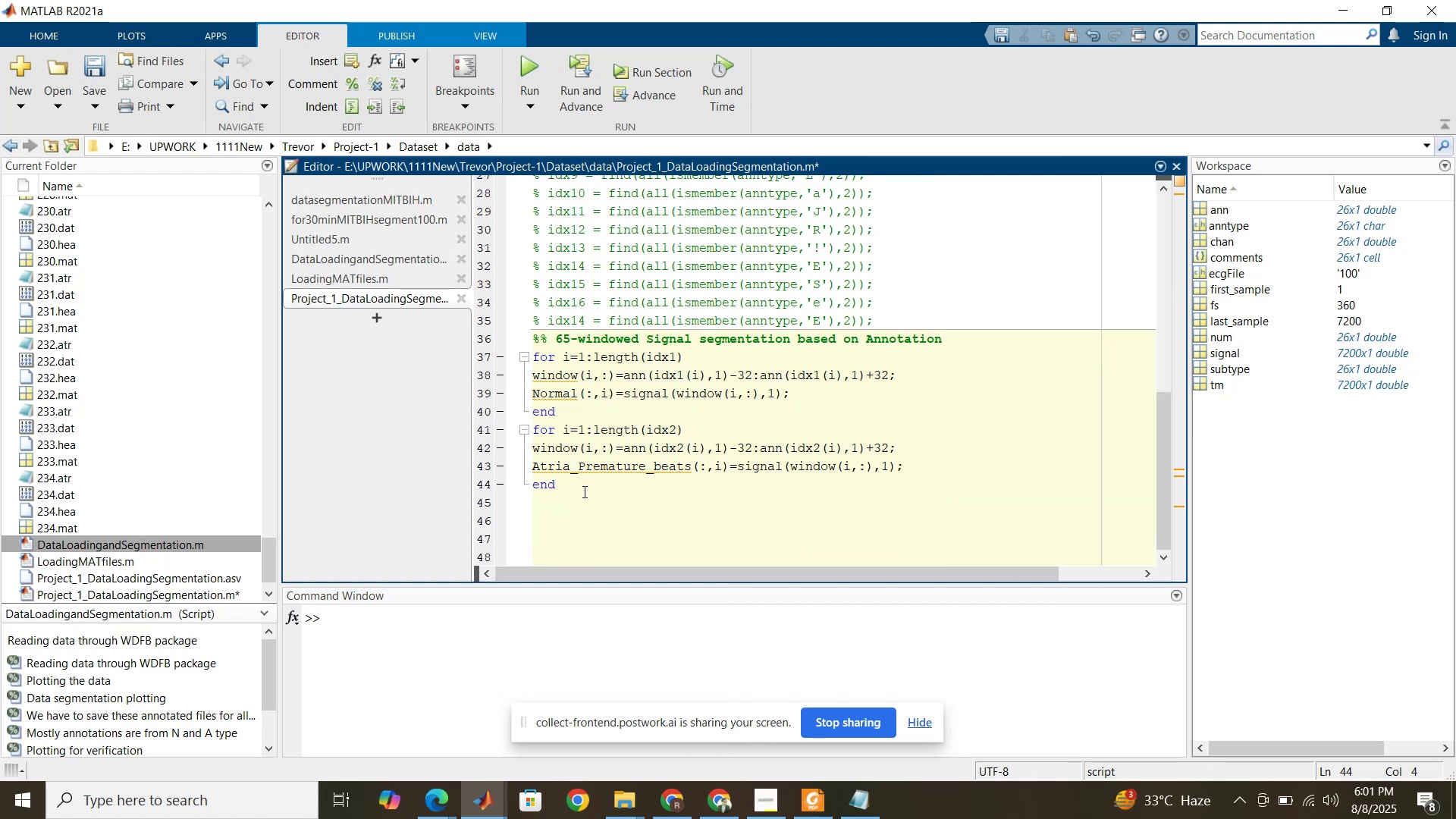 
left_click([583, 491])
 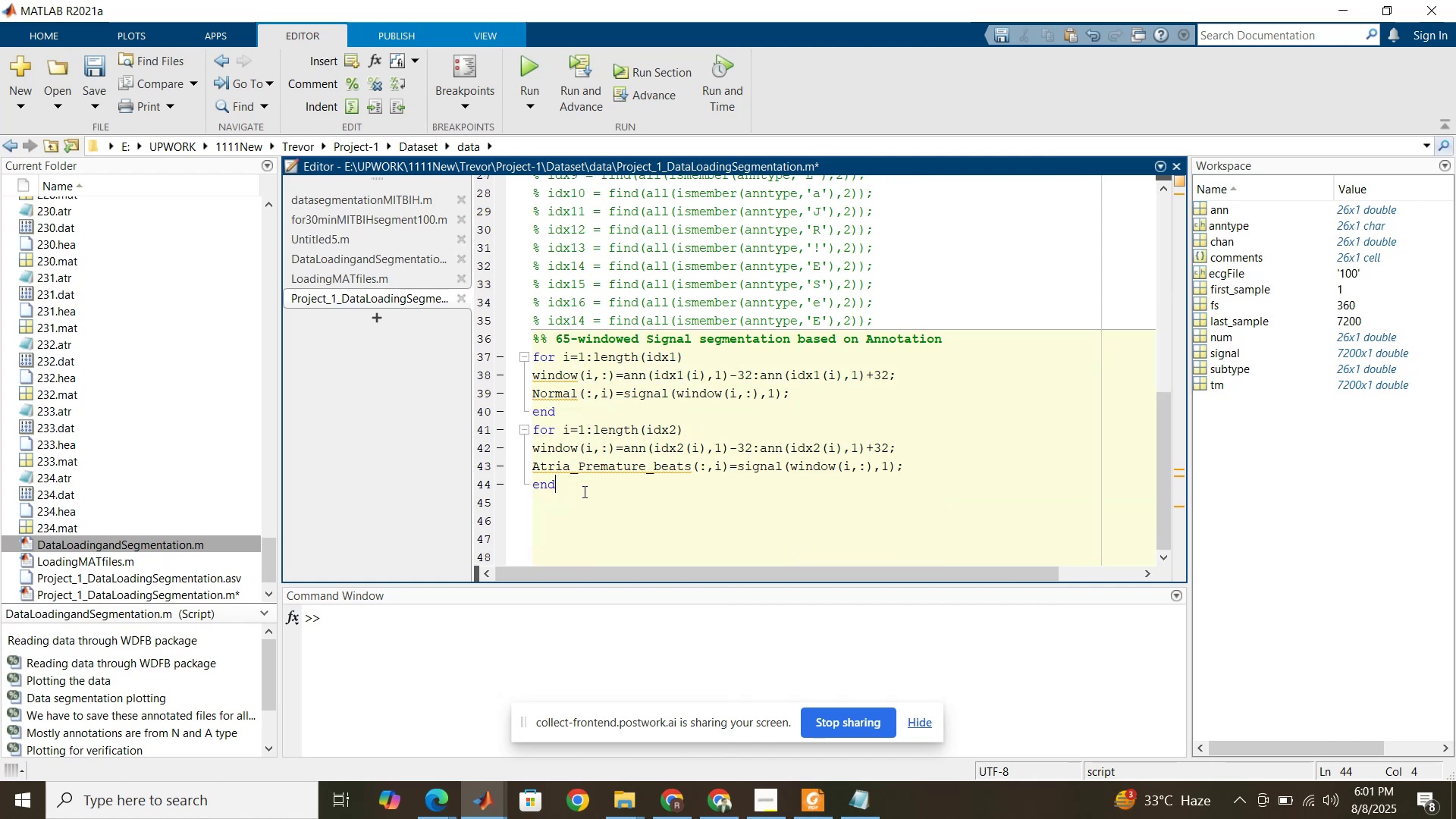 
left_click([607, 467])
 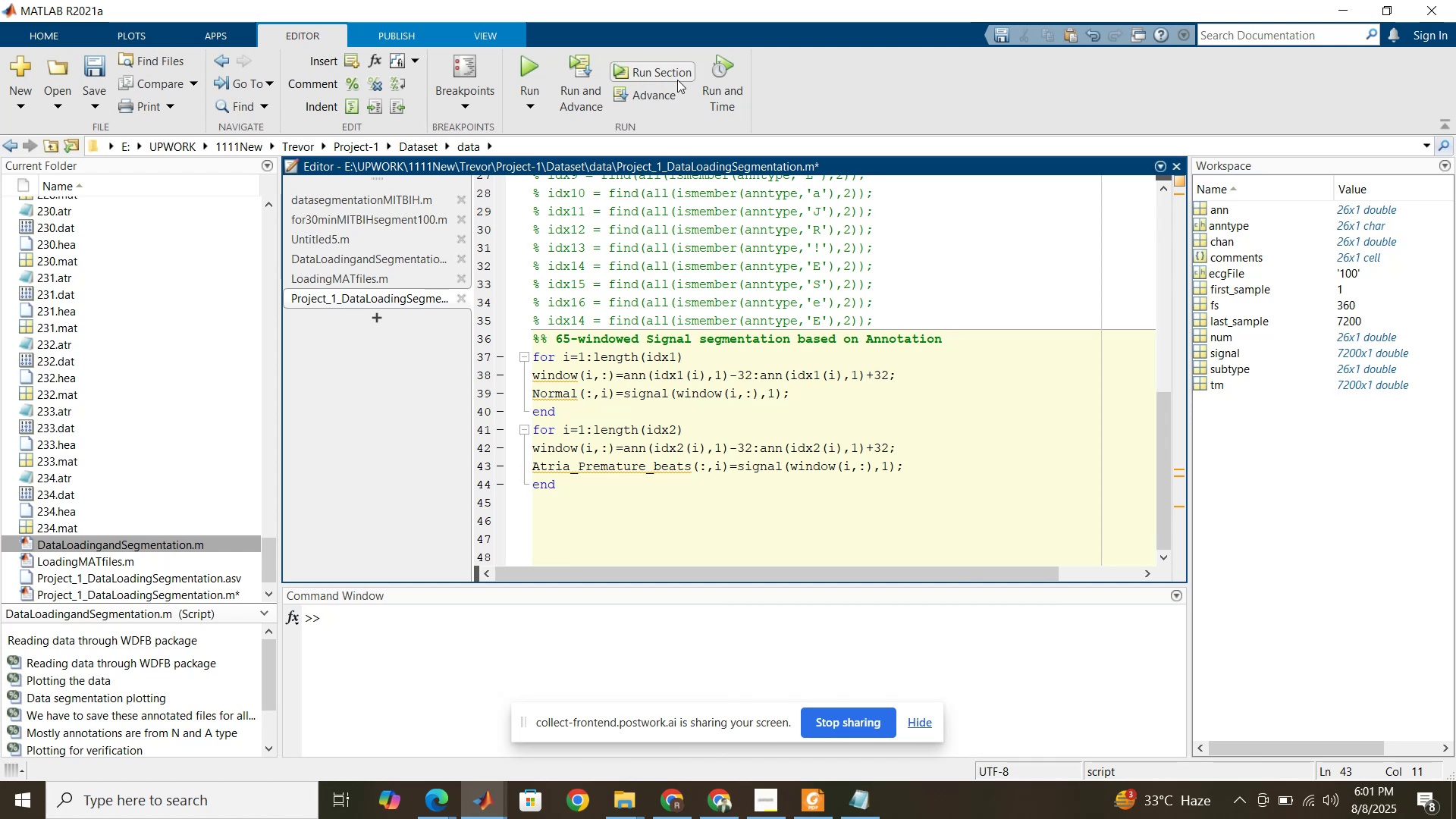 
left_click([677, 80])
 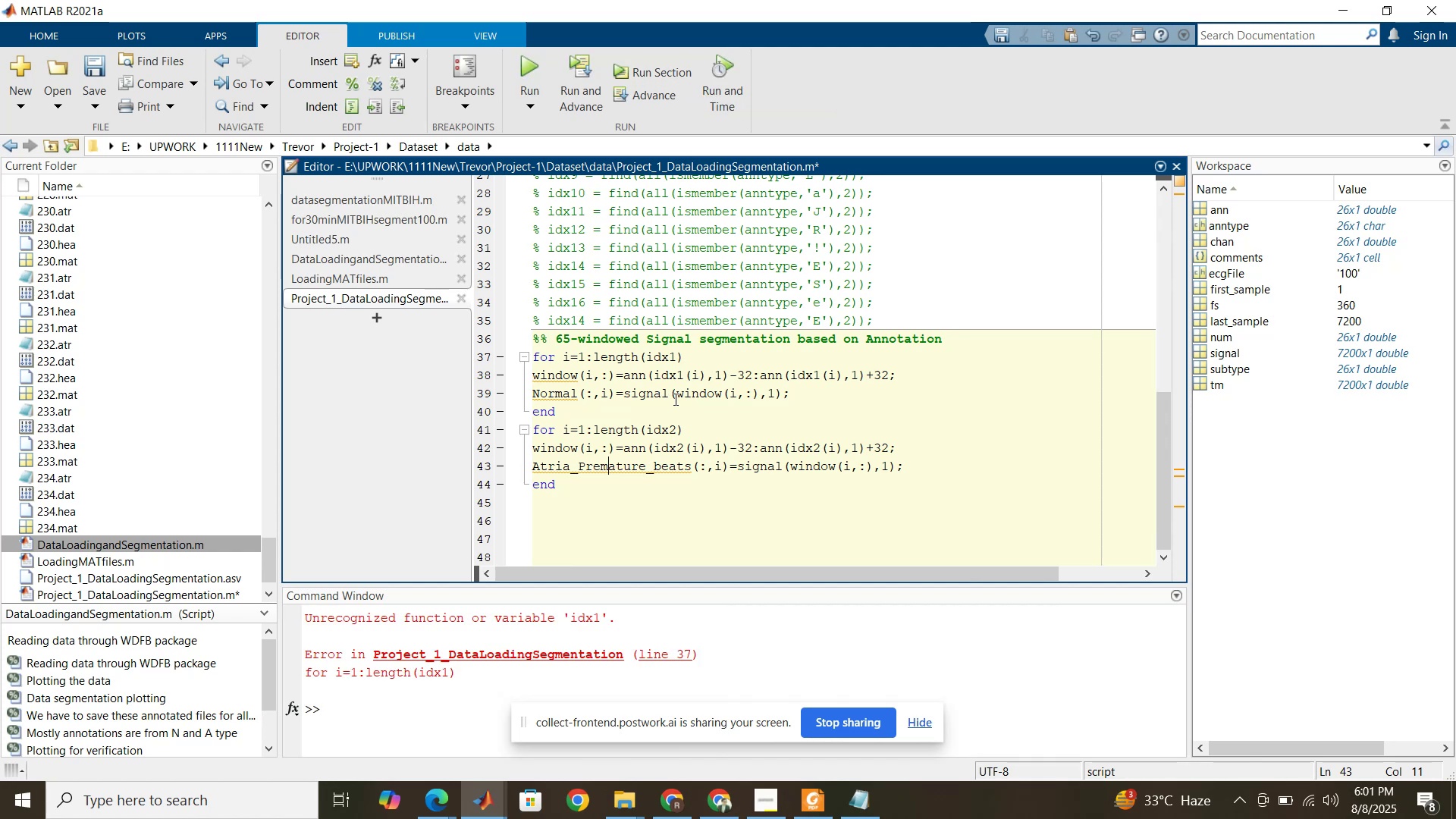 
wait(5.92)
 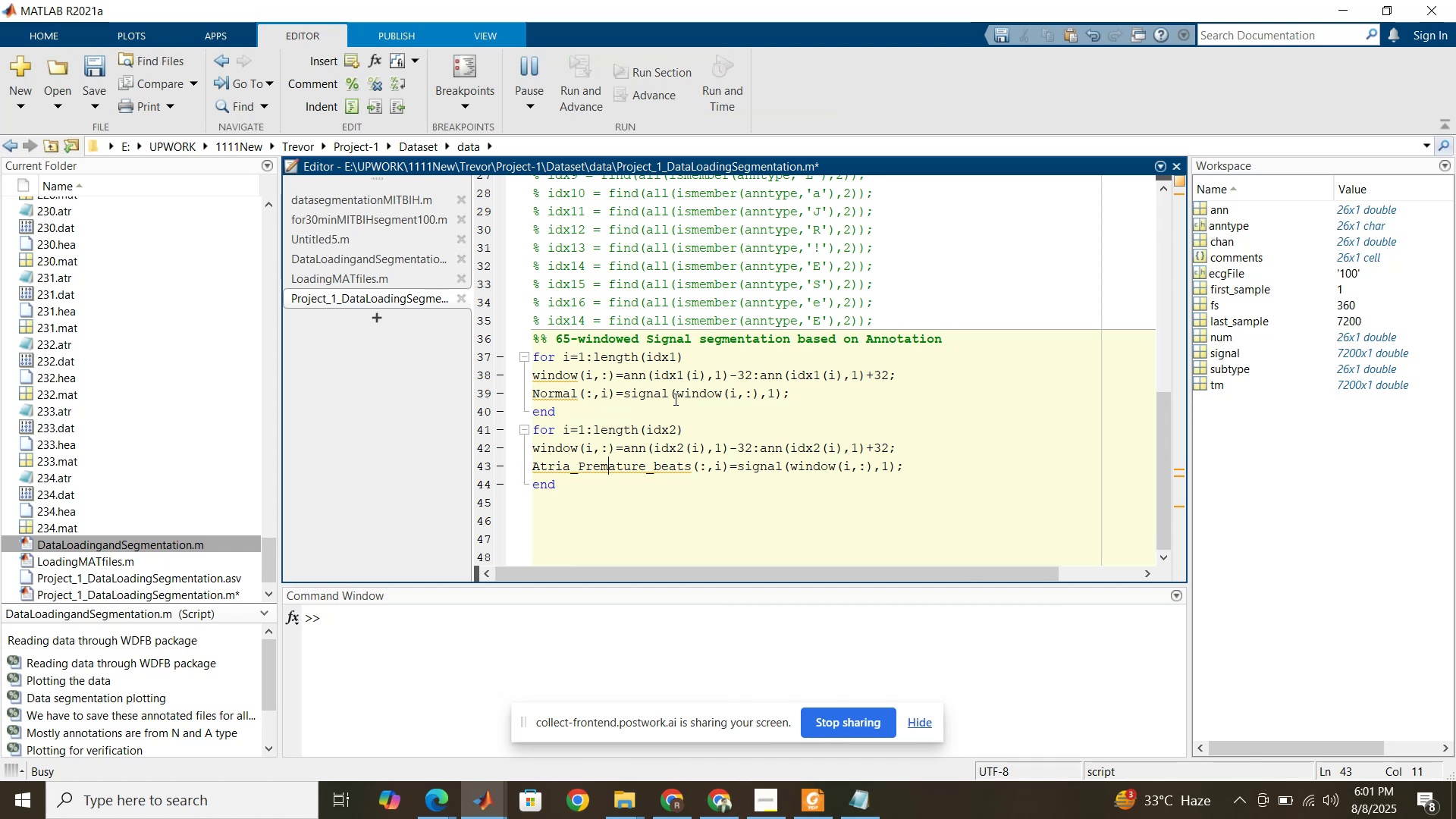 
scroll: coordinate [674, 399], scroll_direction: up, amount: 5.0
 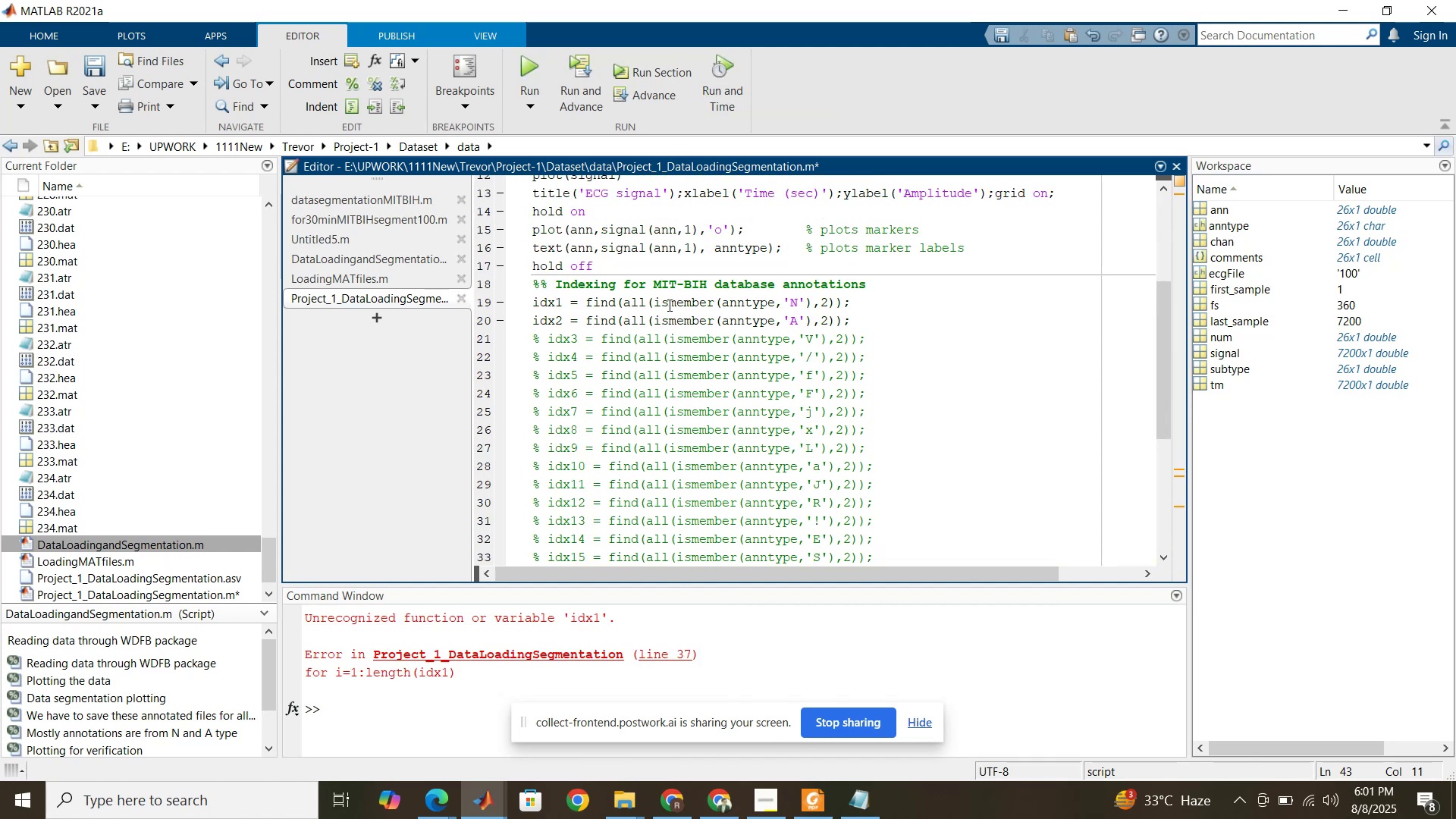 
left_click([668, 305])
 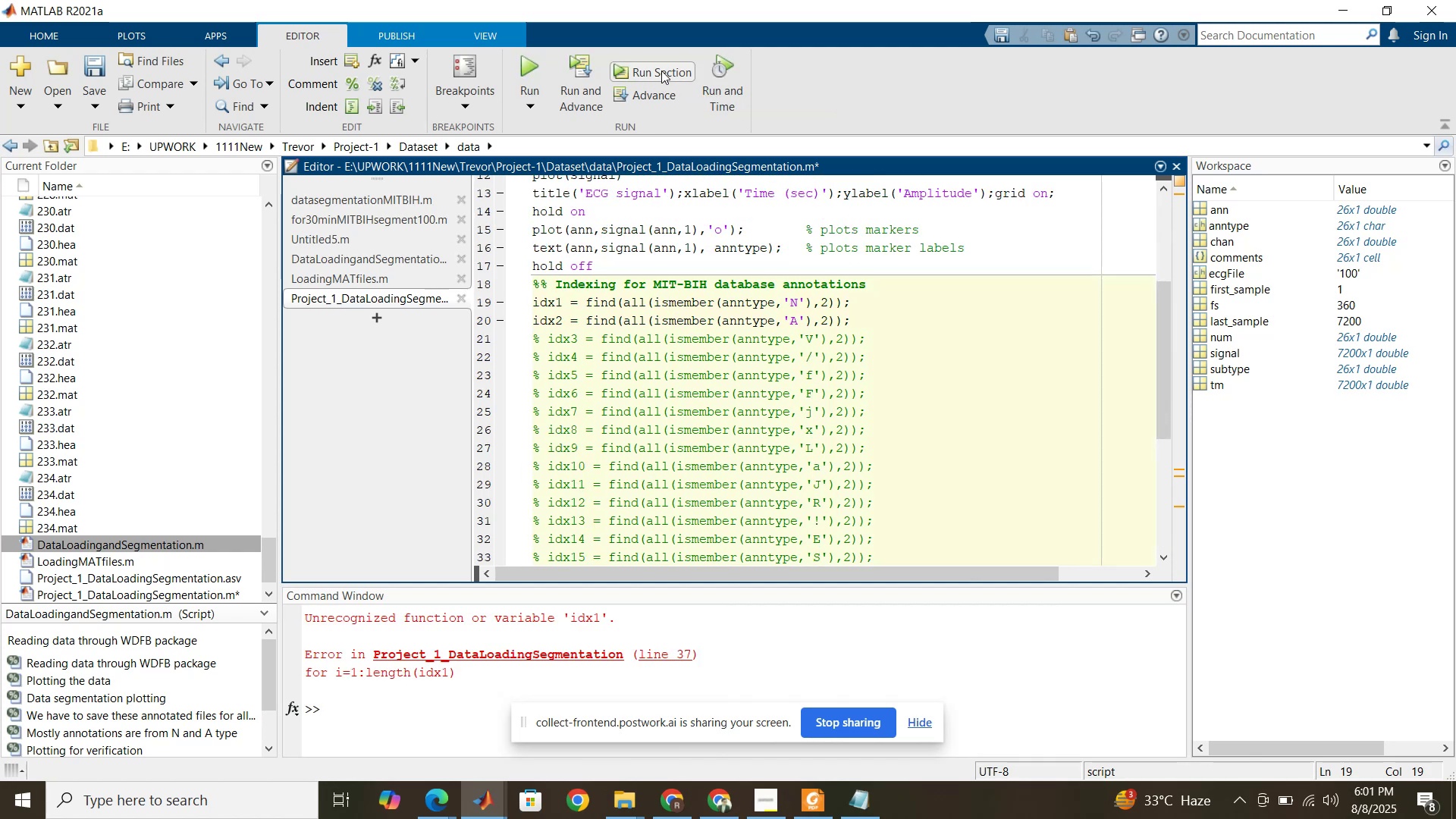 
left_click([662, 68])
 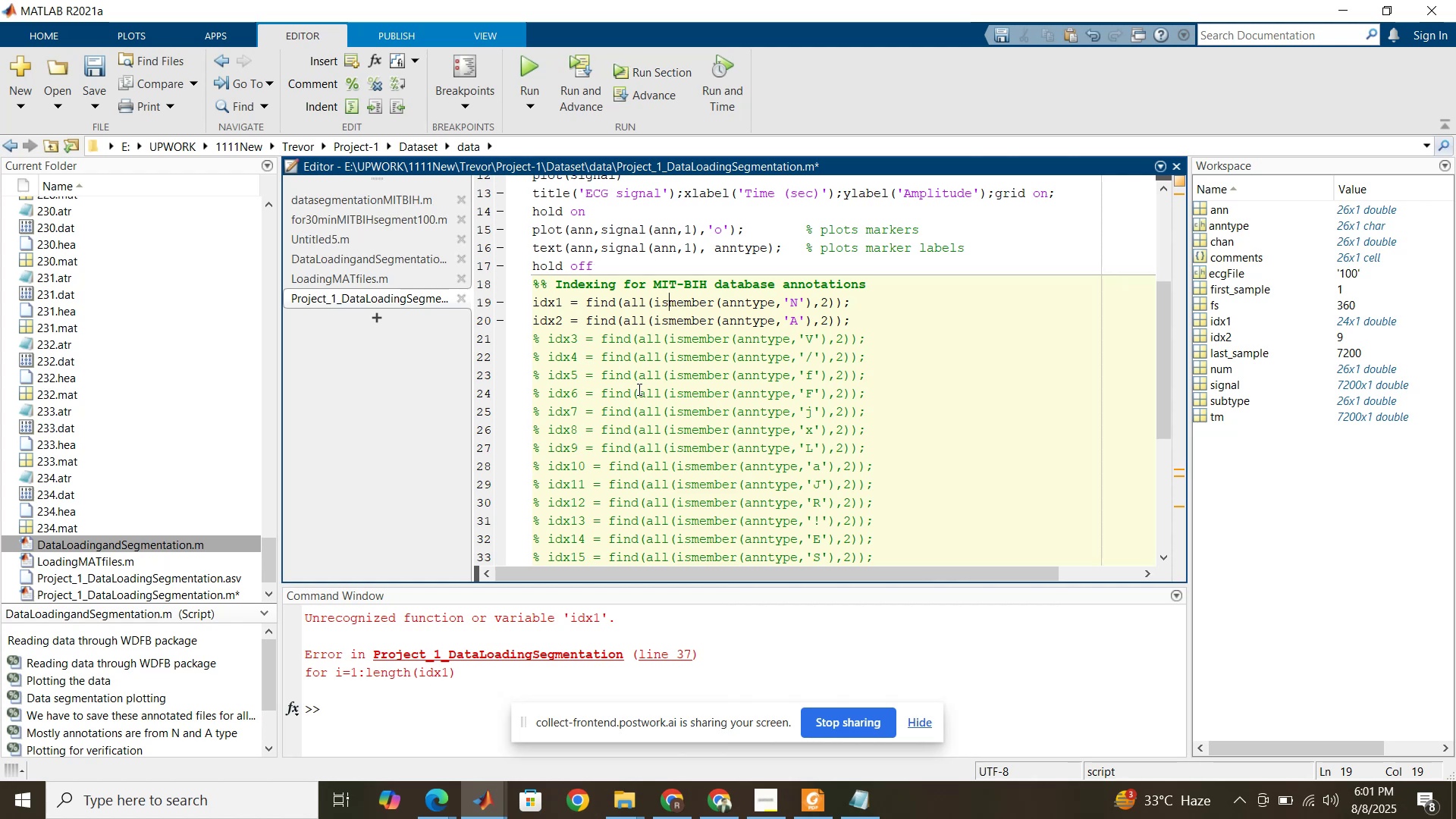 
scroll: coordinate [638, 389], scroll_direction: down, amount: 8.0
 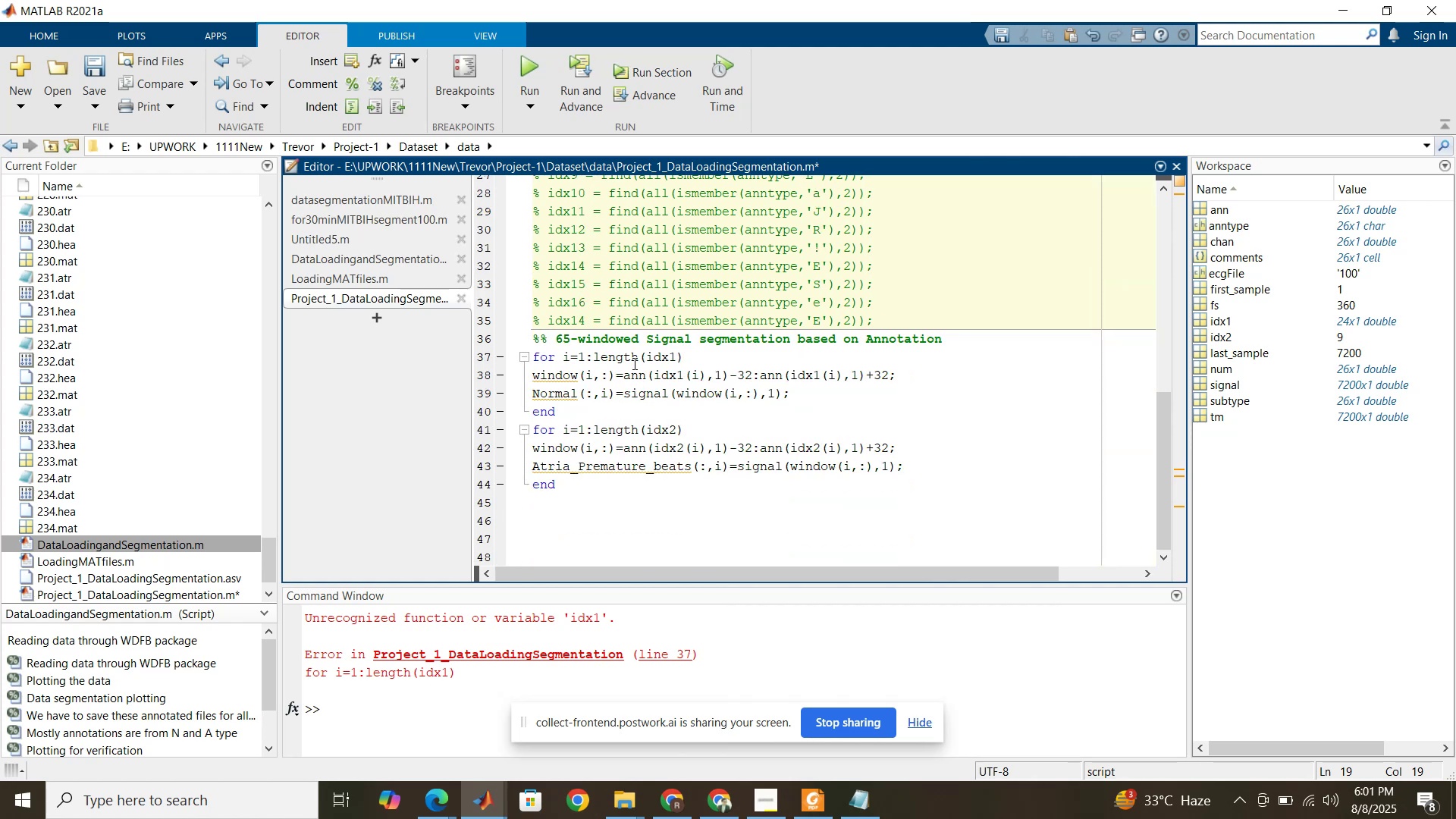 
scroll: coordinate [654, 306], scroll_direction: up, amount: 4.0
 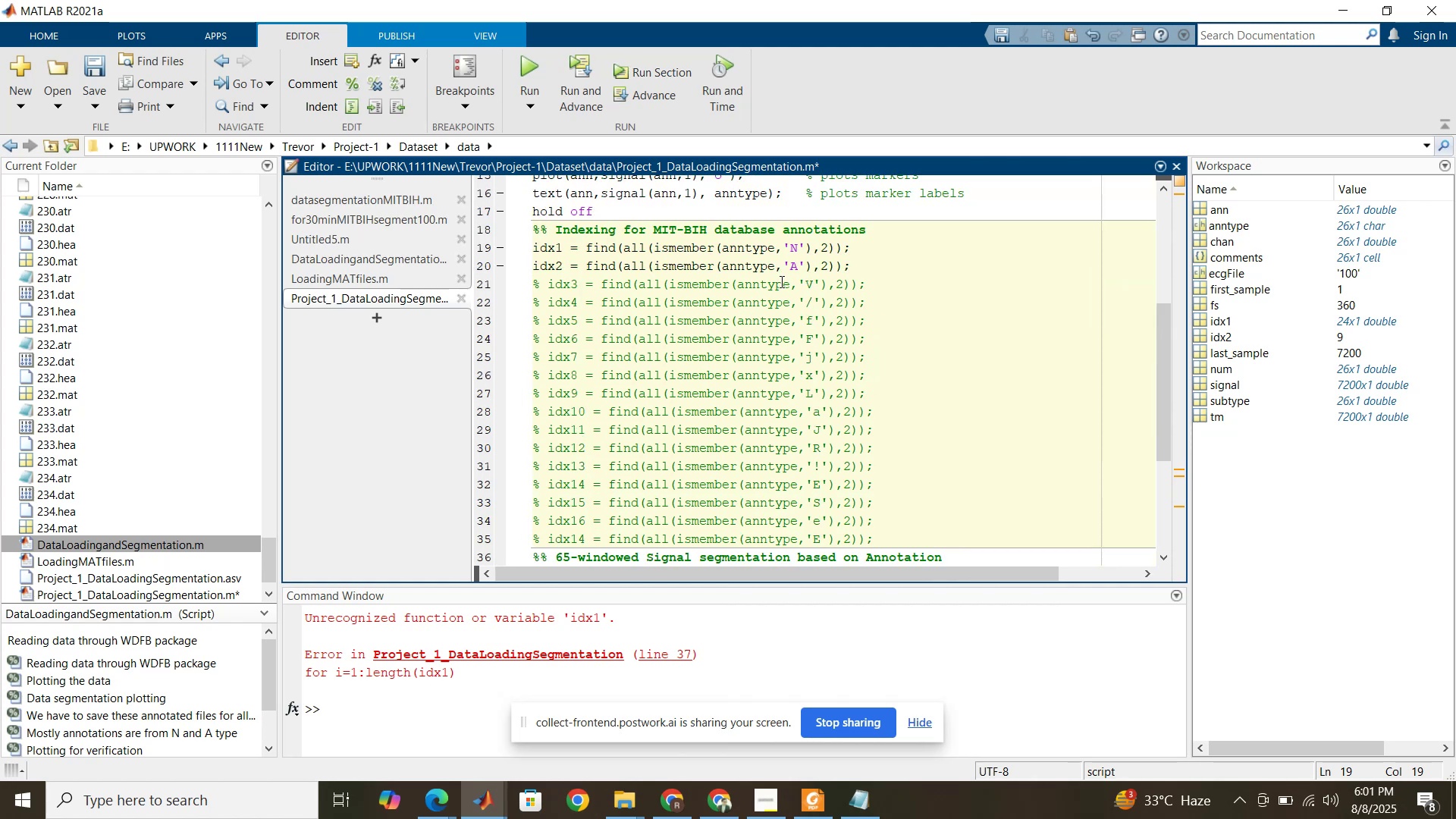 
wait(5.48)
 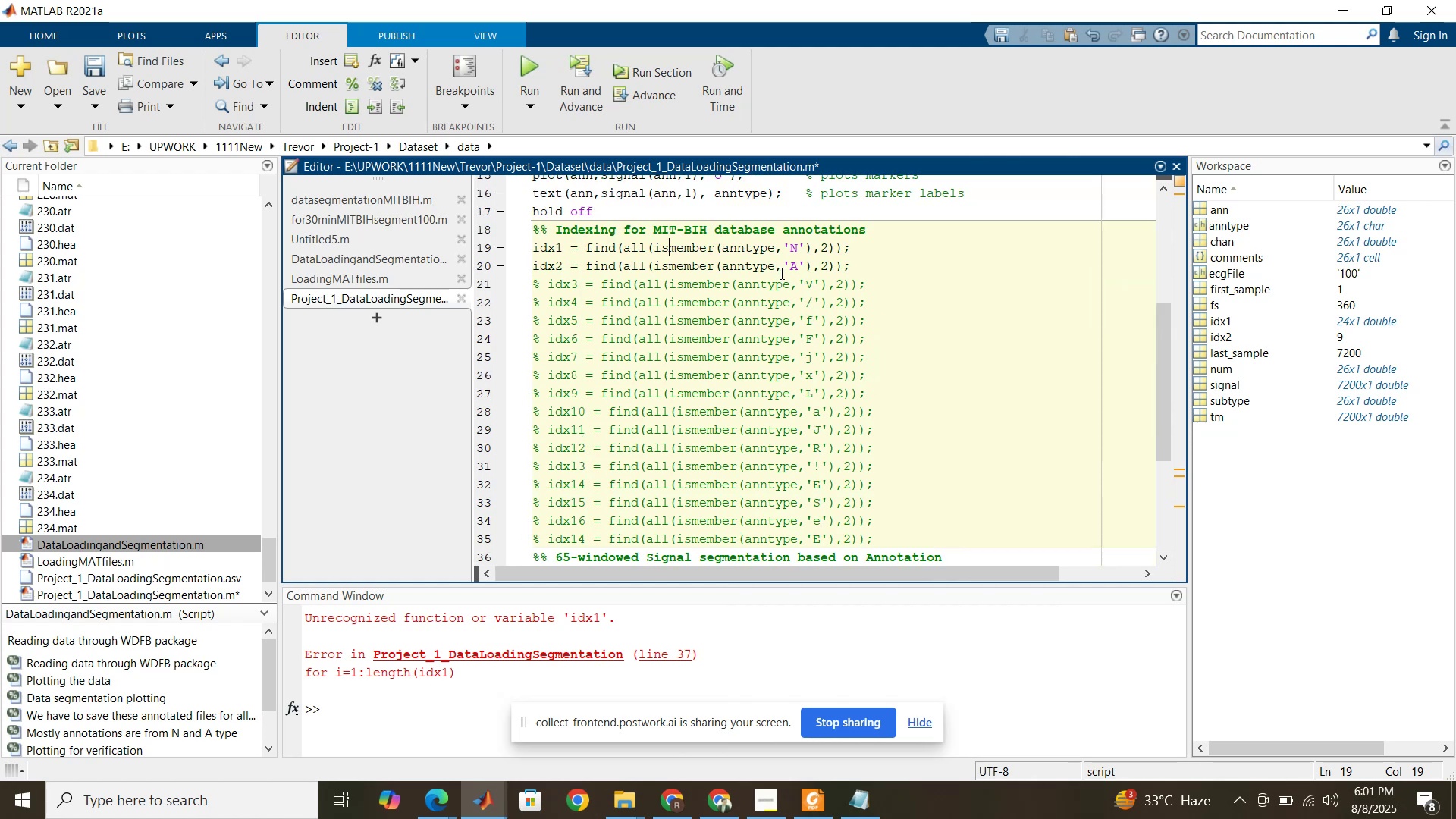 
scroll: coordinate [640, 481], scroll_direction: down, amount: 7.0
 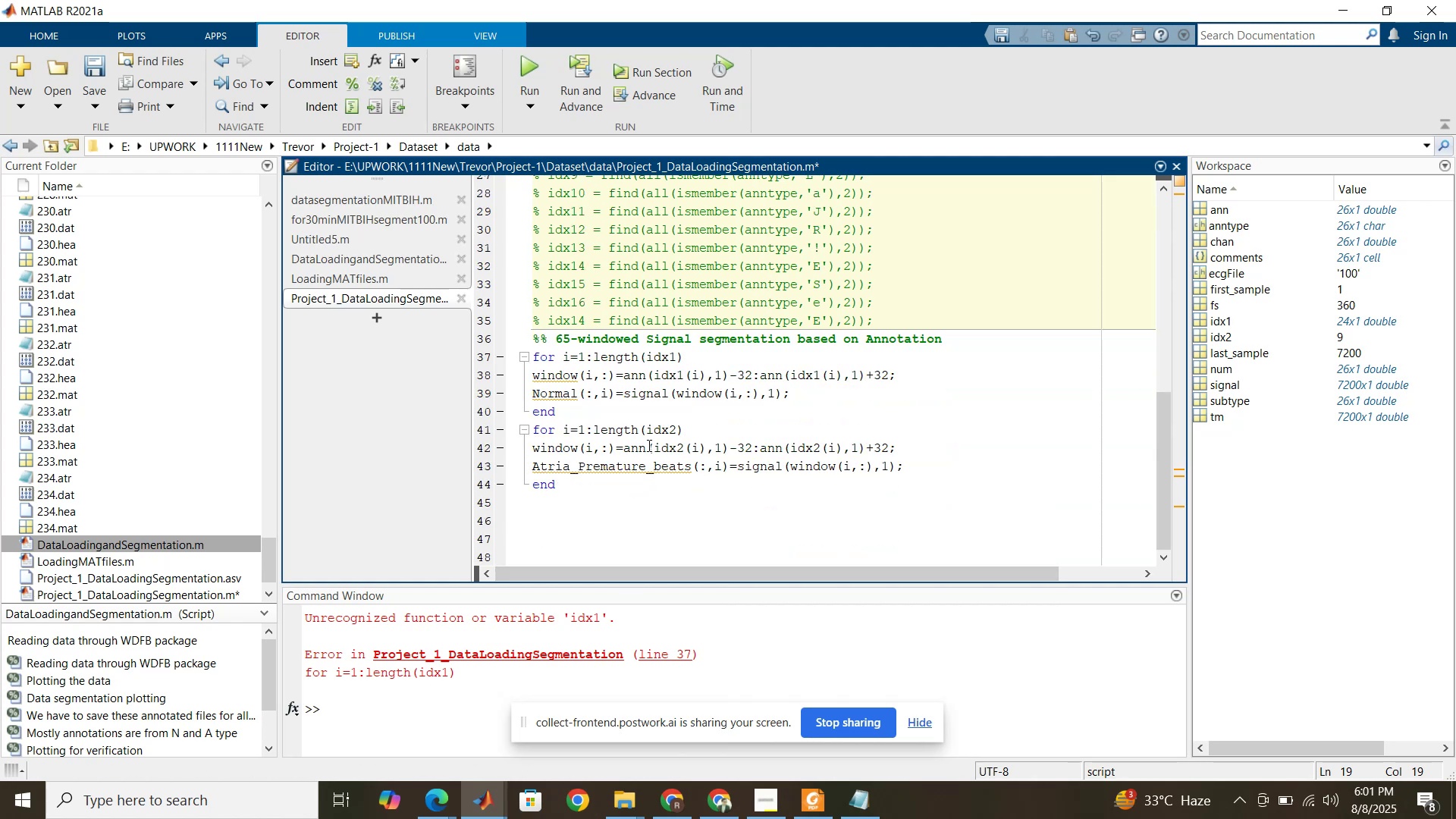 
left_click([648, 445])
 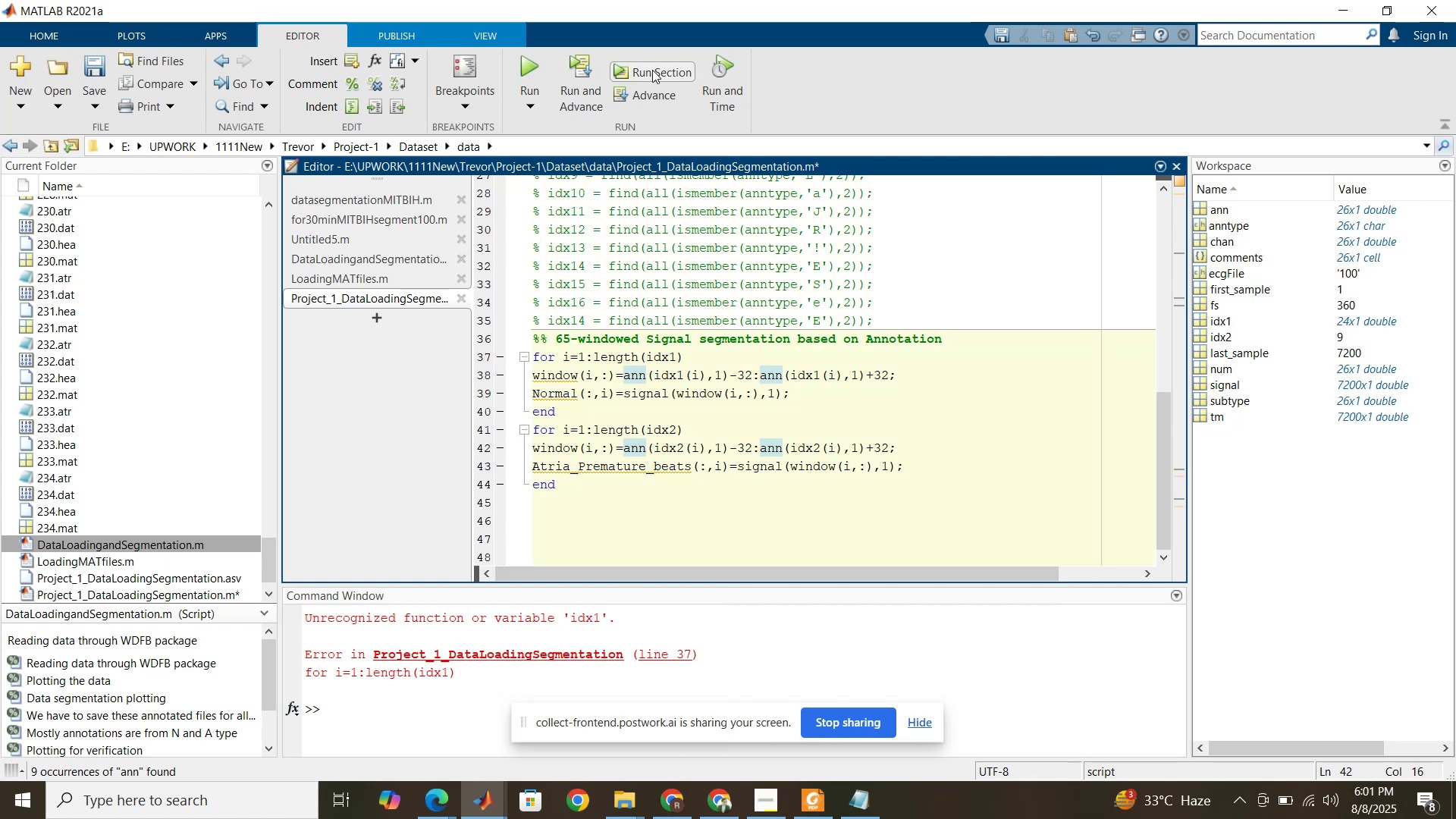 
left_click([652, 70])
 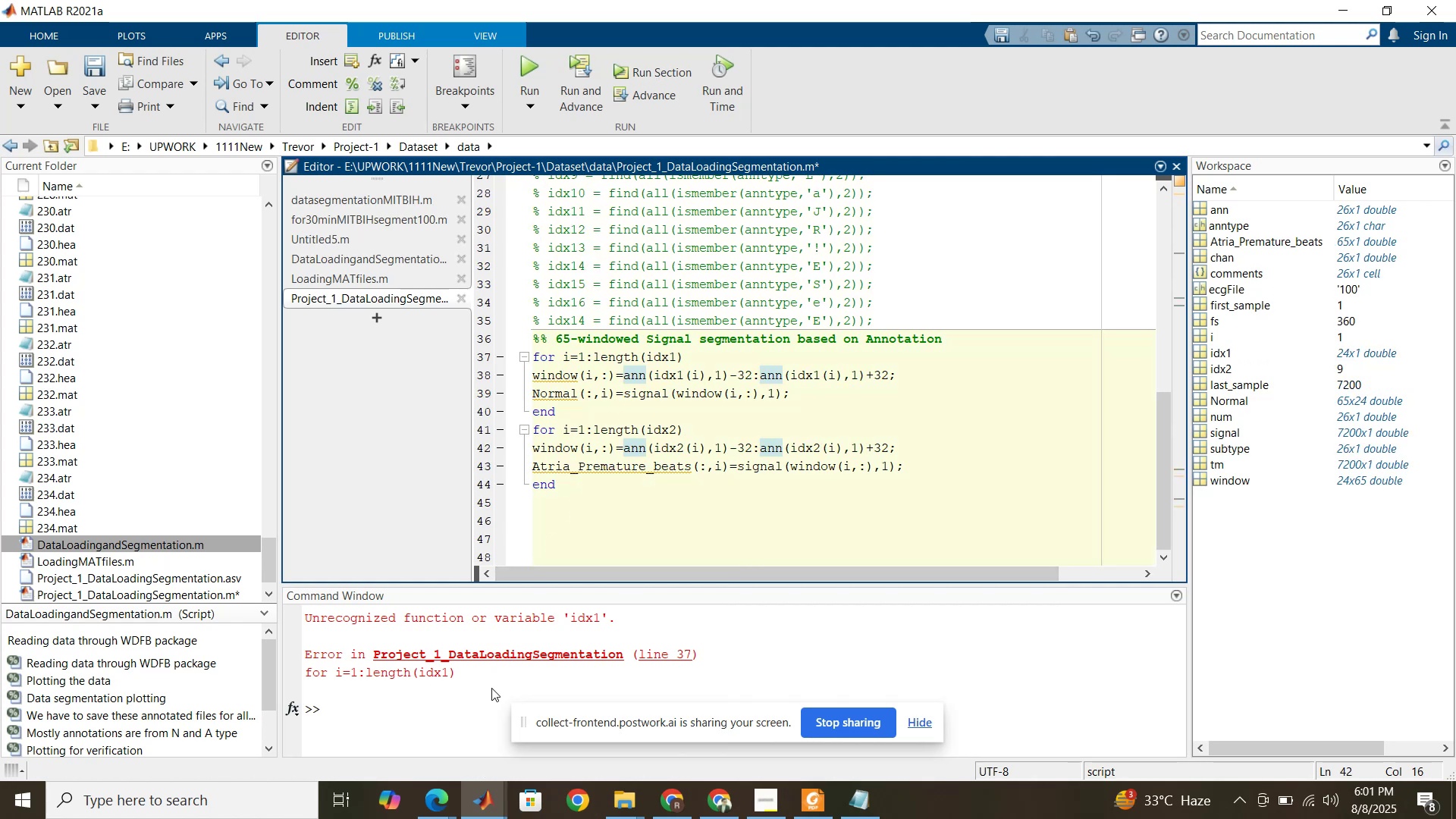 
wait(6.79)
 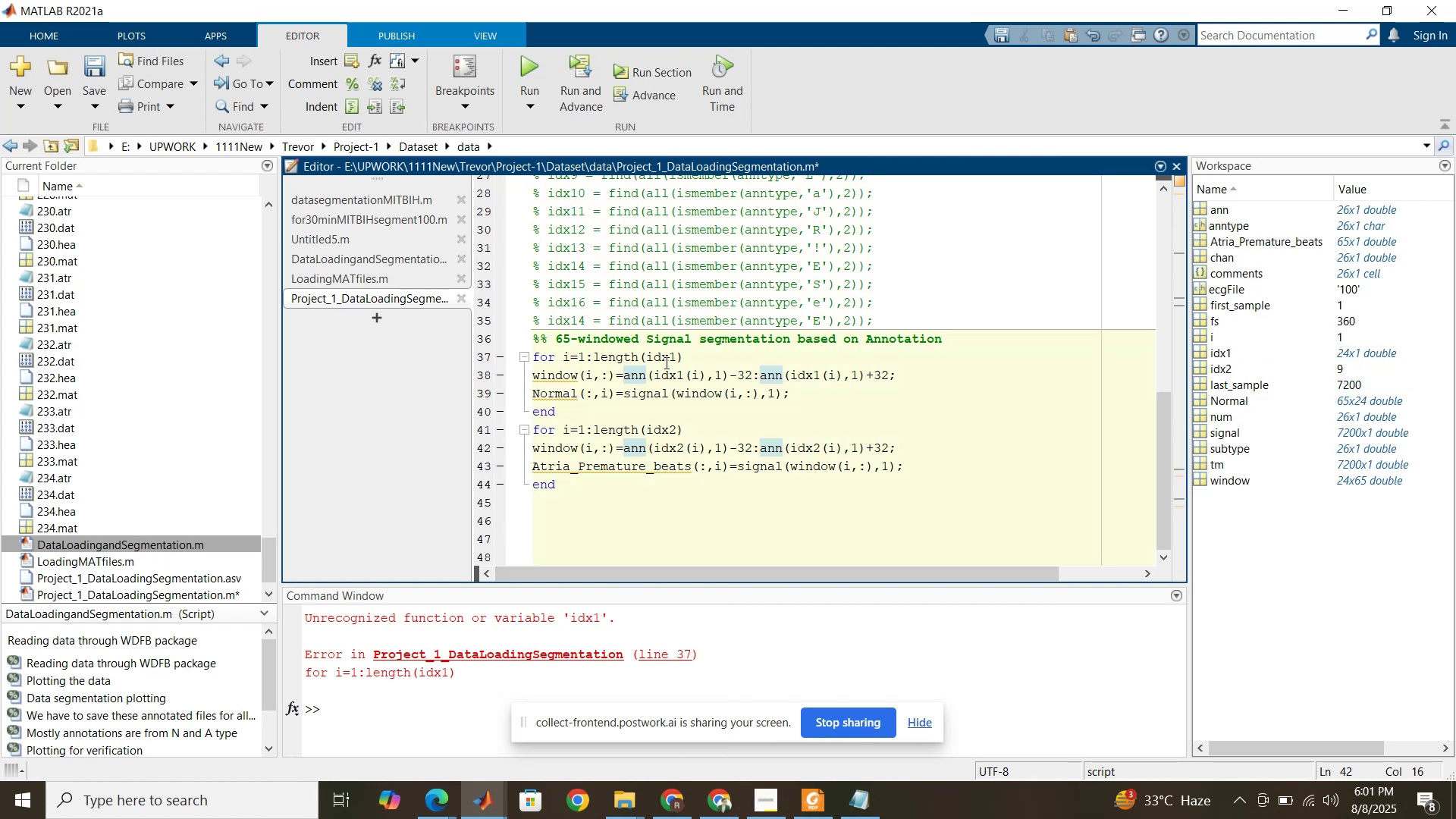 
left_click([450, 708])
 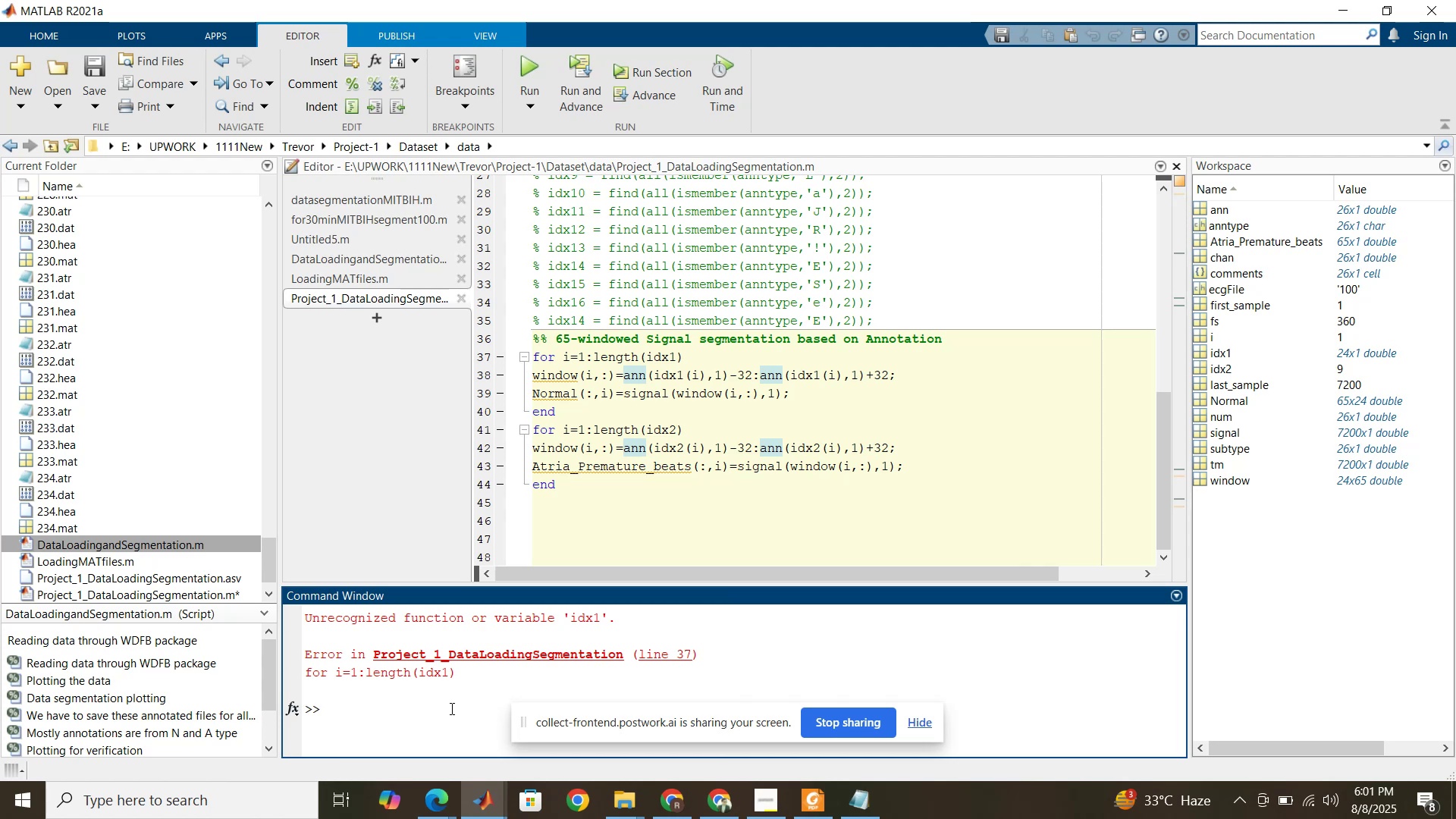 
type(clc)
 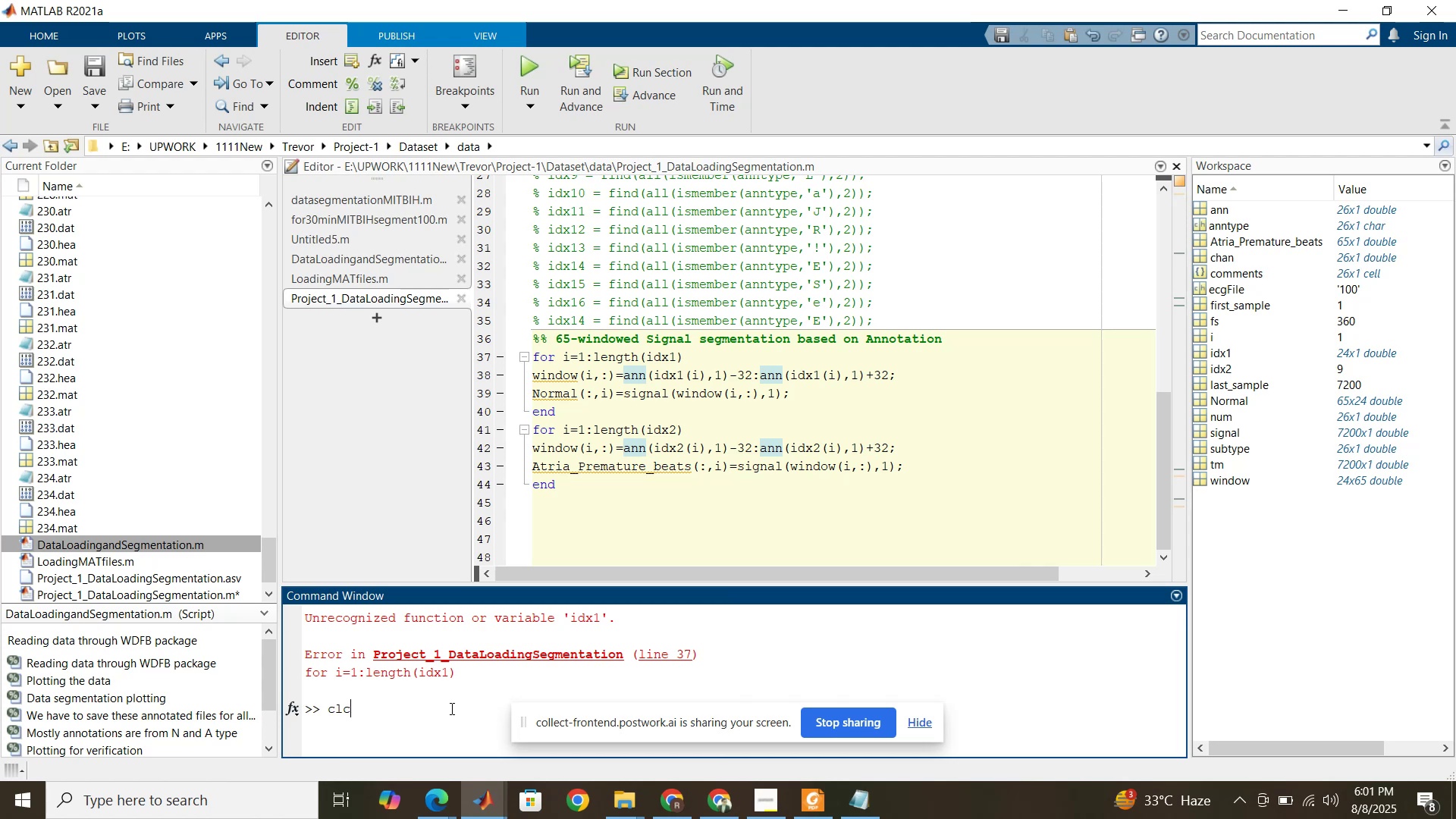 
key(Enter)
 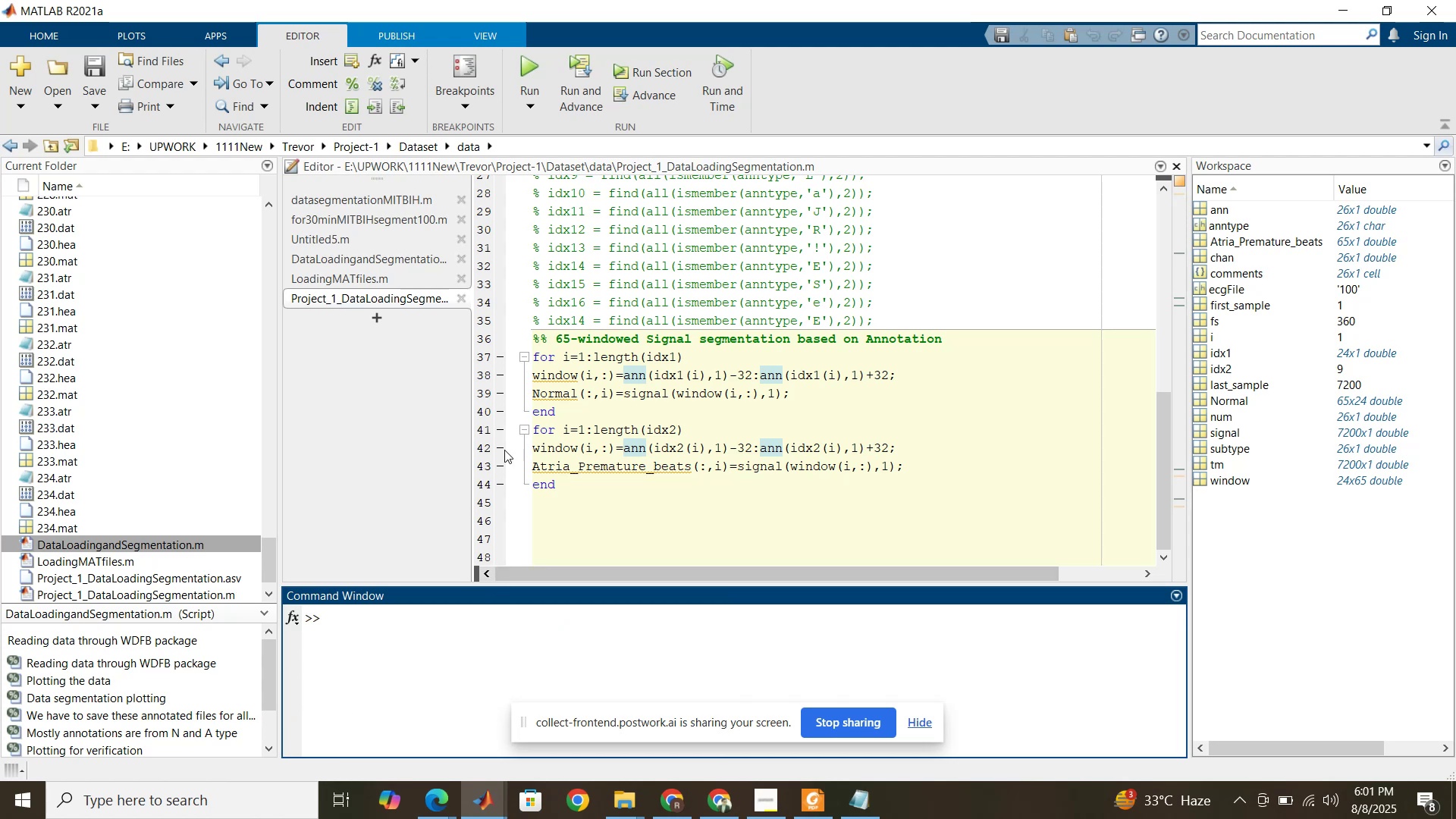 
left_click([550, 394])
 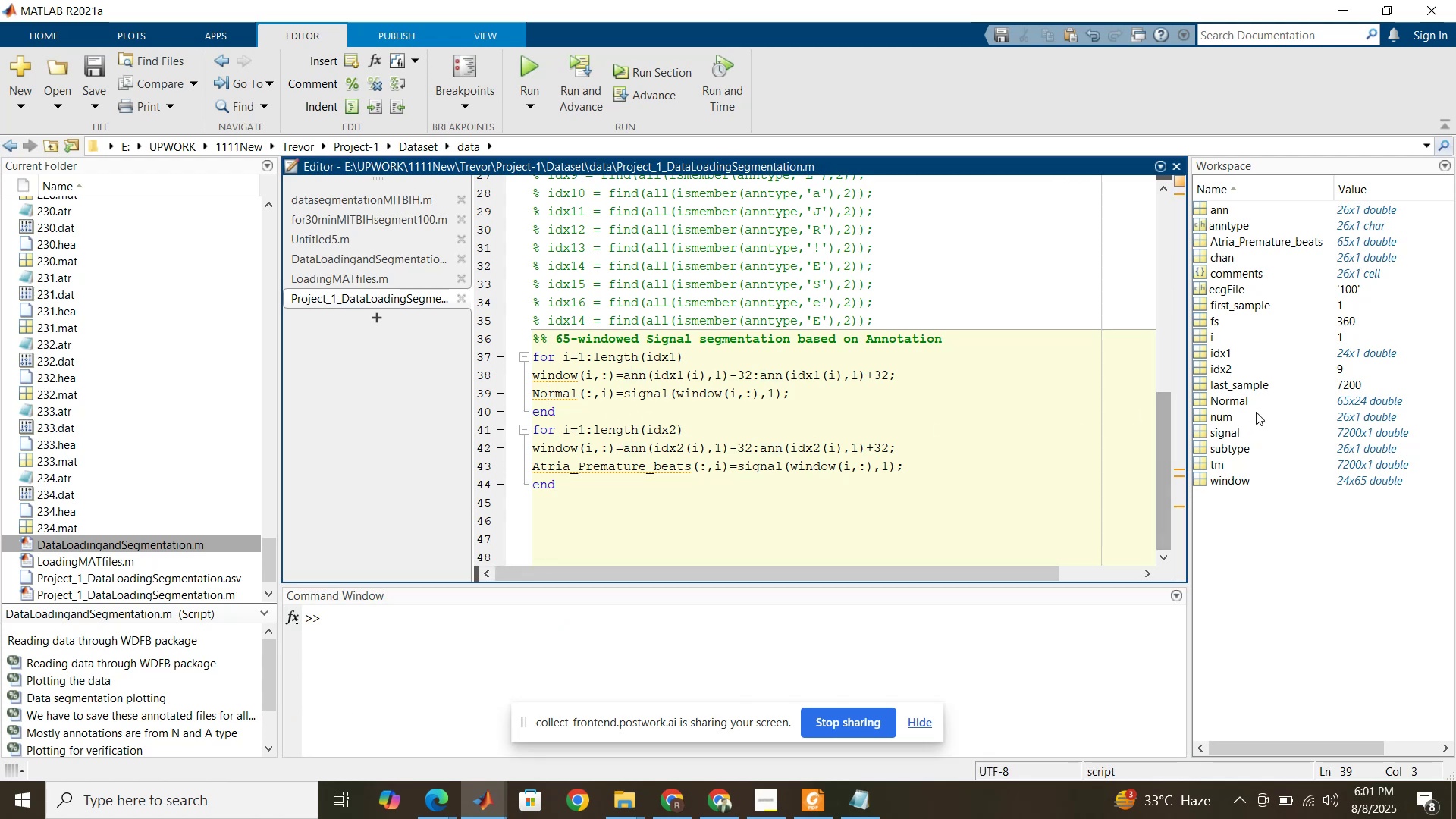 
left_click([1213, 402])
 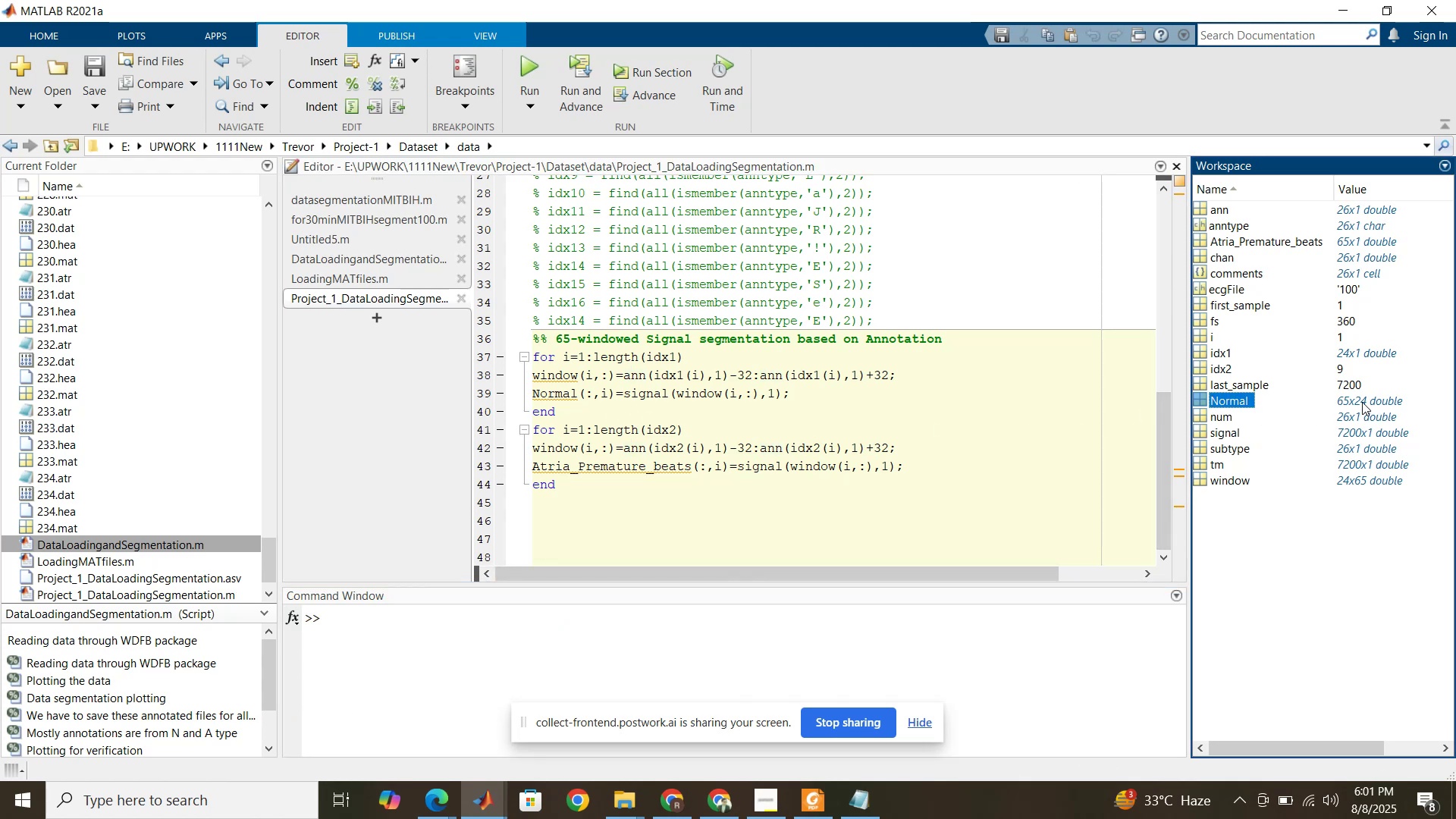 
left_click([1360, 401])
 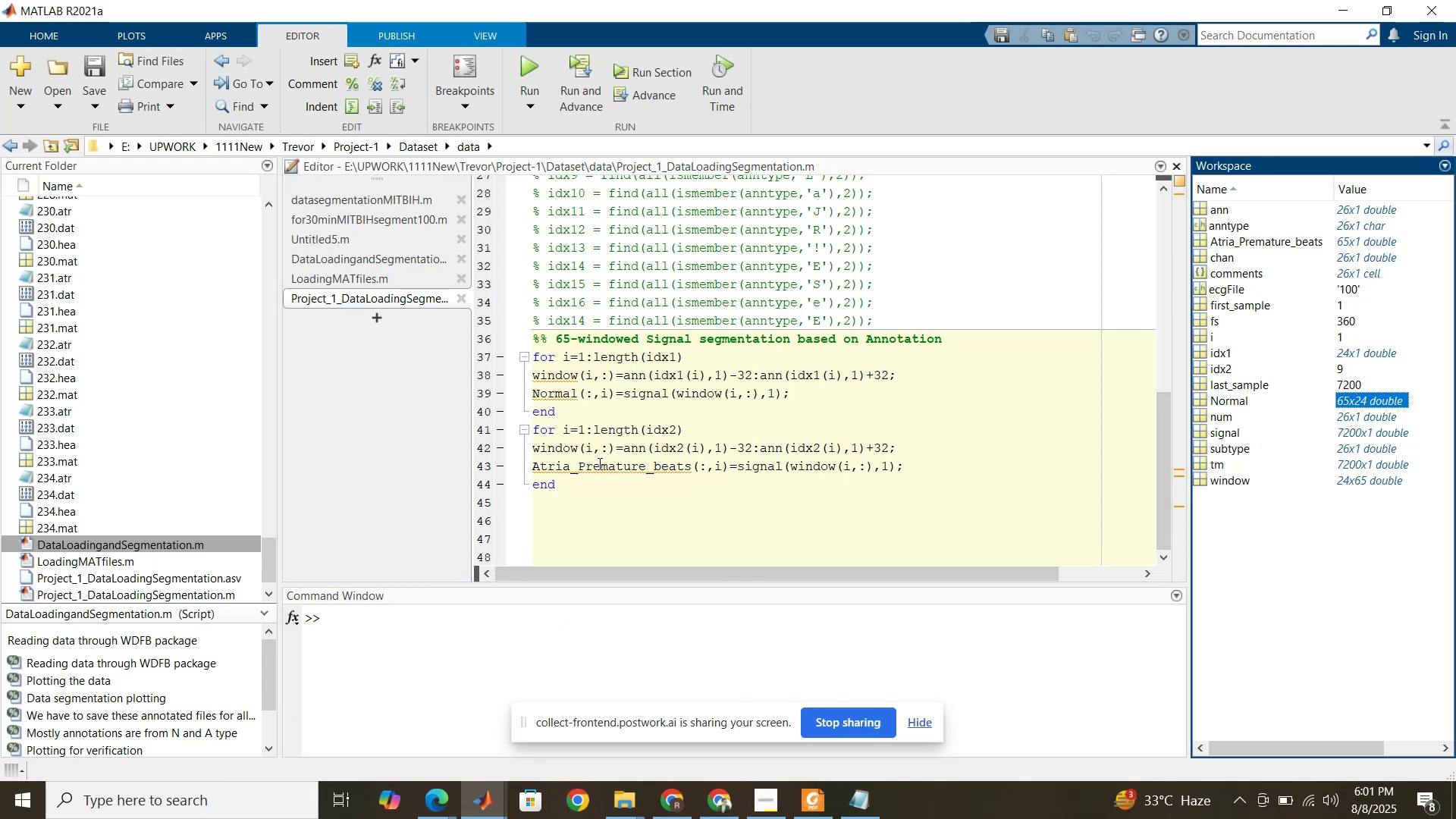 
left_click([598, 466])
 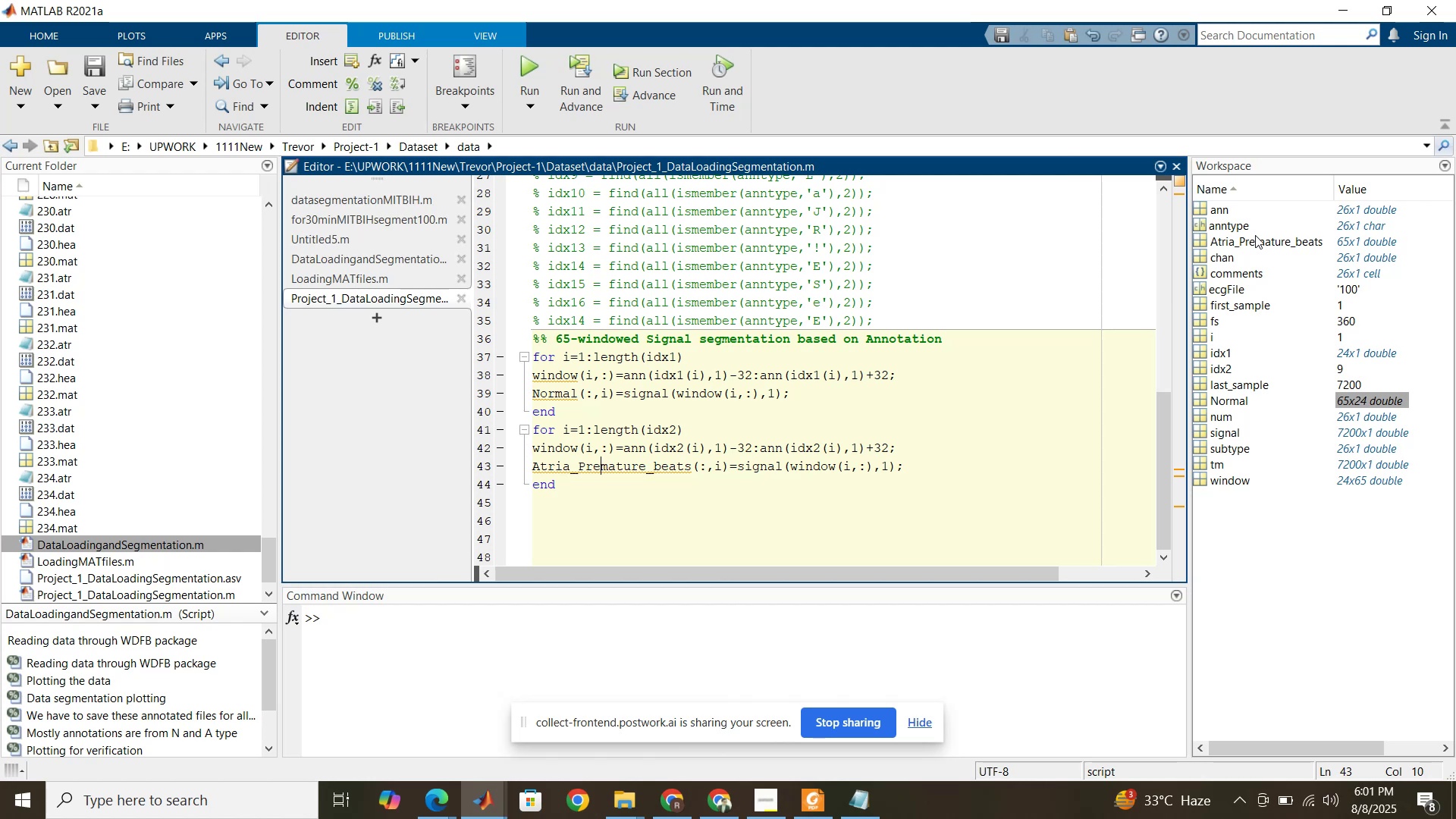 
left_click([1257, 237])
 